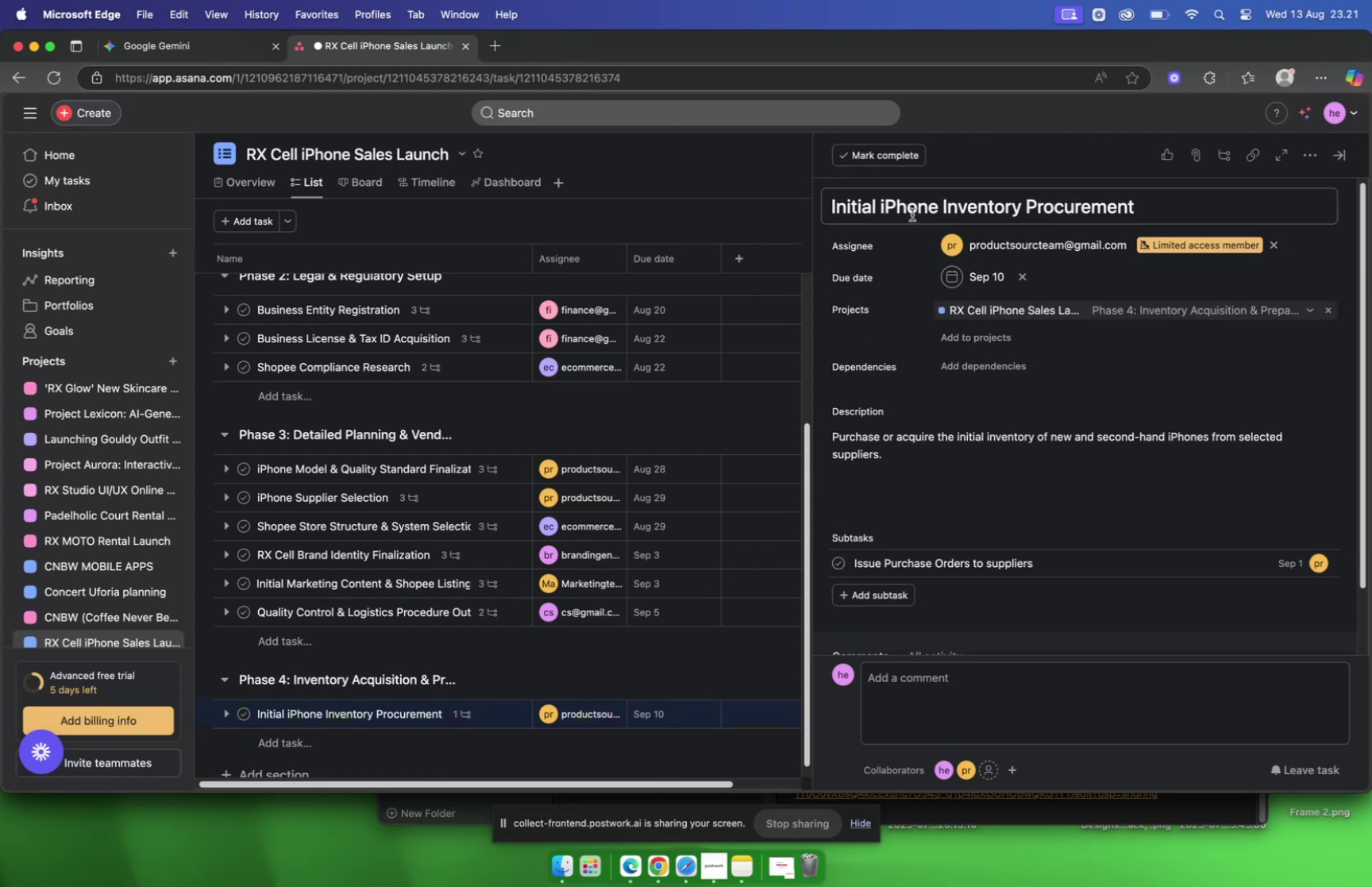 
left_click([901, 600])
 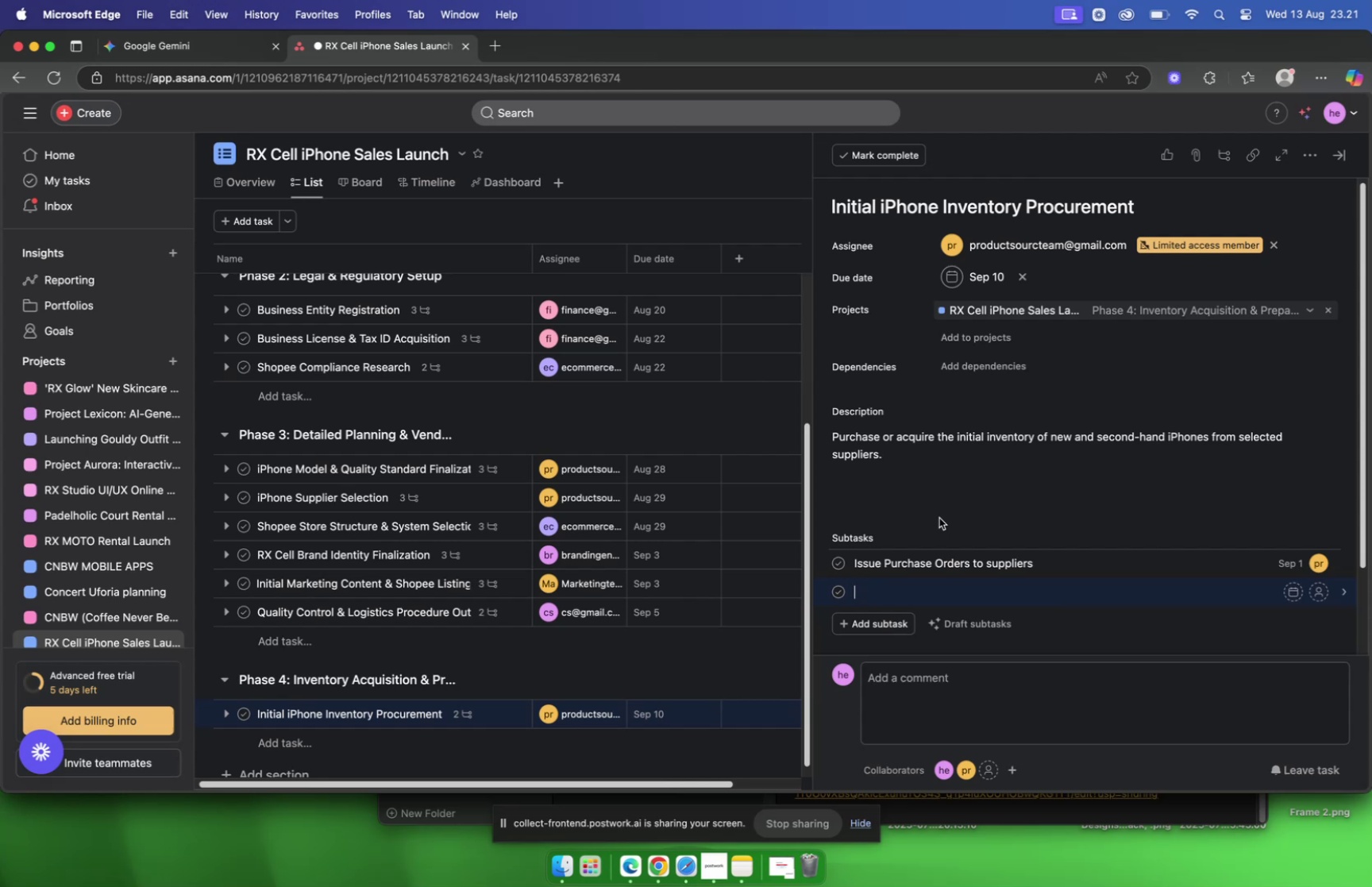 
wait(30.06)
 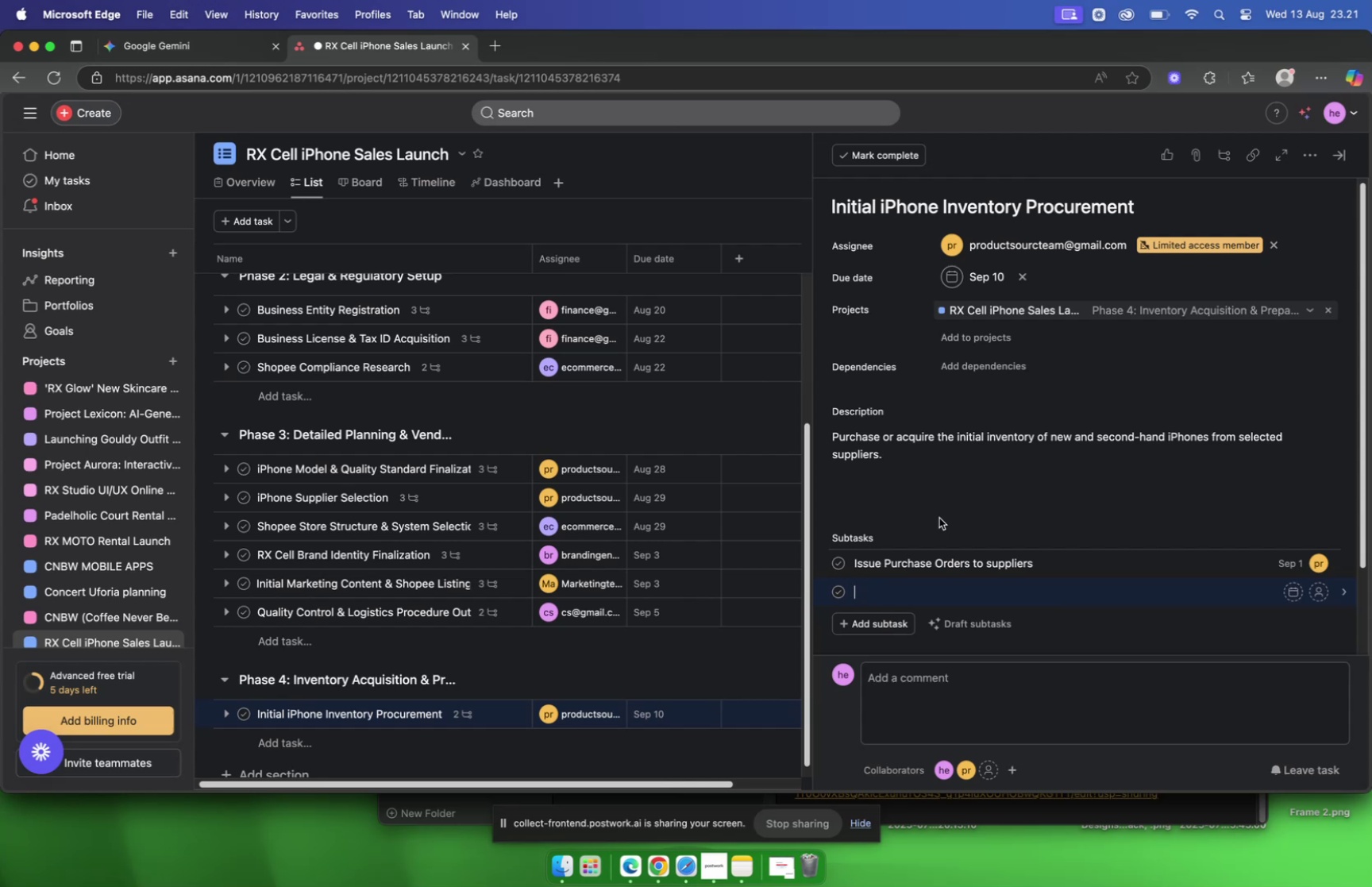 
left_click([187, 56])
 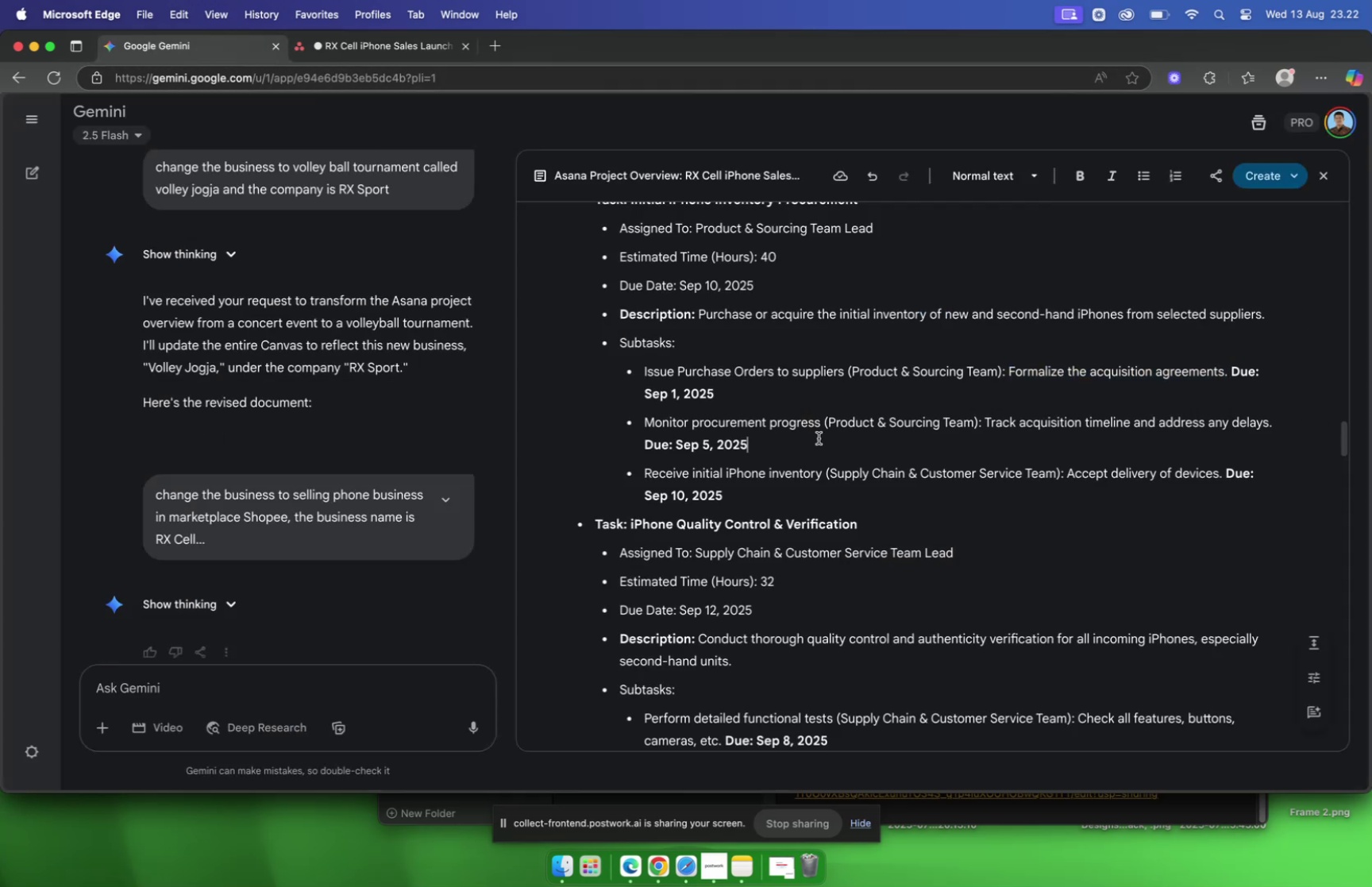 
left_click_drag(start_coordinate=[821, 428], to_coordinate=[649, 427])
 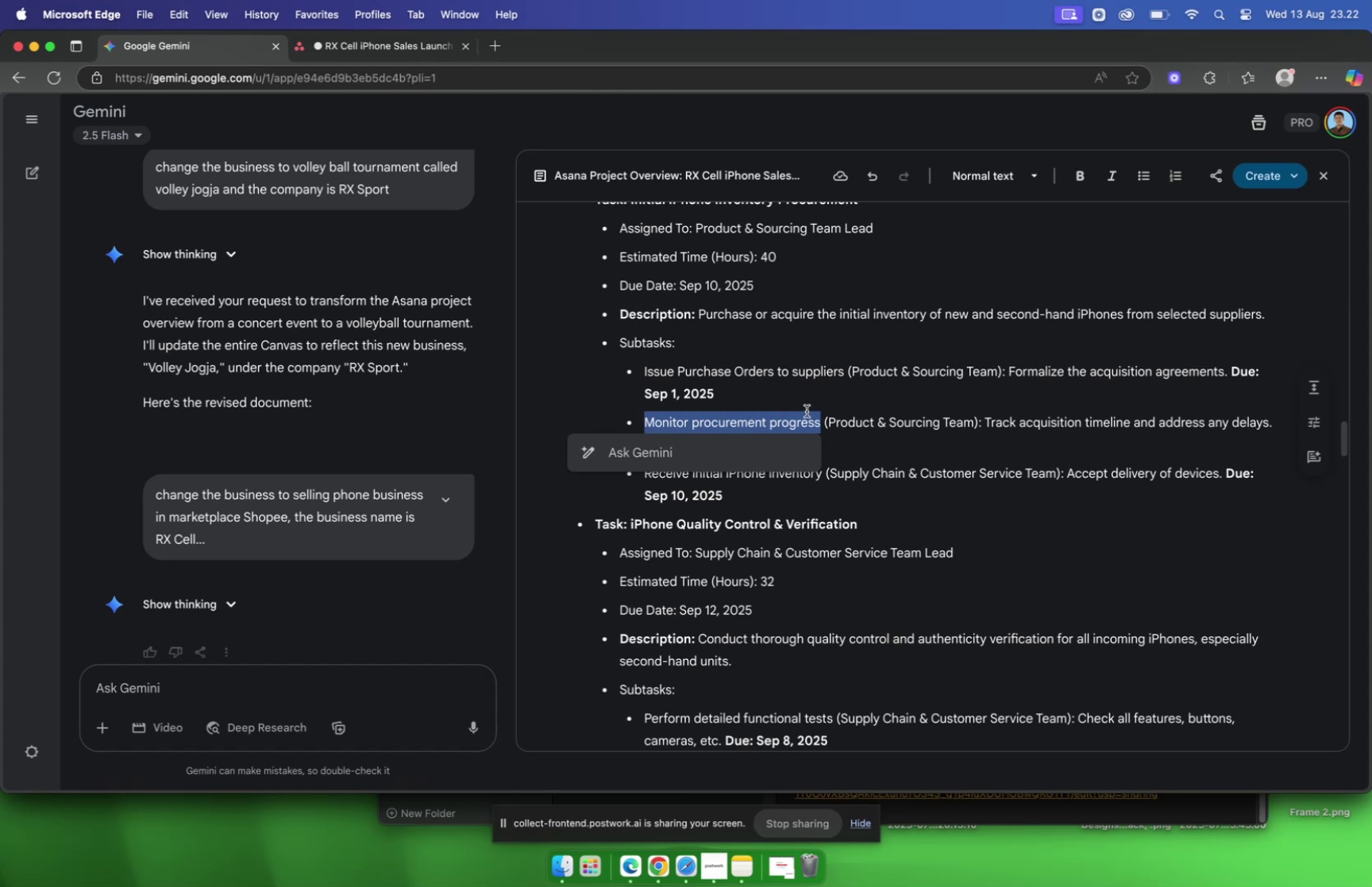 
key(Meta+C)
 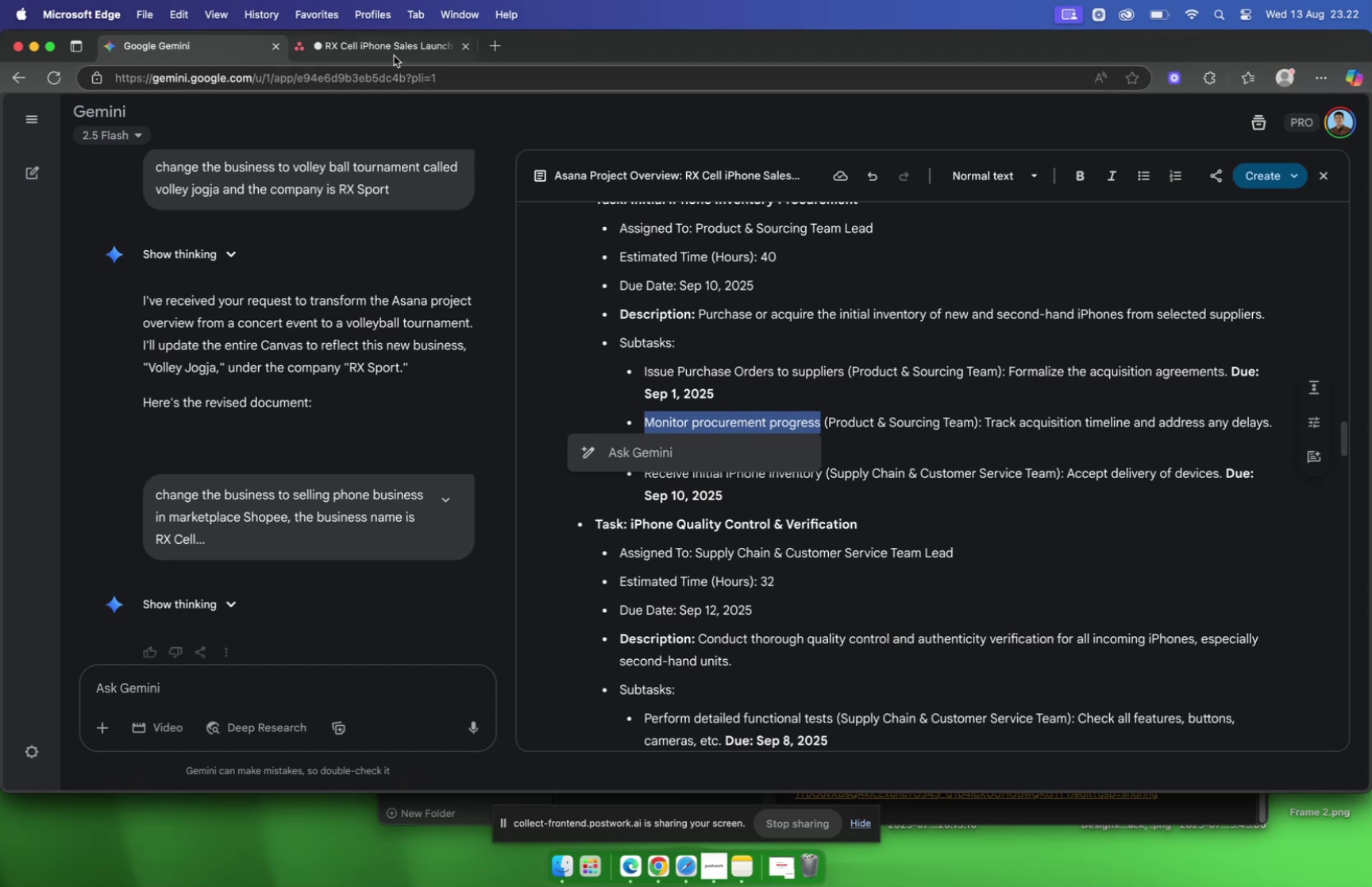 
left_click([394, 56])
 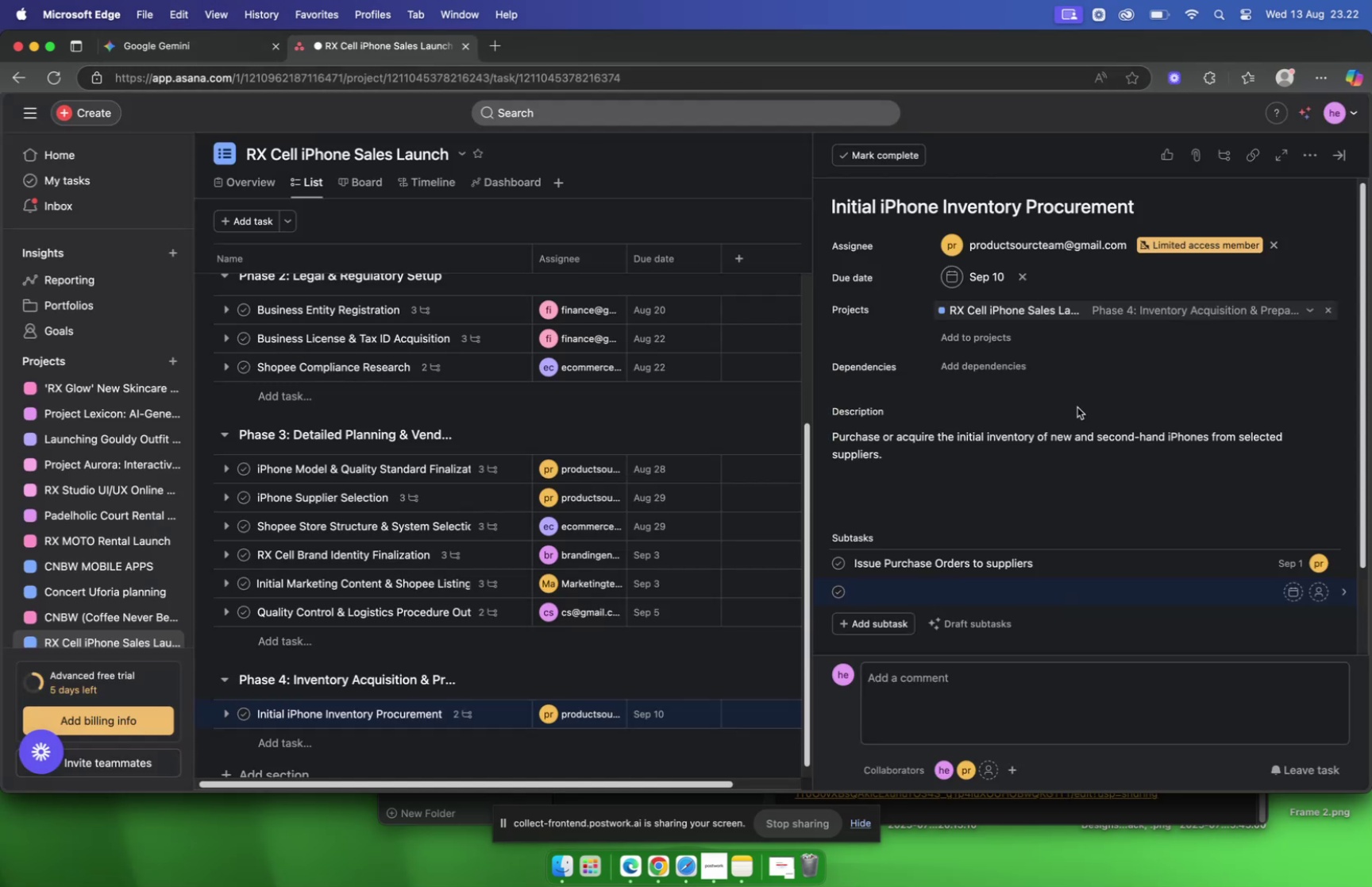 
key(Meta+V)
 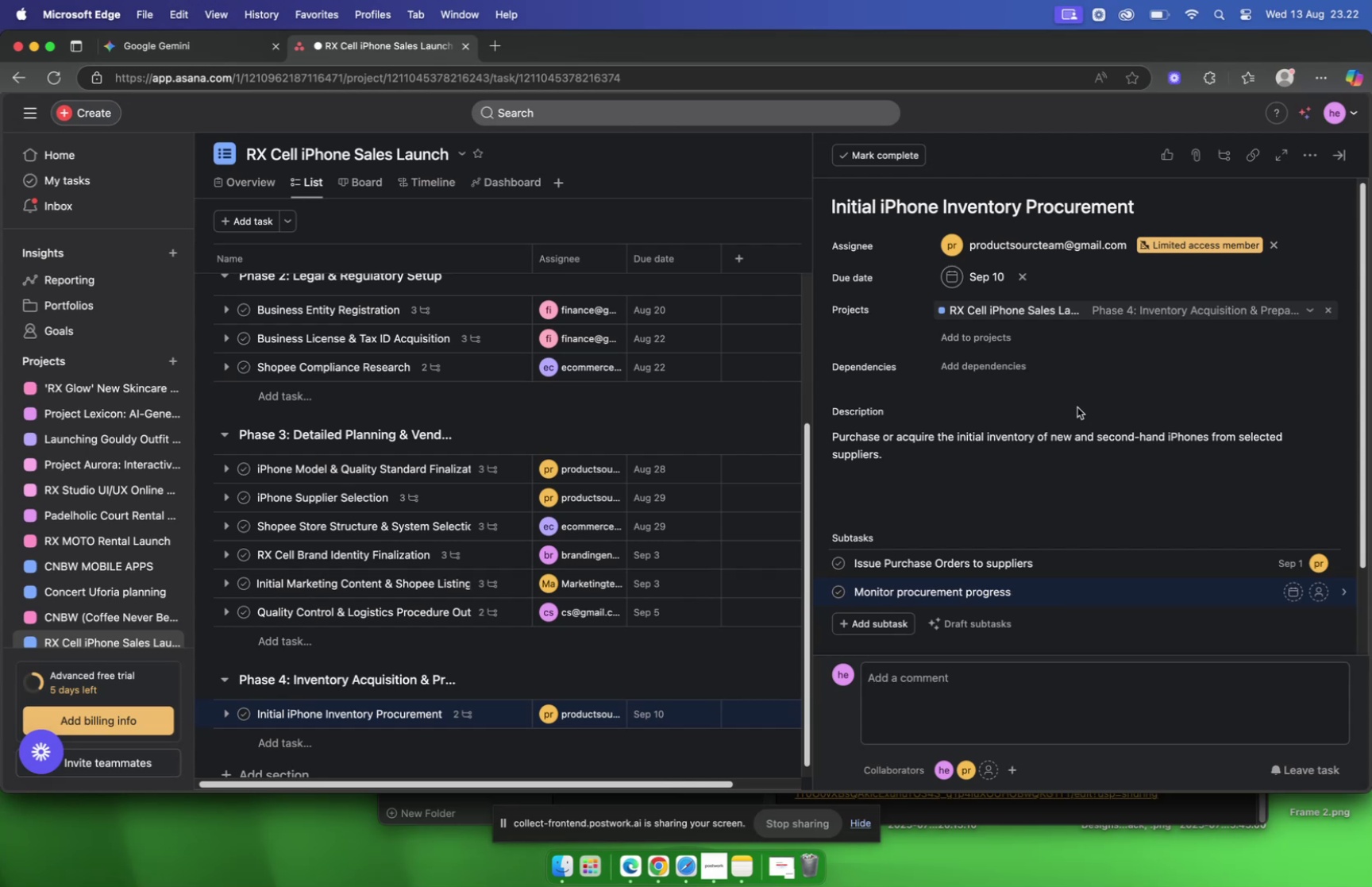 
wait(20.68)
 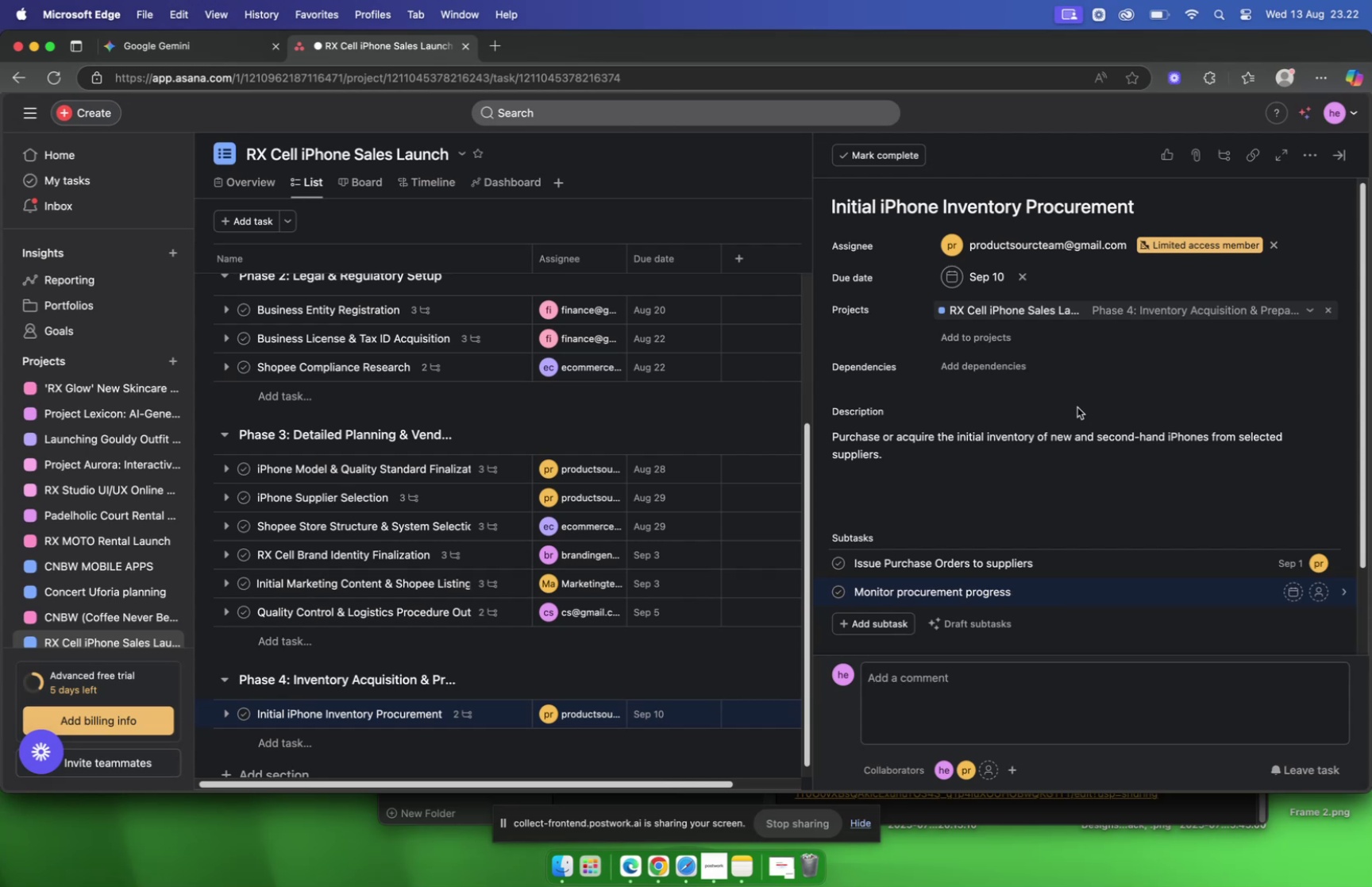 
left_click([1079, 598])
 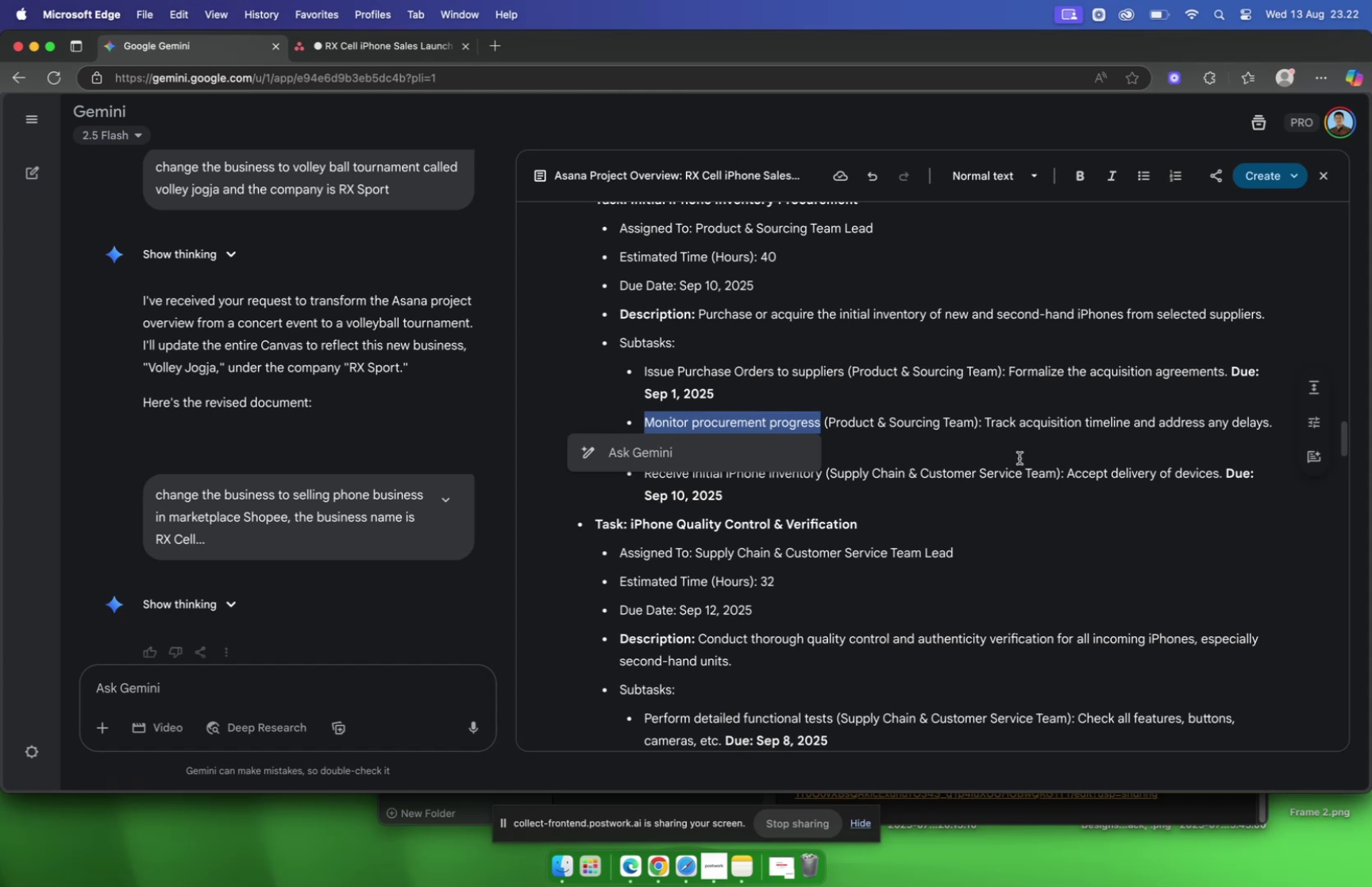 
wait(16.24)
 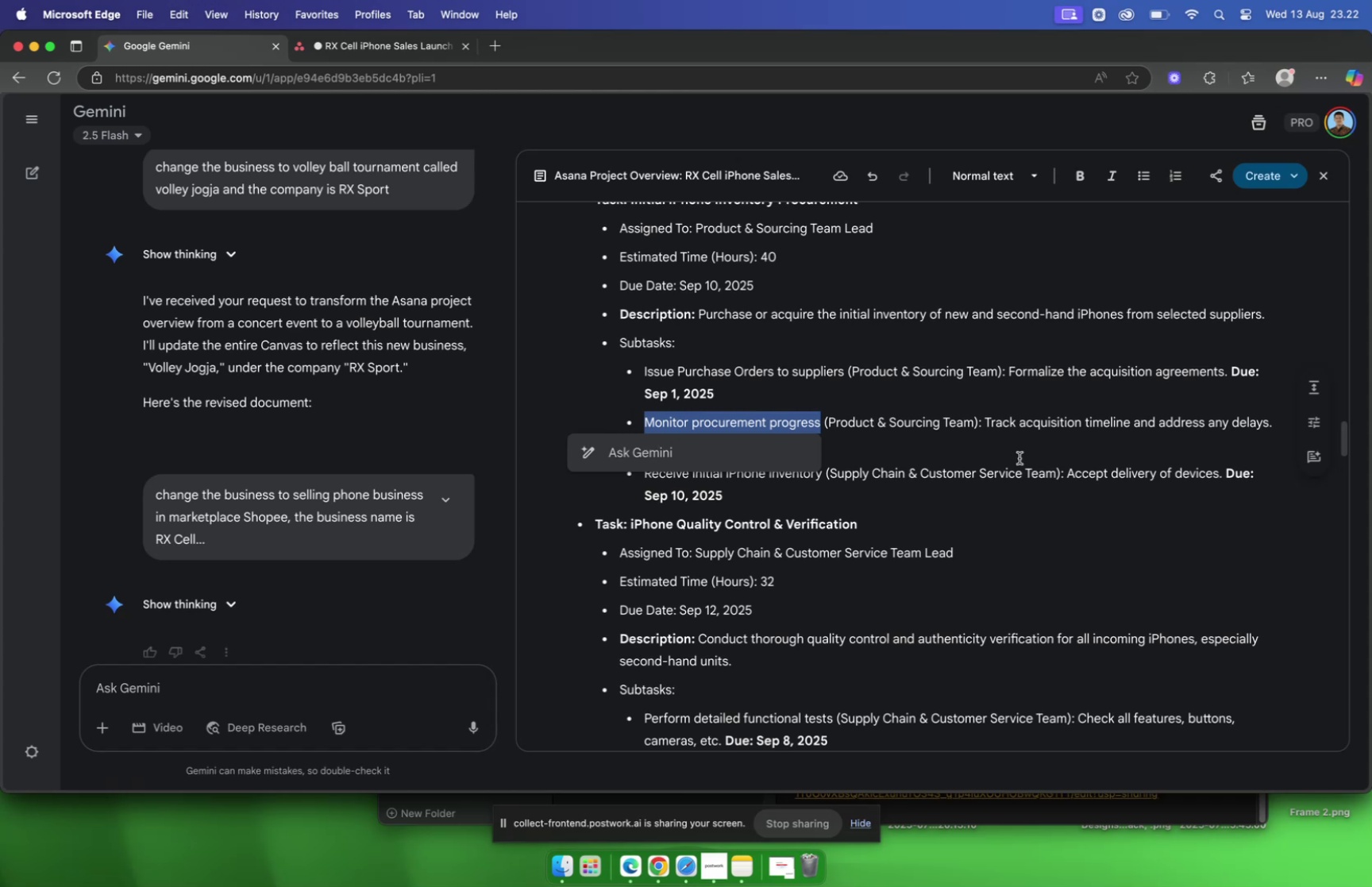 
left_click([348, 51])
 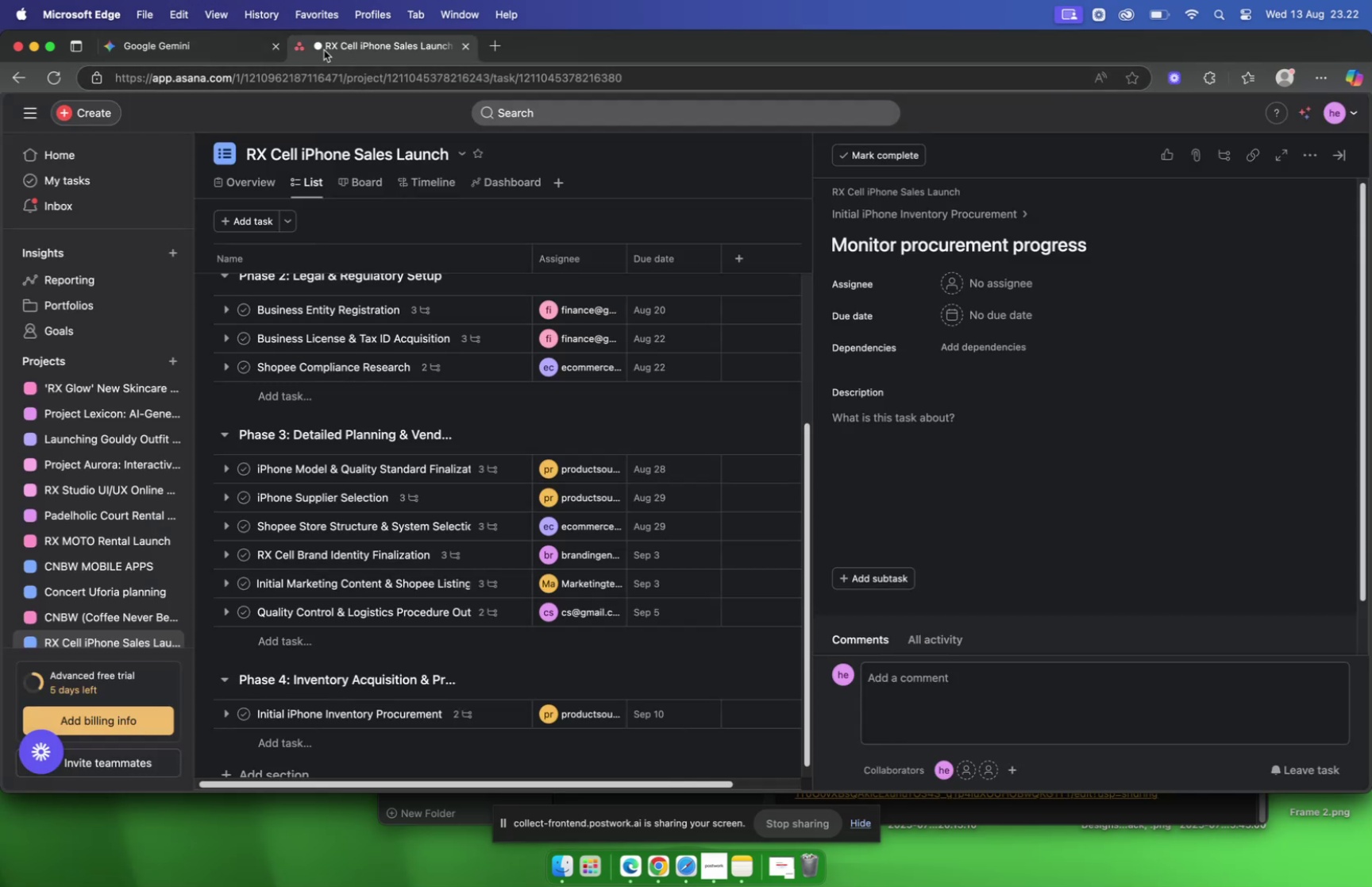 
wait(8.32)
 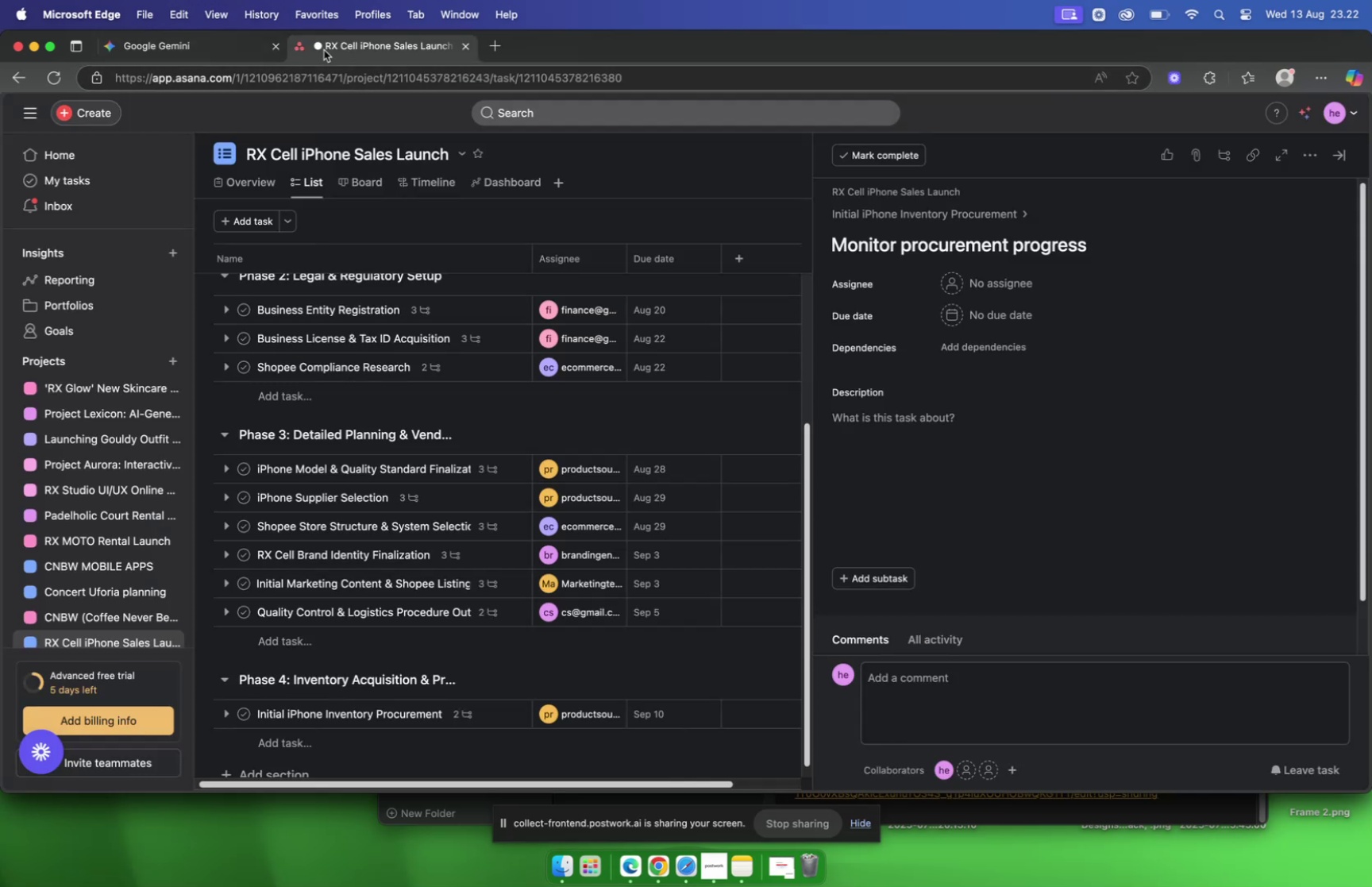 
left_click([177, 48])
 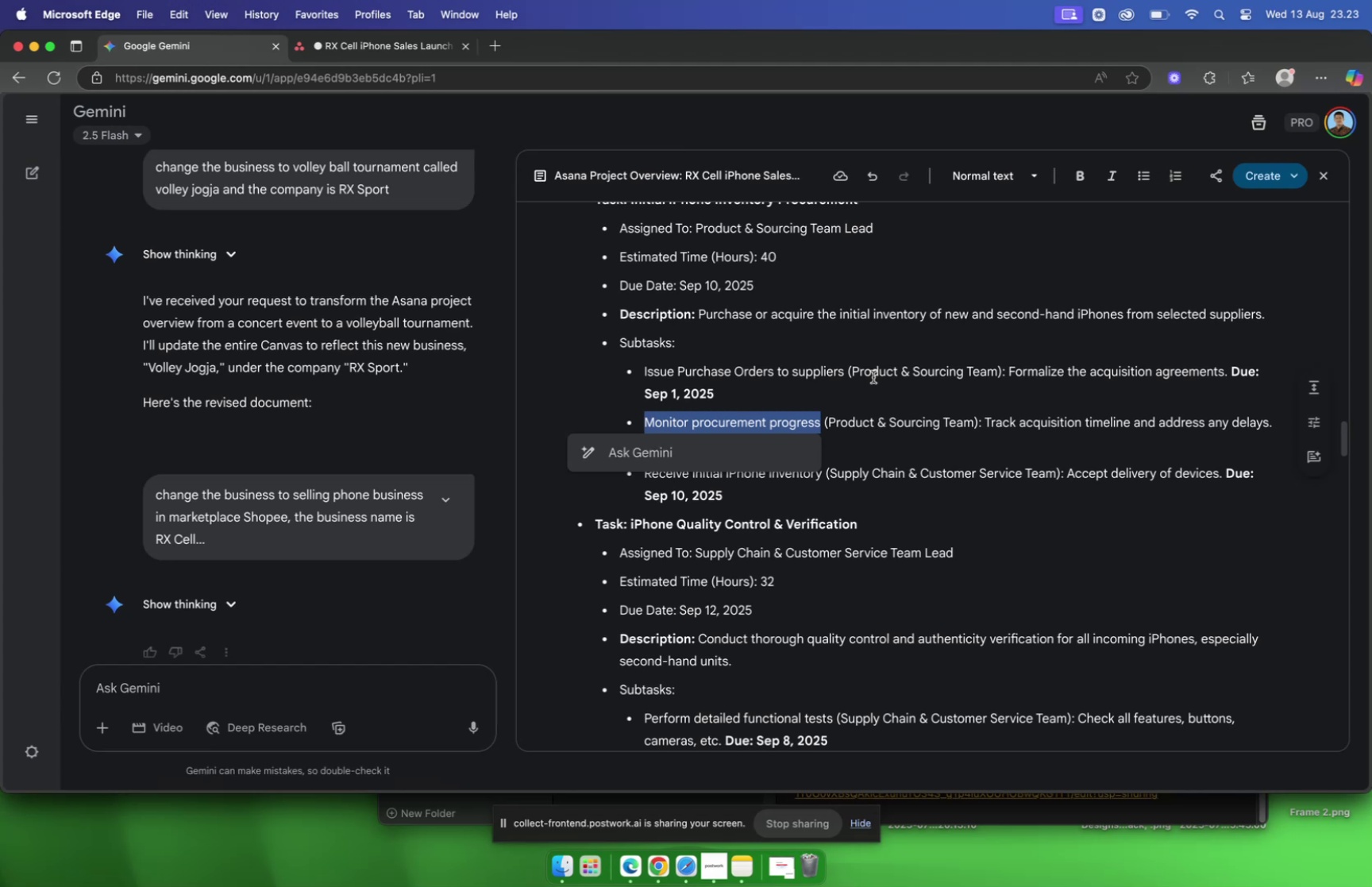 
wait(12.2)
 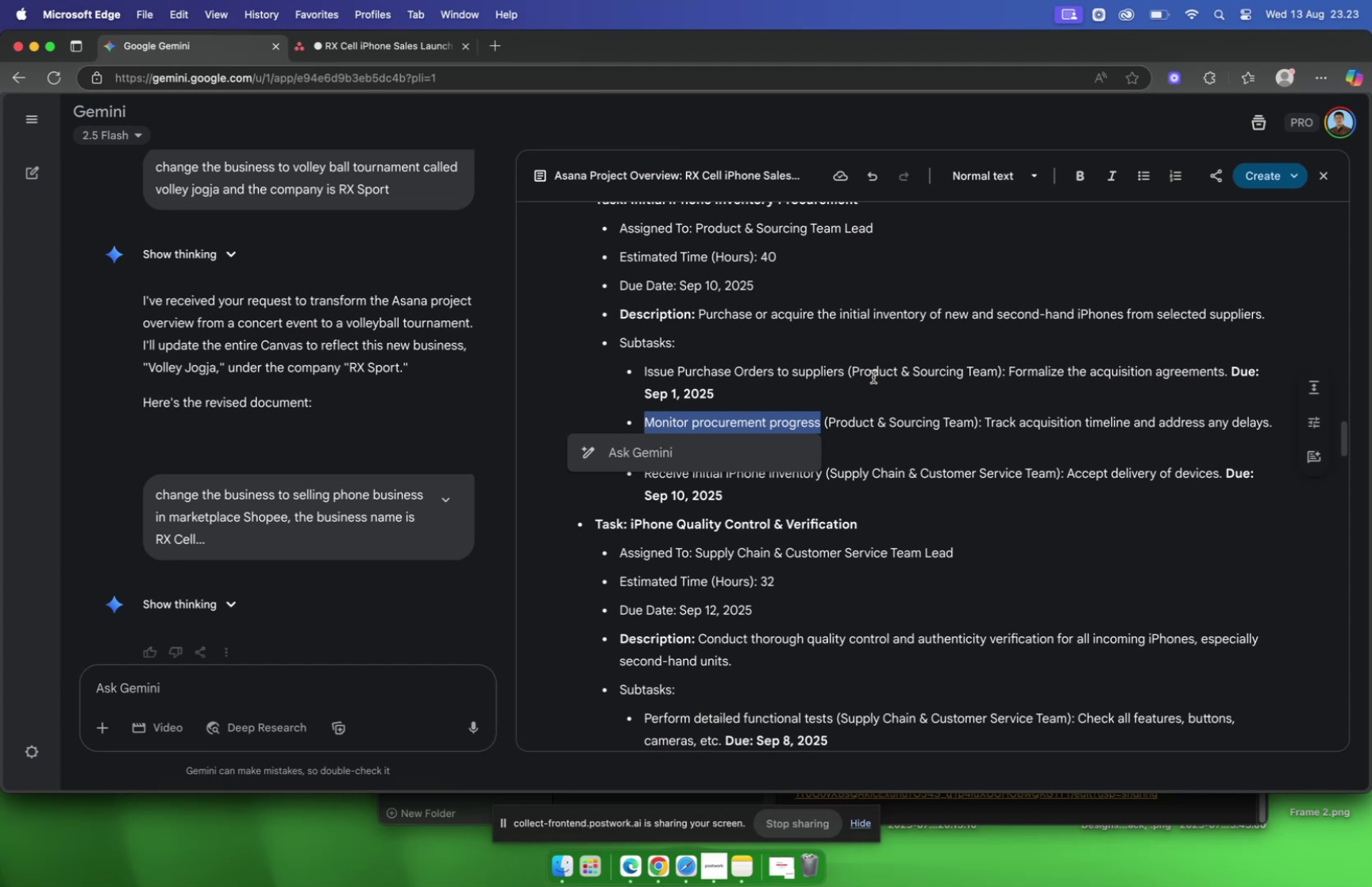 
left_click([887, 459])
 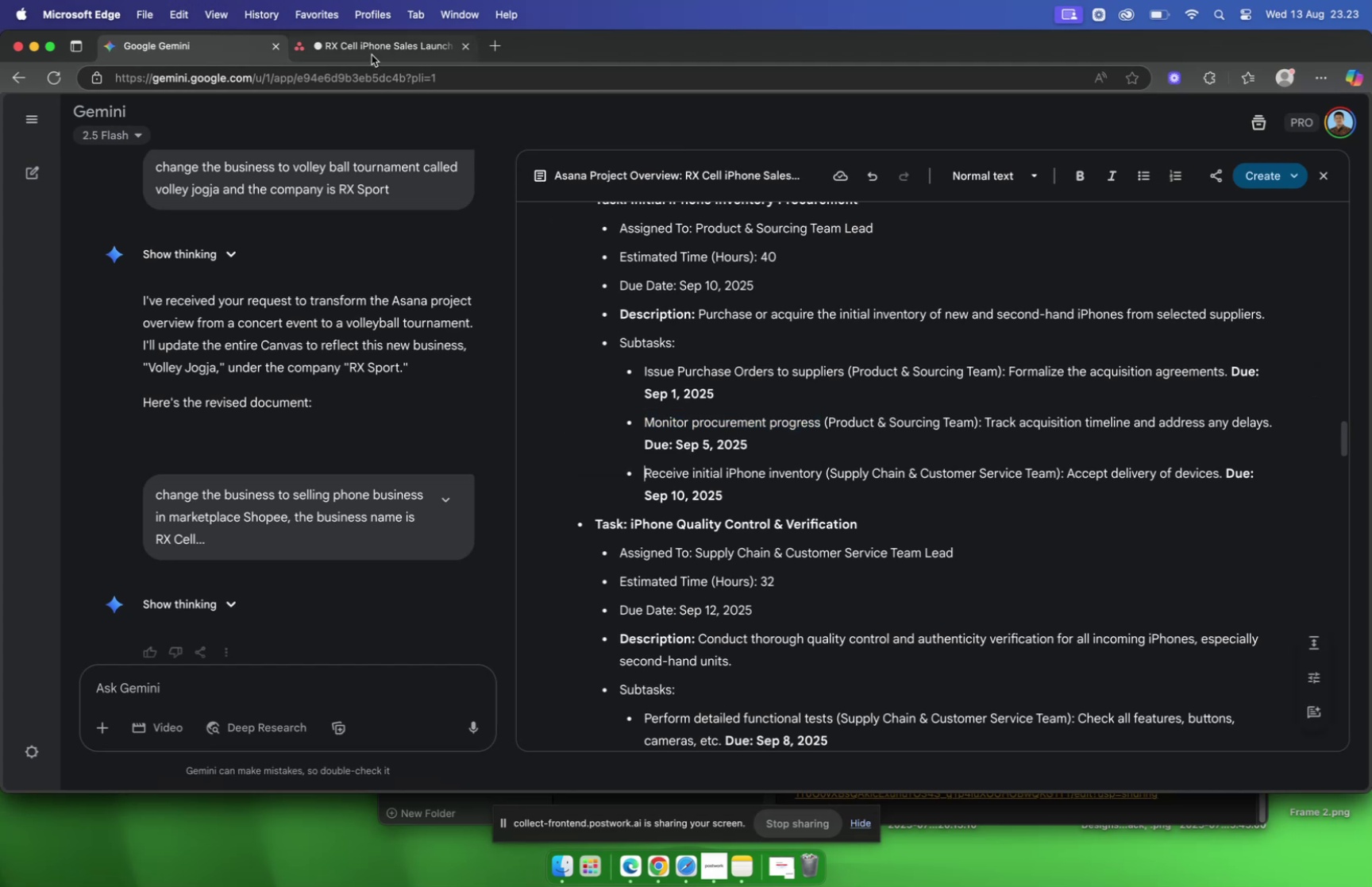 
left_click([372, 55])
 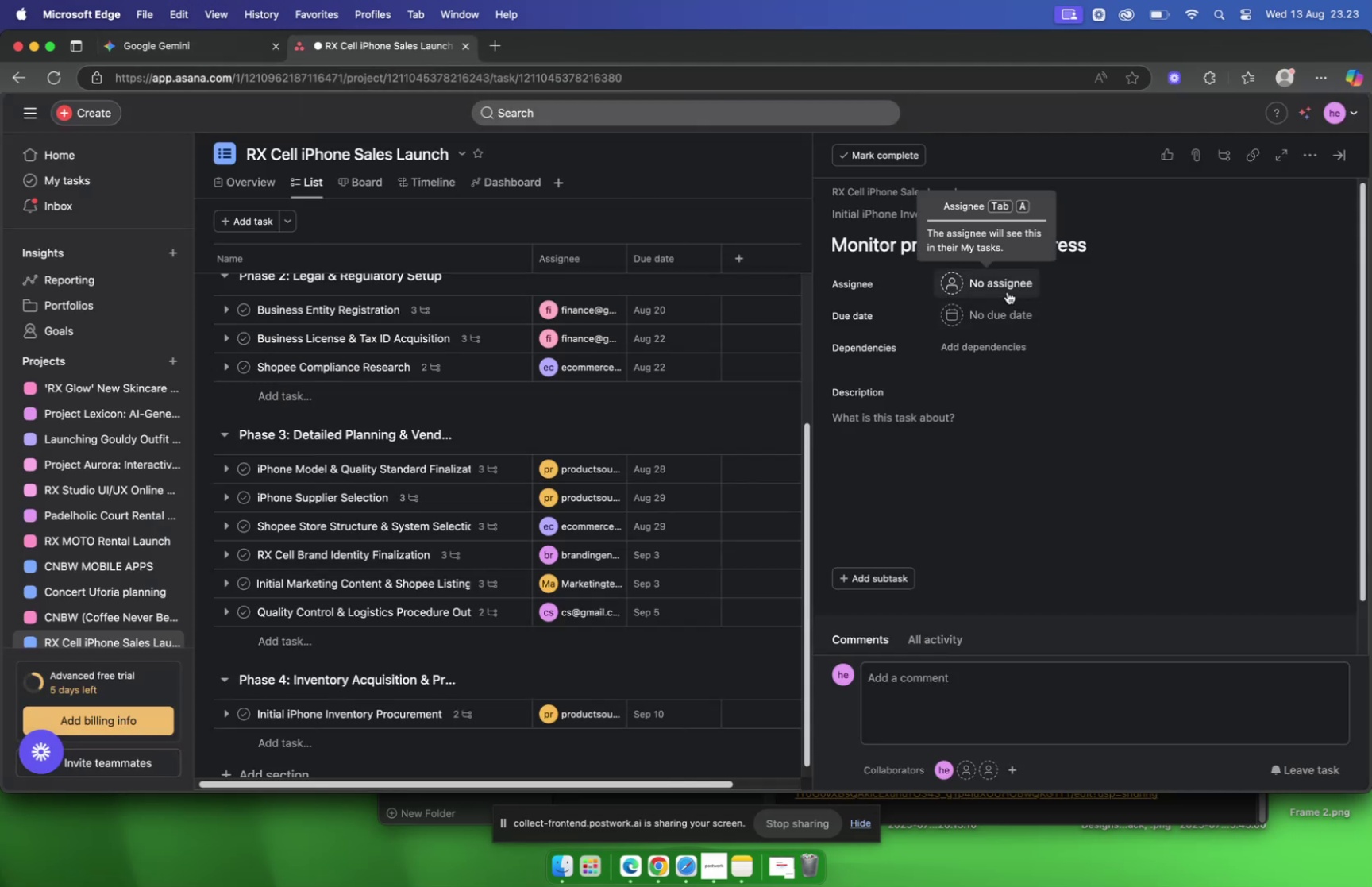 
left_click([1007, 312])
 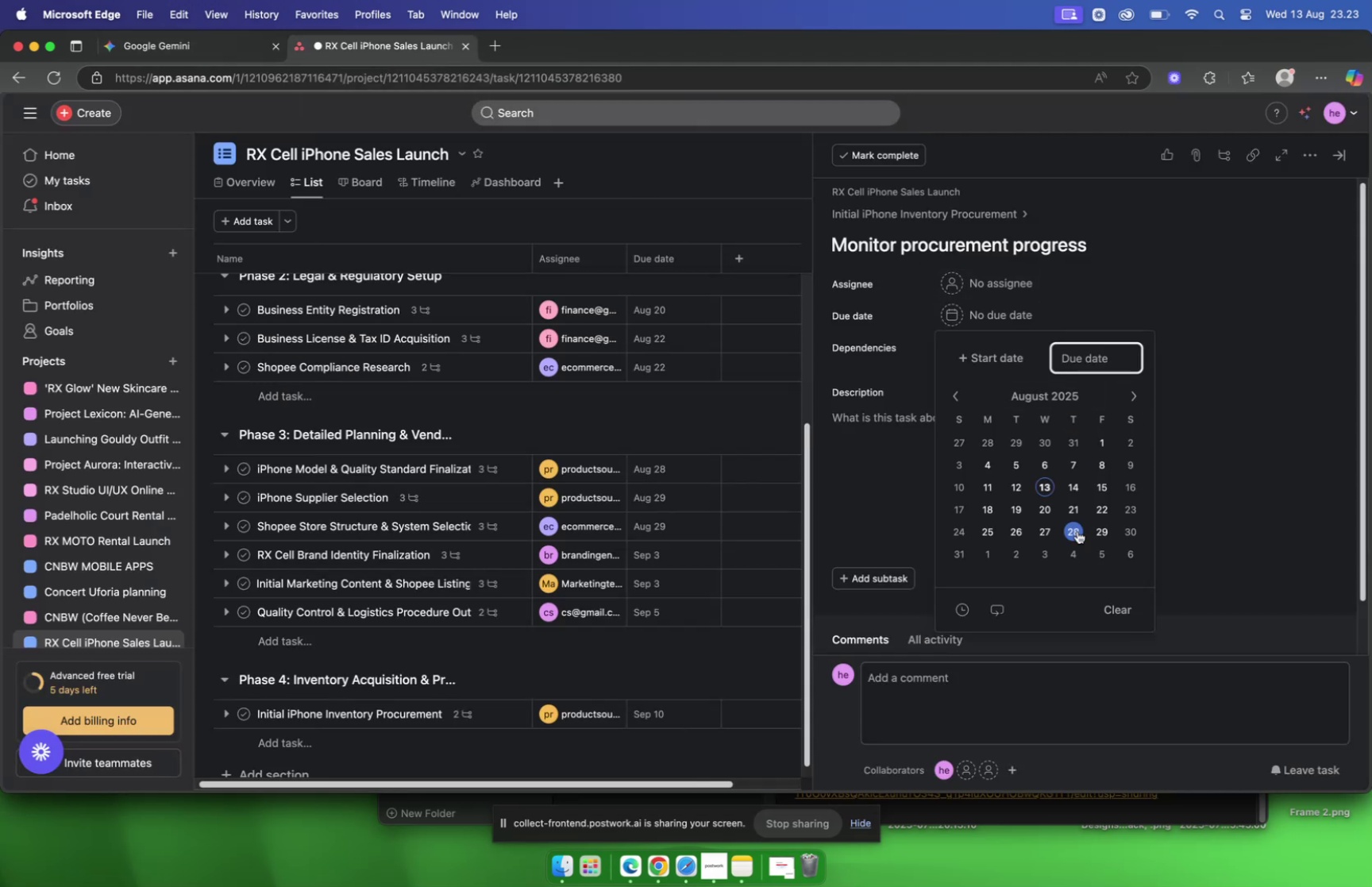 
left_click([1098, 554])
 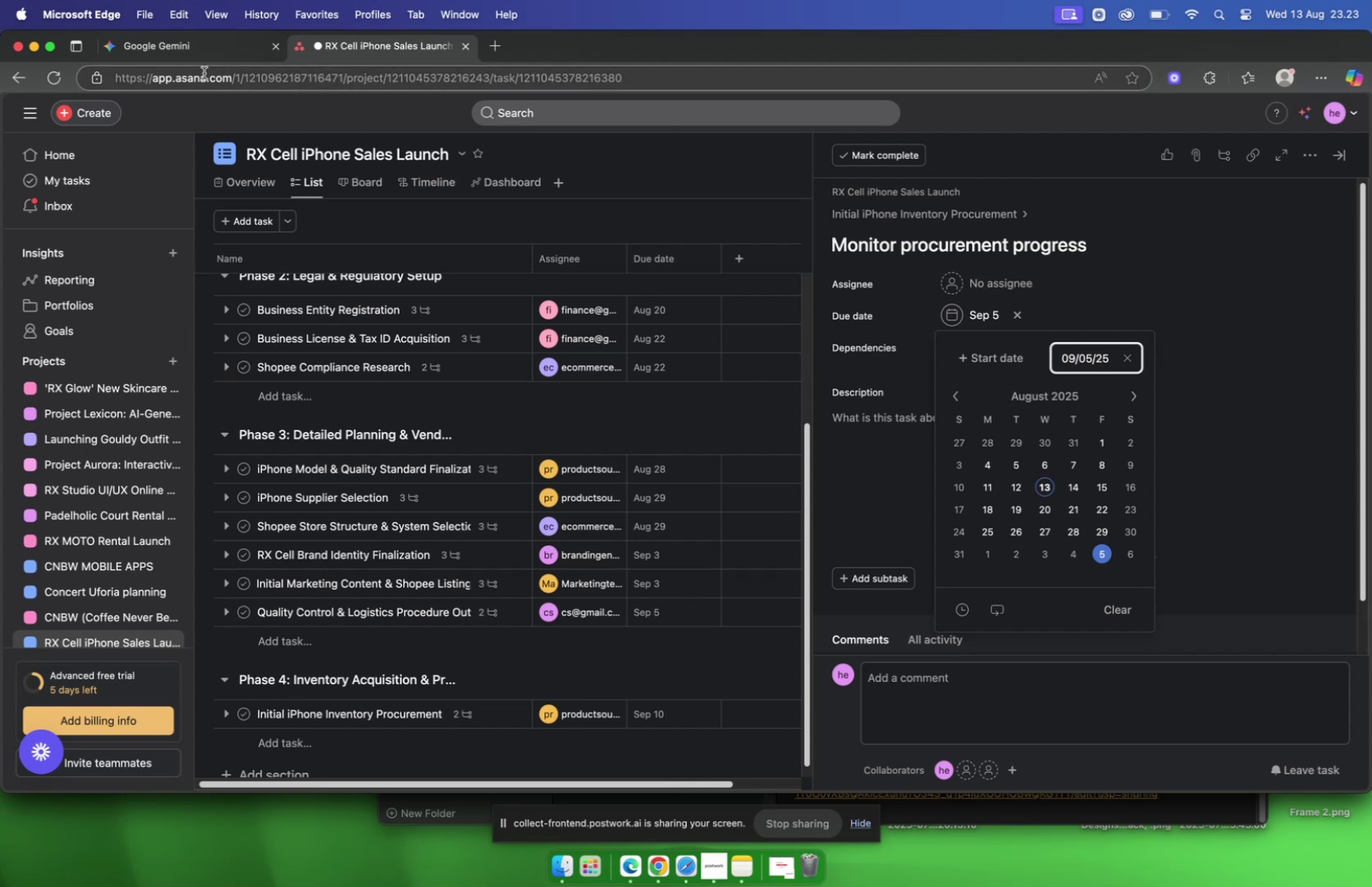 
left_click([186, 56])
 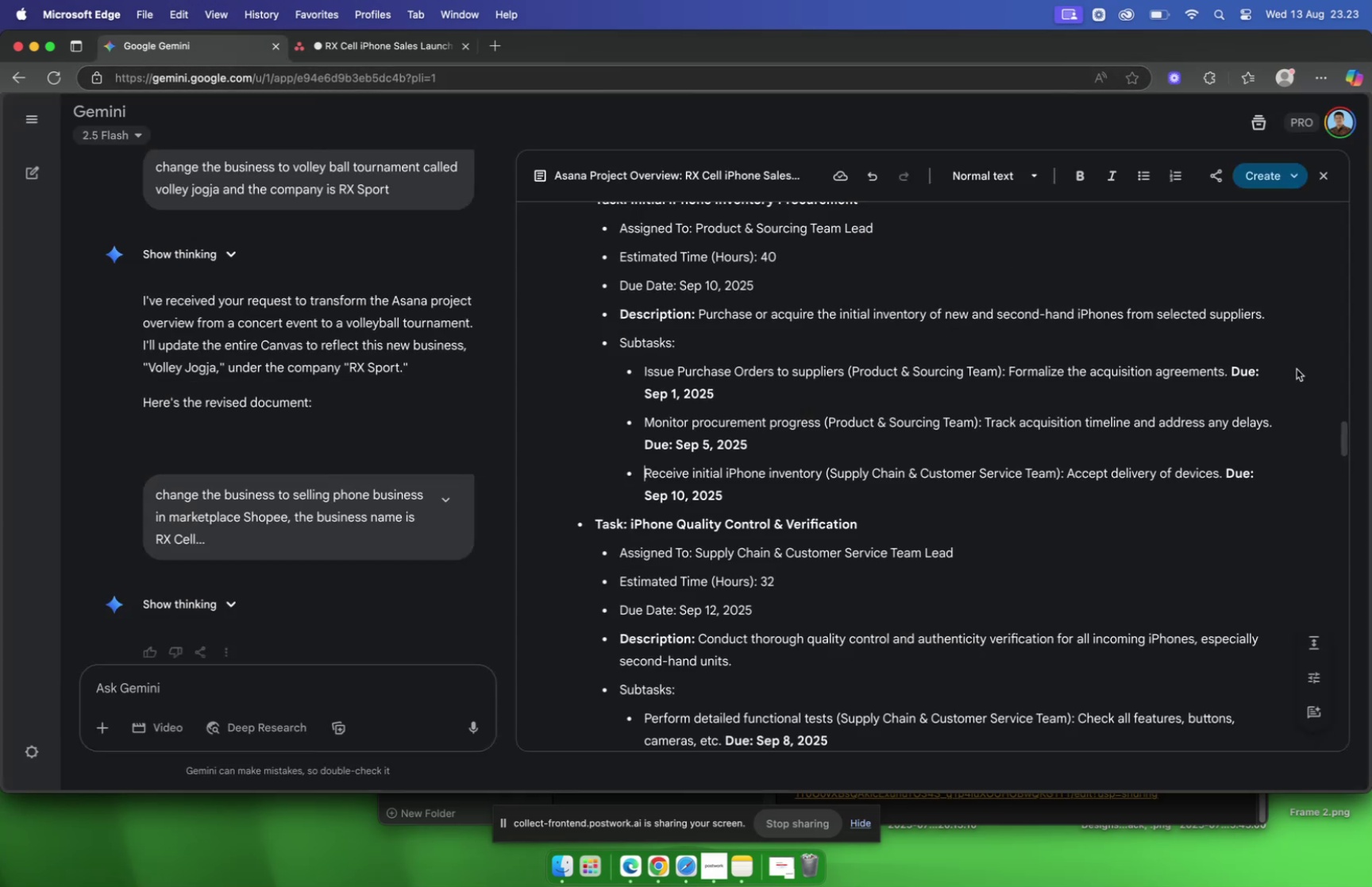 
left_click_drag(start_coordinate=[1281, 424], to_coordinate=[987, 432])
 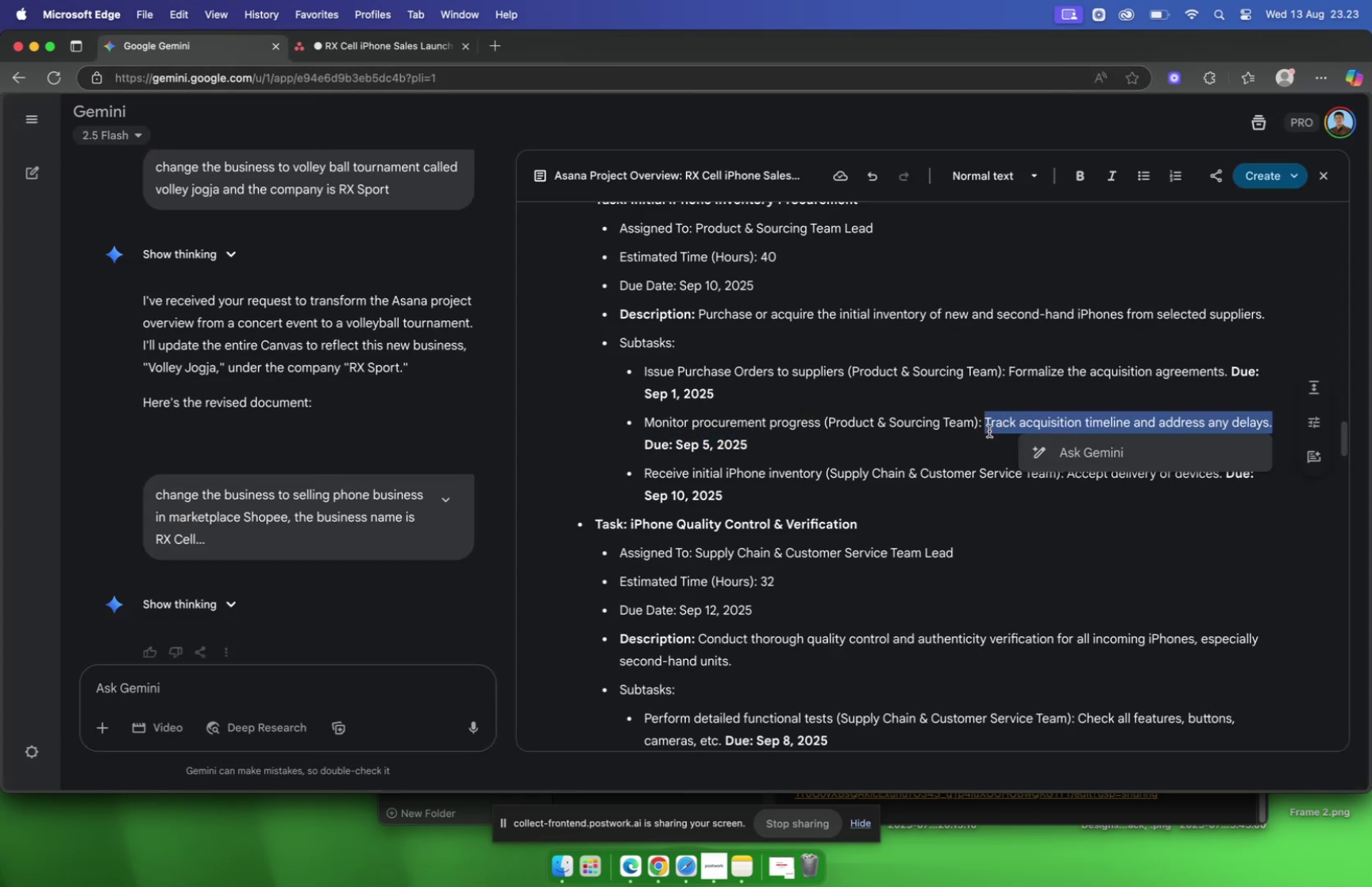 
key(Meta+C)
 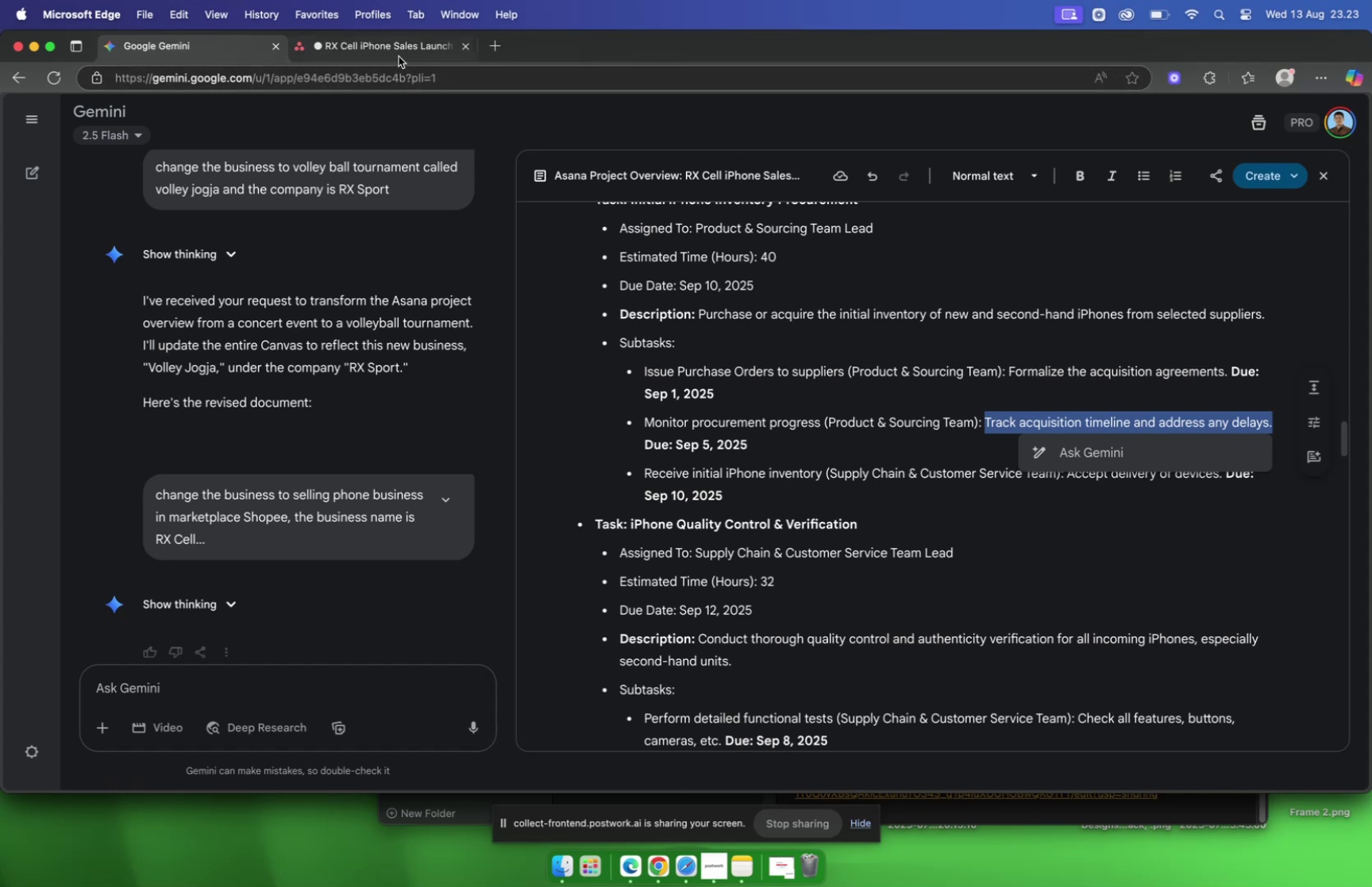 
left_click([398, 52])
 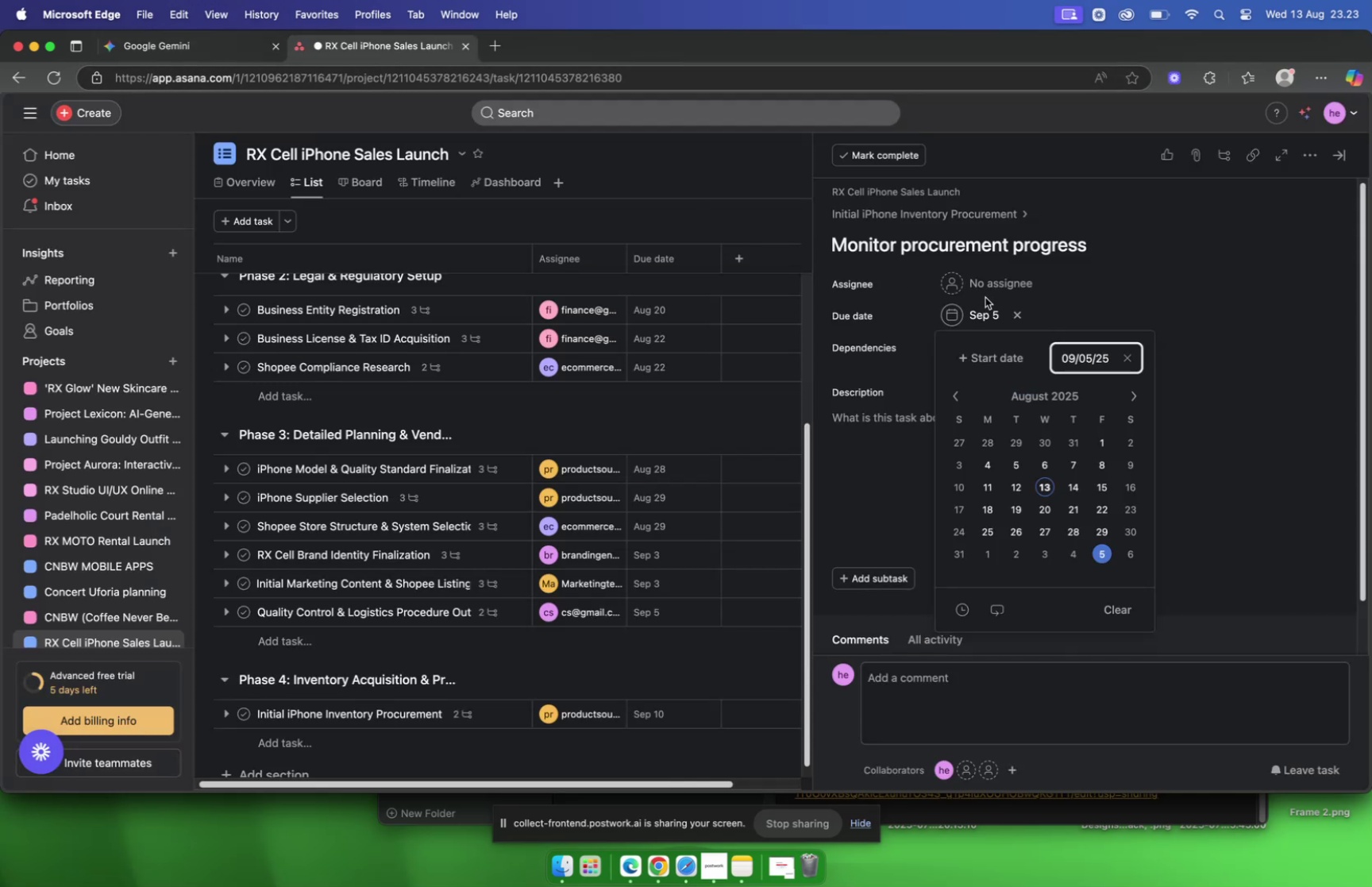 
left_click([987, 284])
 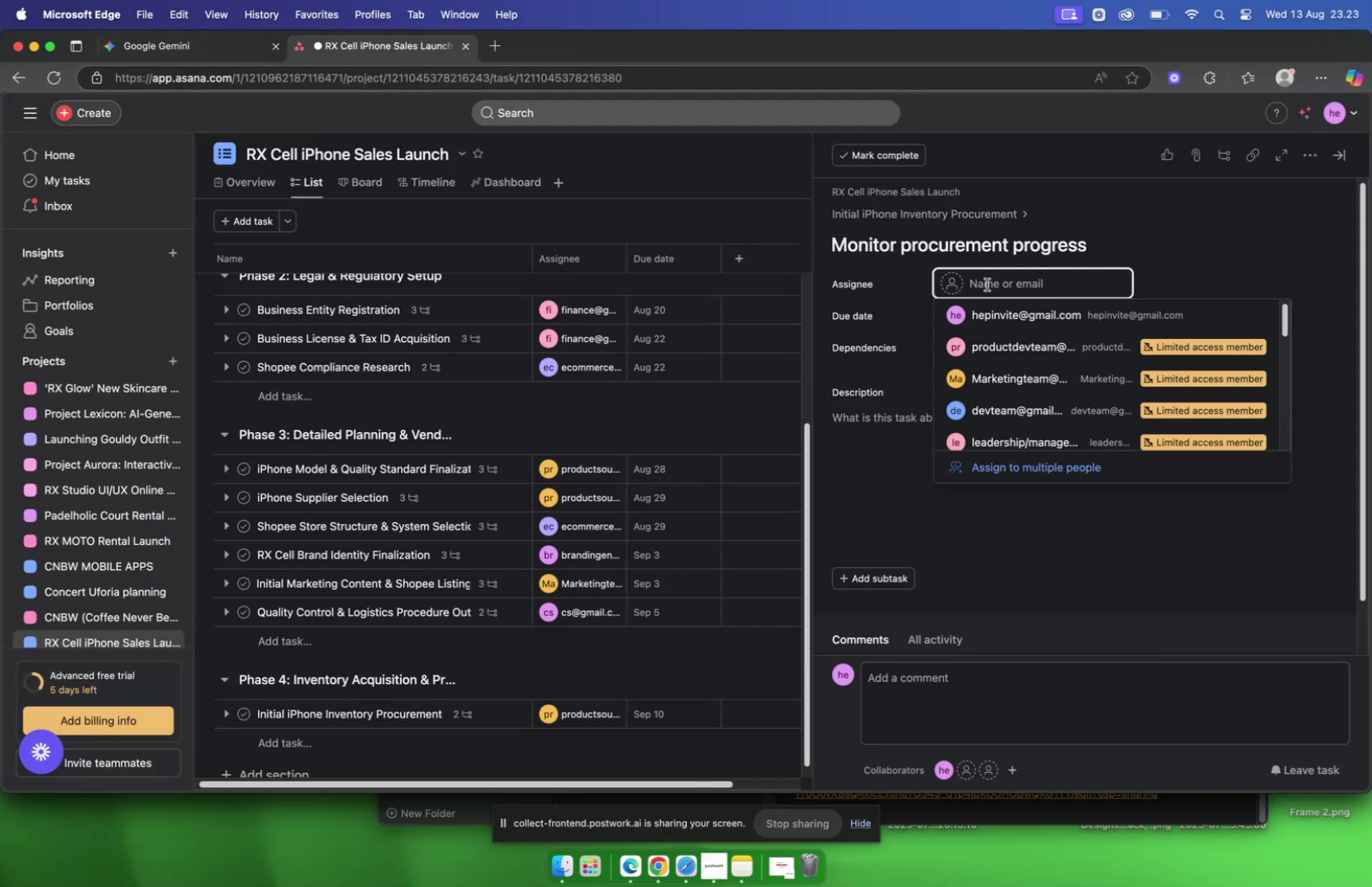 
type(prod)
 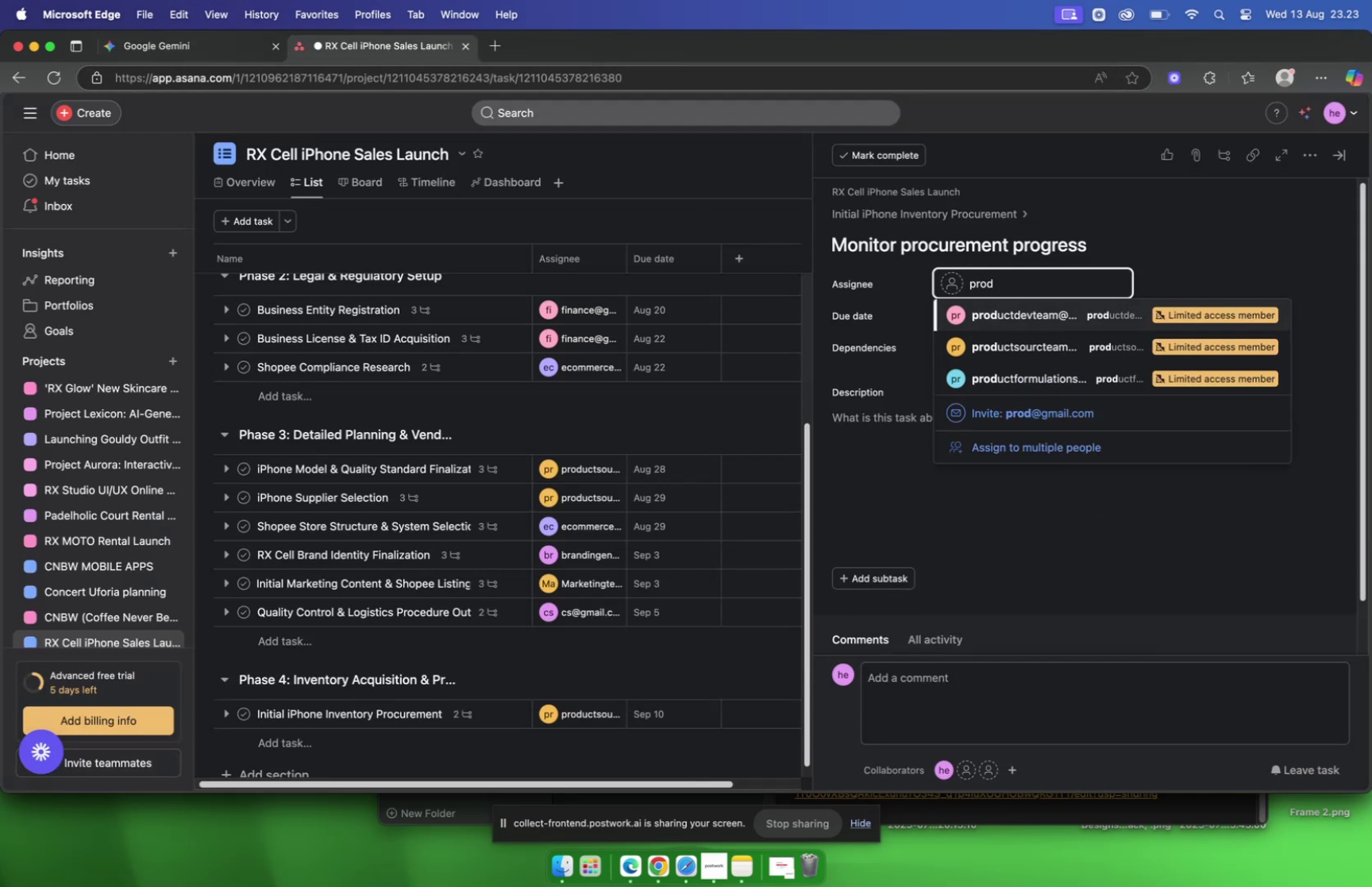 
key(ArrowDown)
 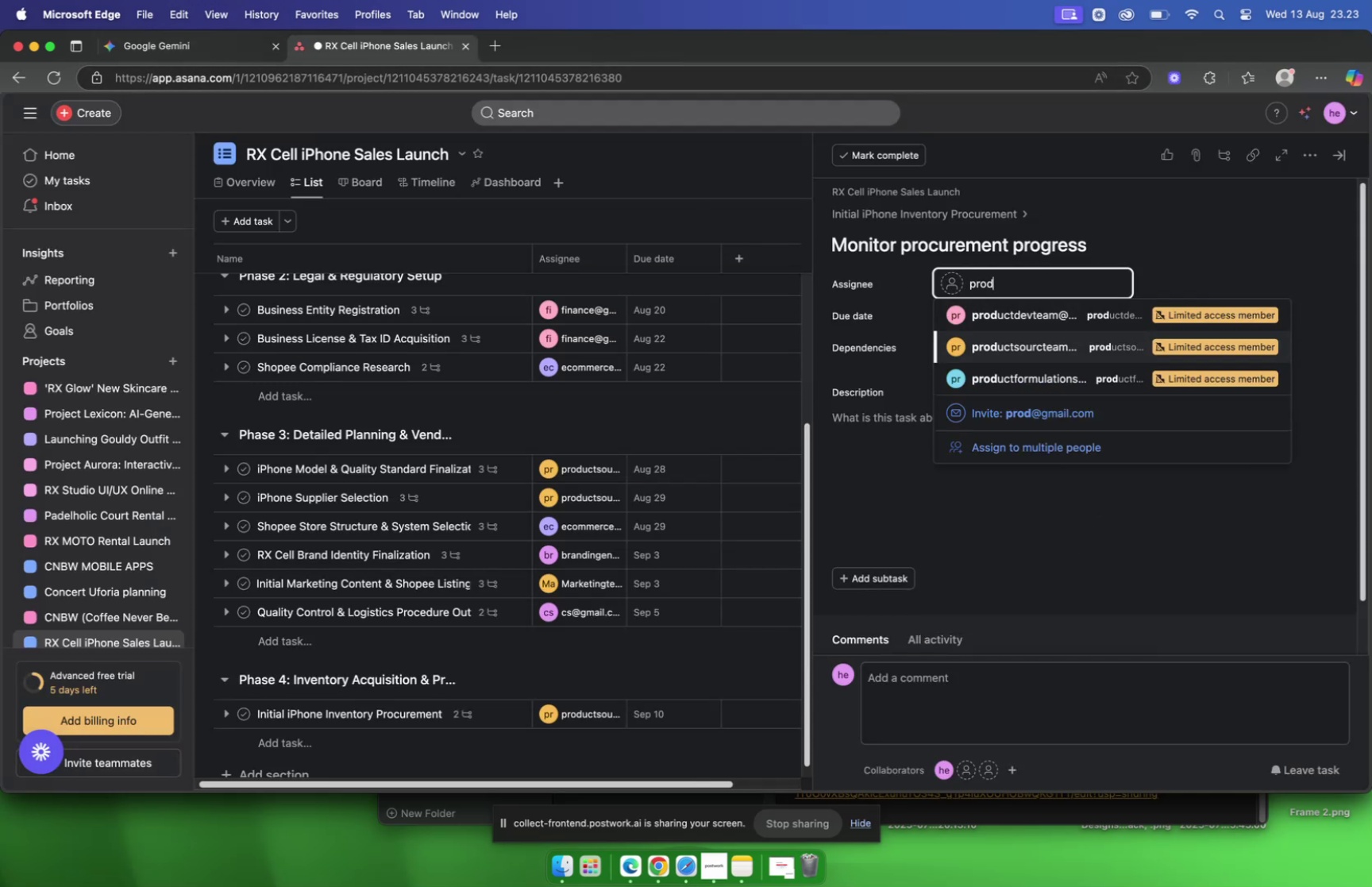 
key(Enter)
 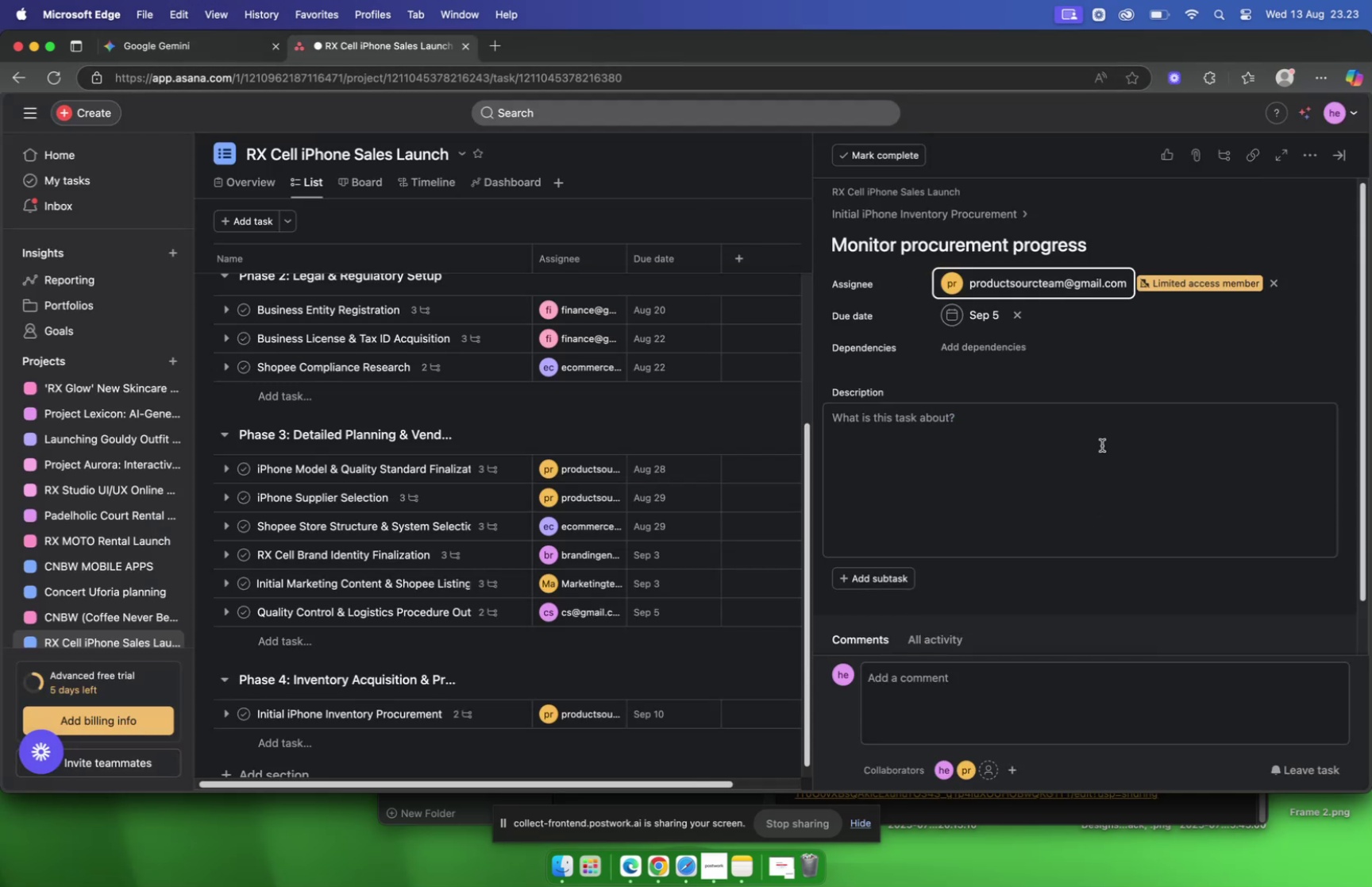 
left_click([1090, 445])
 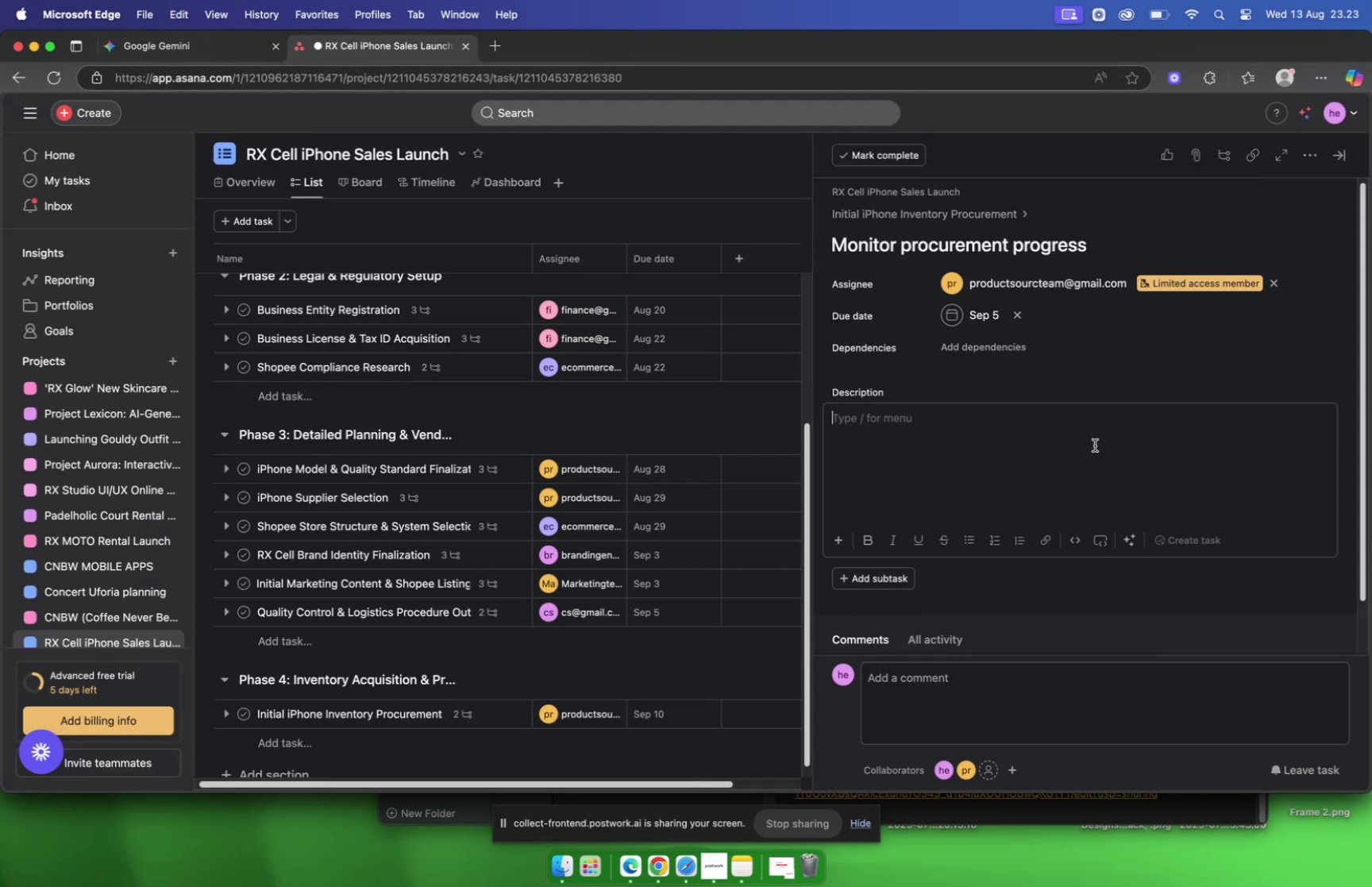 
key(Meta+V)
 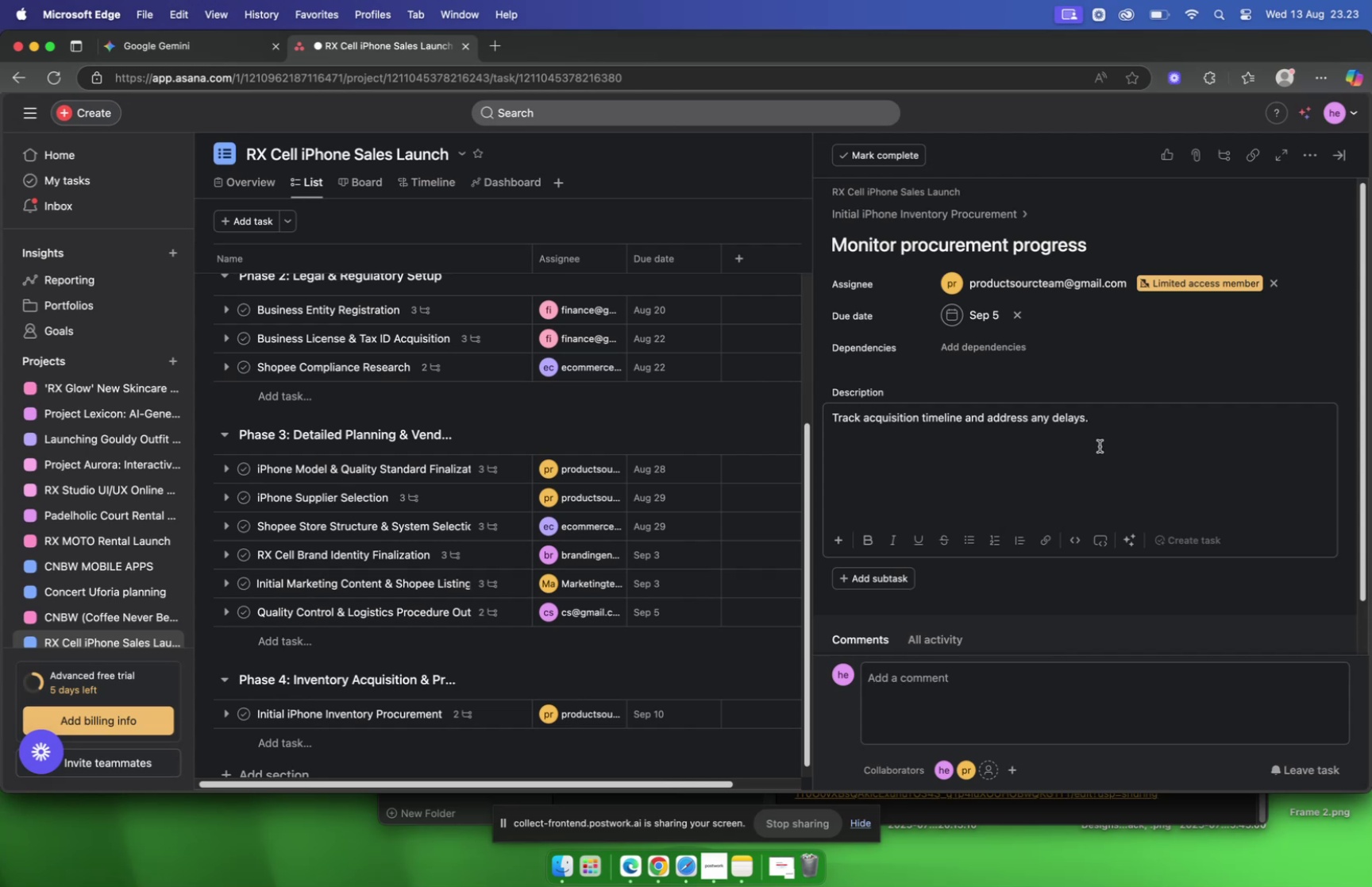 
wait(7.97)
 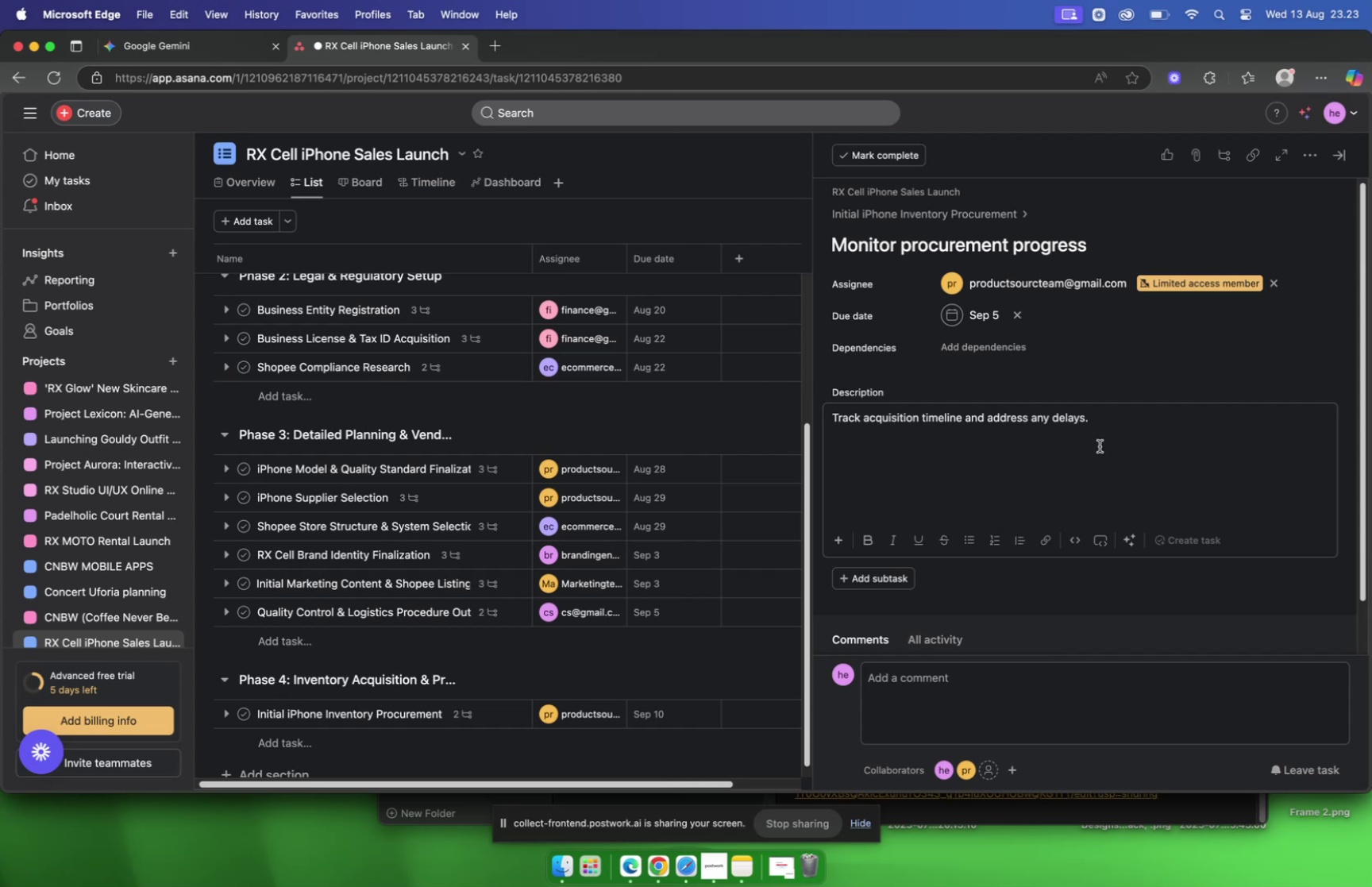 
left_click([152, 40])
 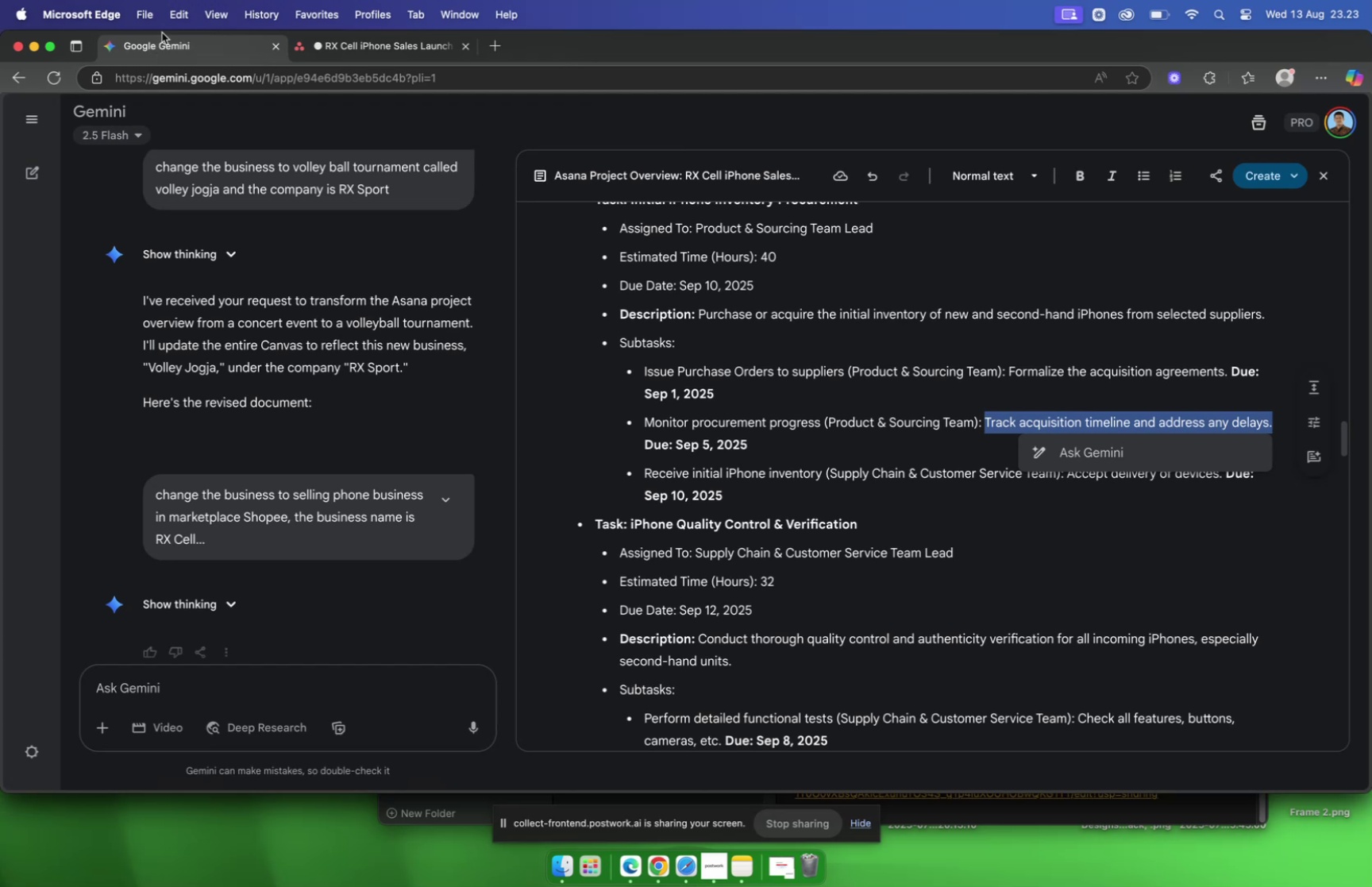 
wait(17.3)
 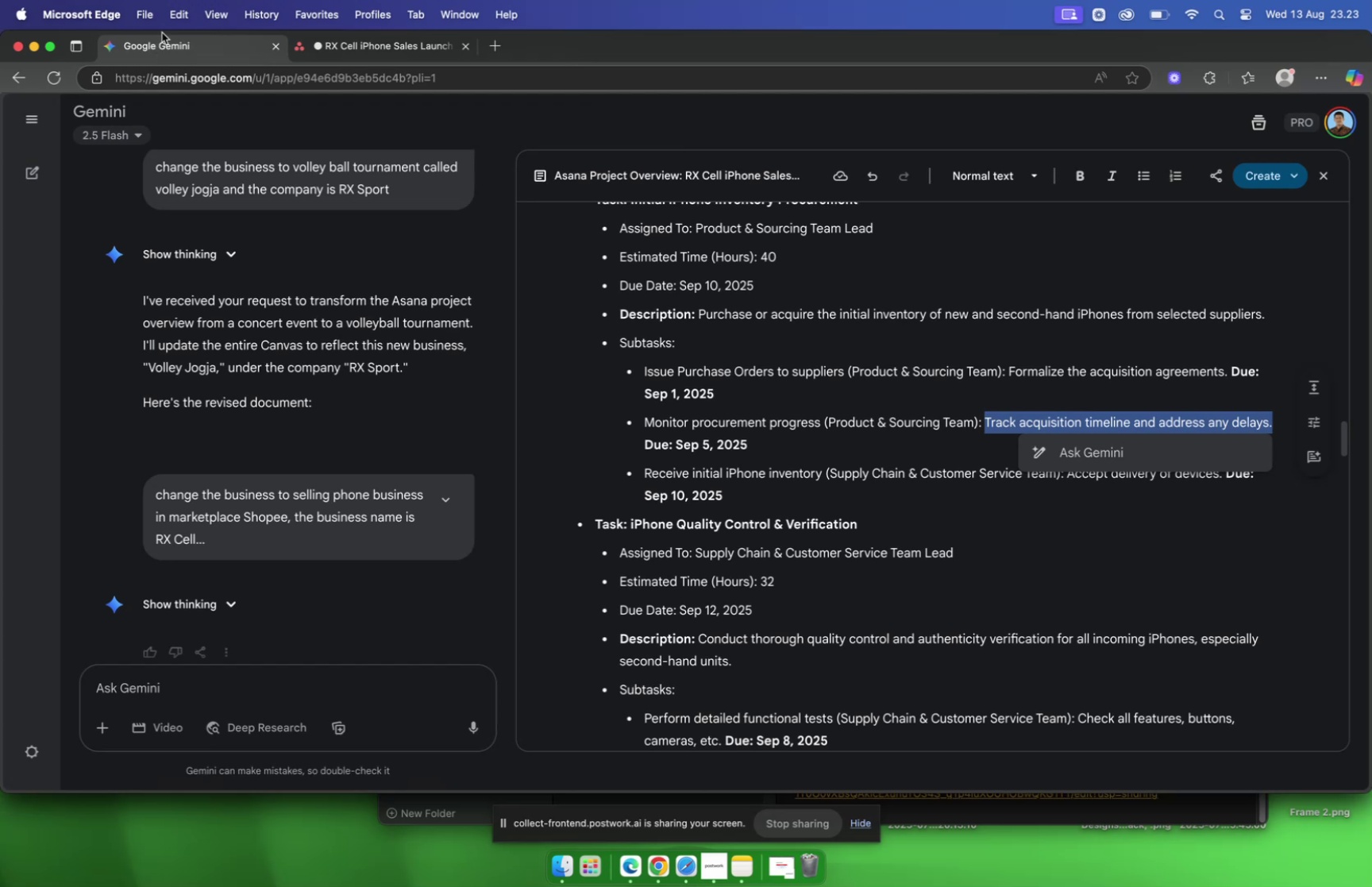 
left_click([322, 44])
 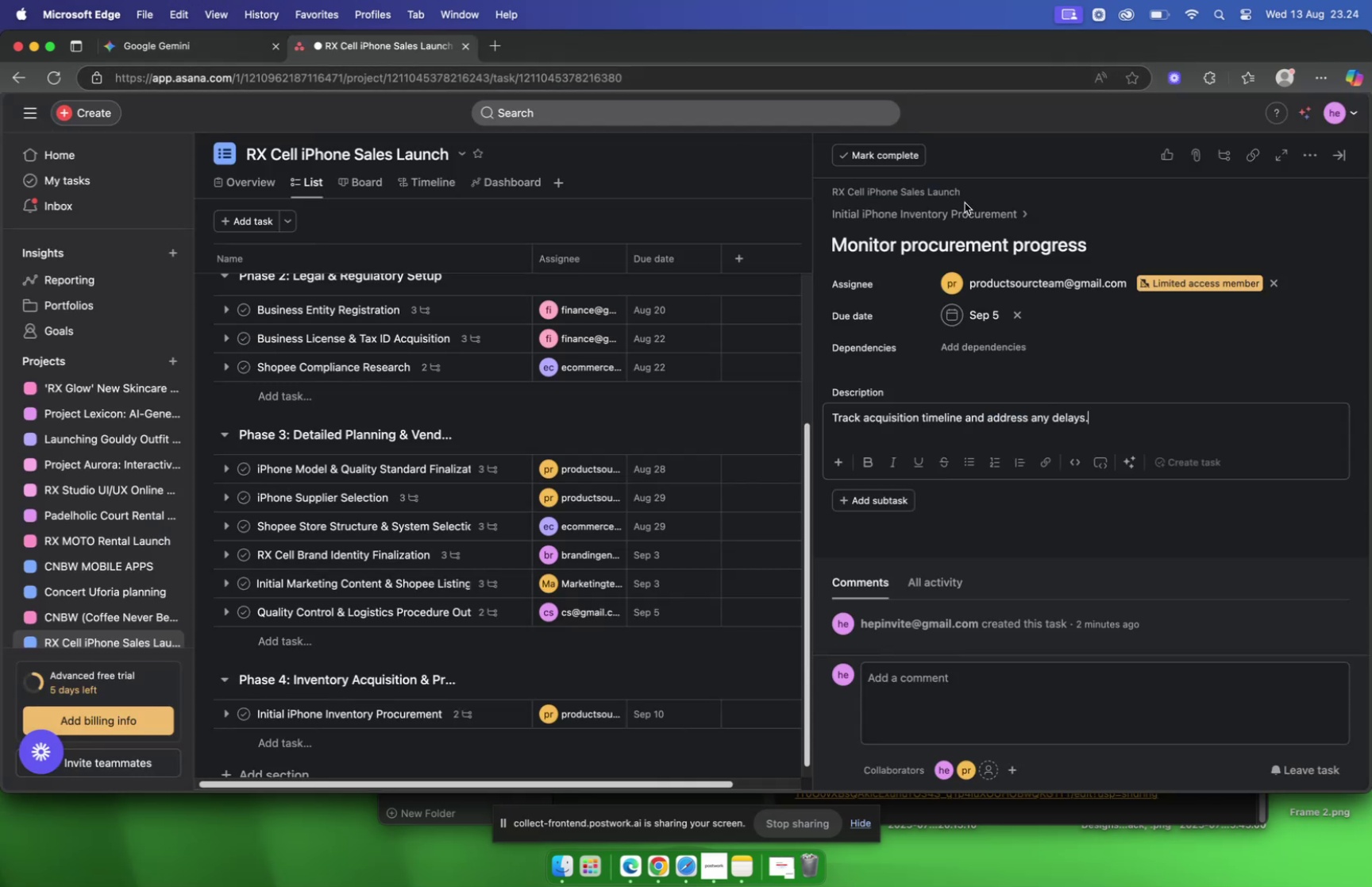 
left_click([962, 210])
 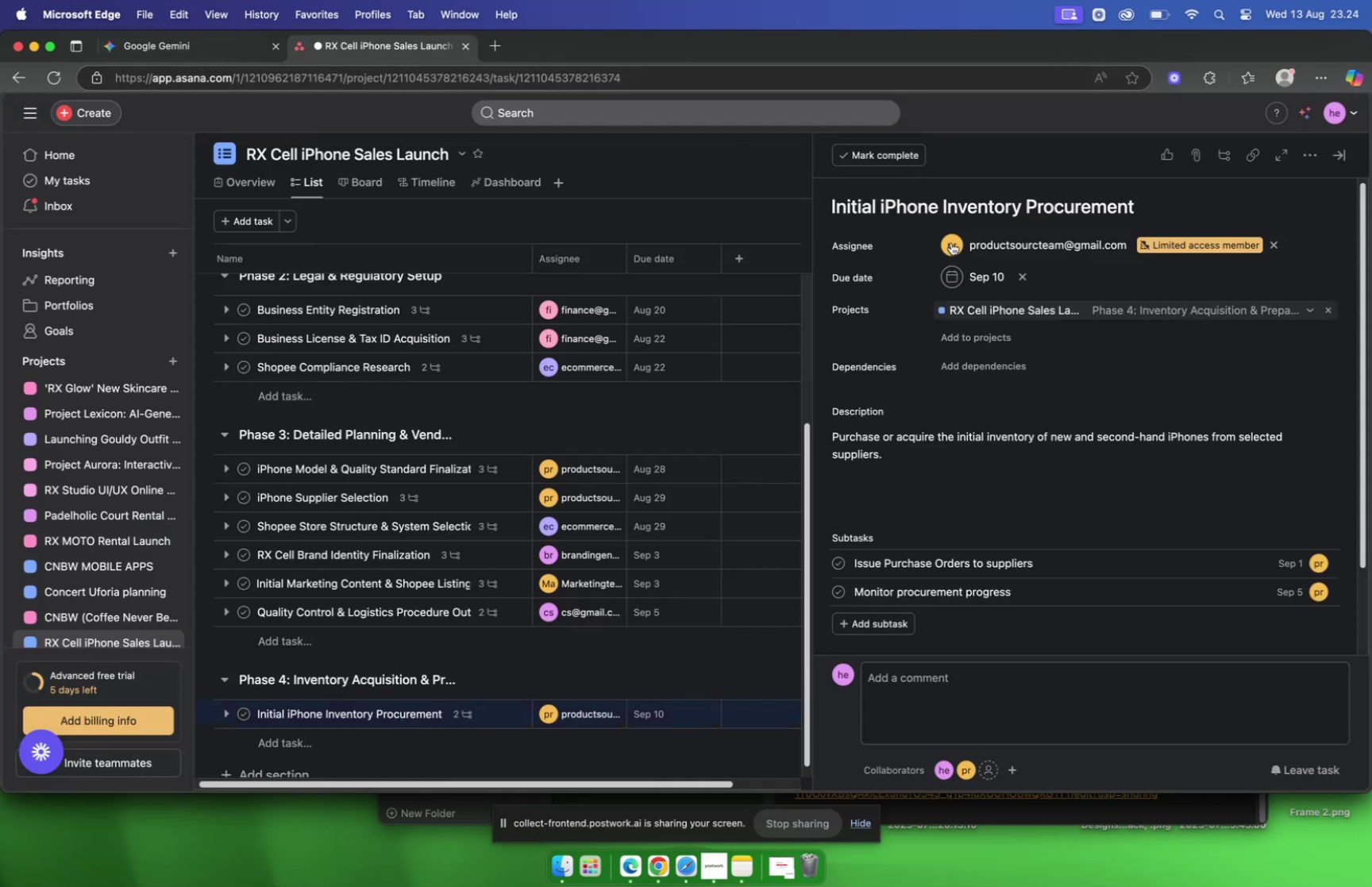 
scroll: coordinate [953, 305], scroll_direction: down, amount: 5.0
 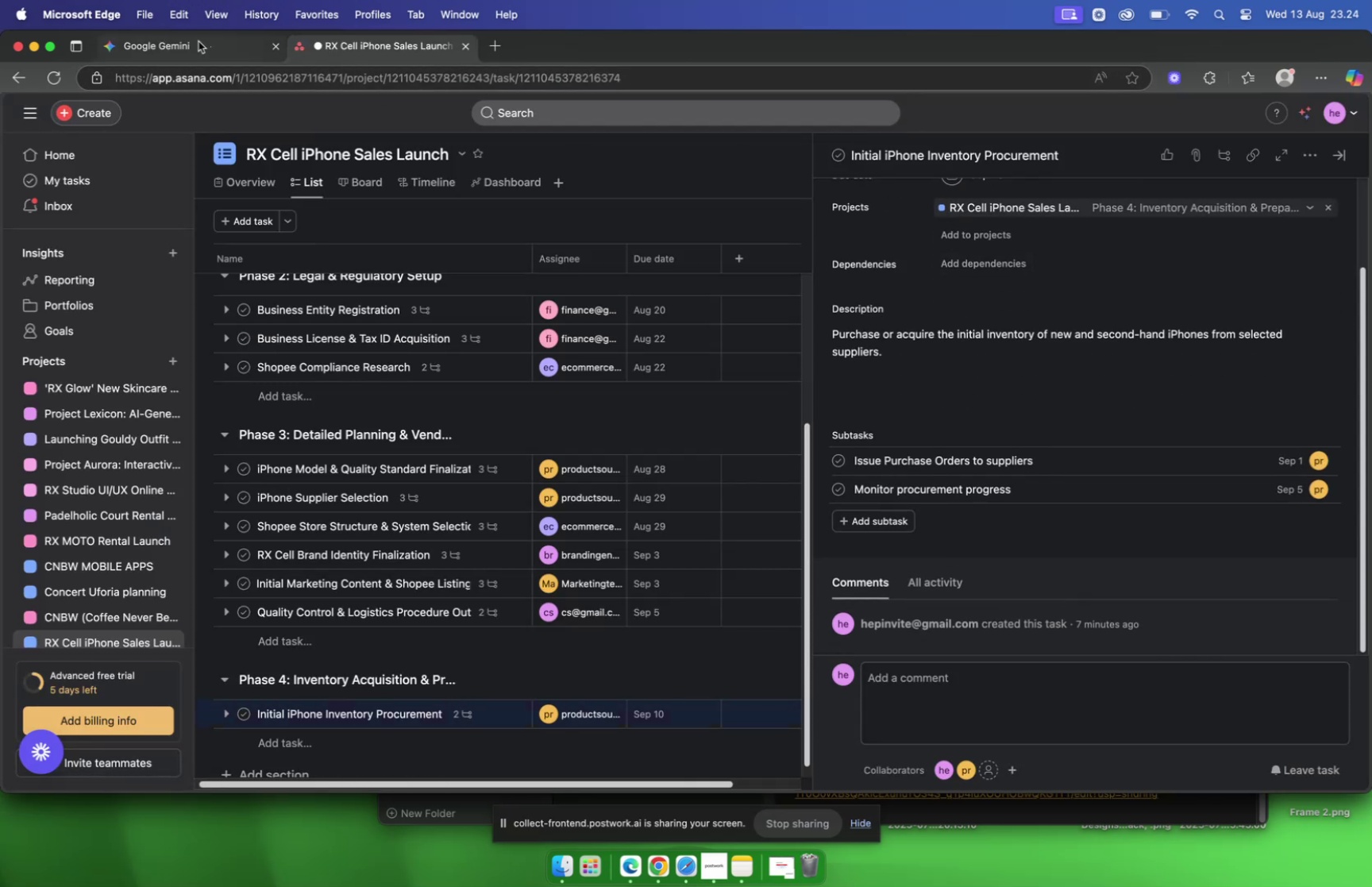 
left_click([198, 45])
 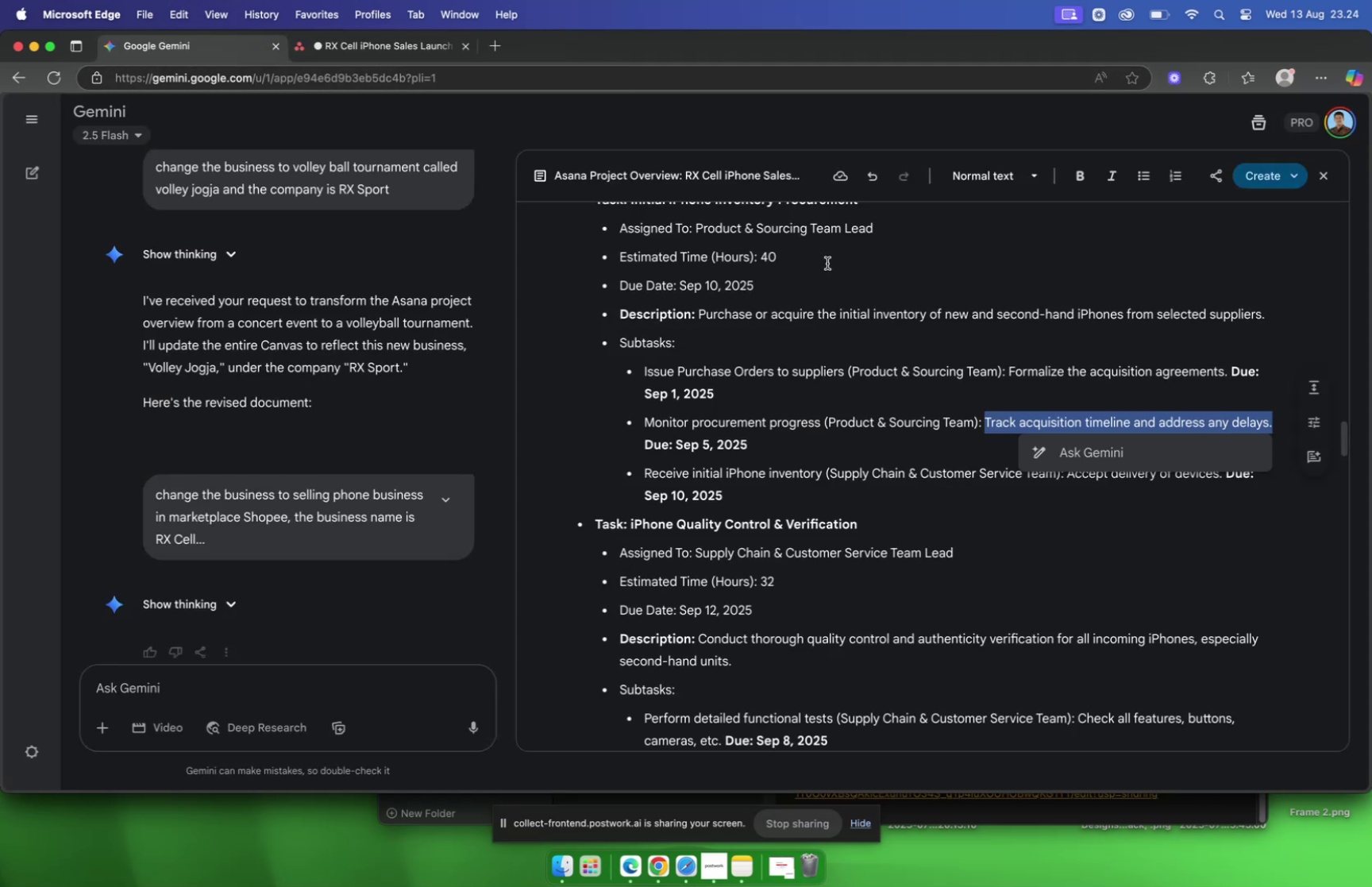 
scroll: coordinate [818, 269], scroll_direction: down, amount: 2.0
 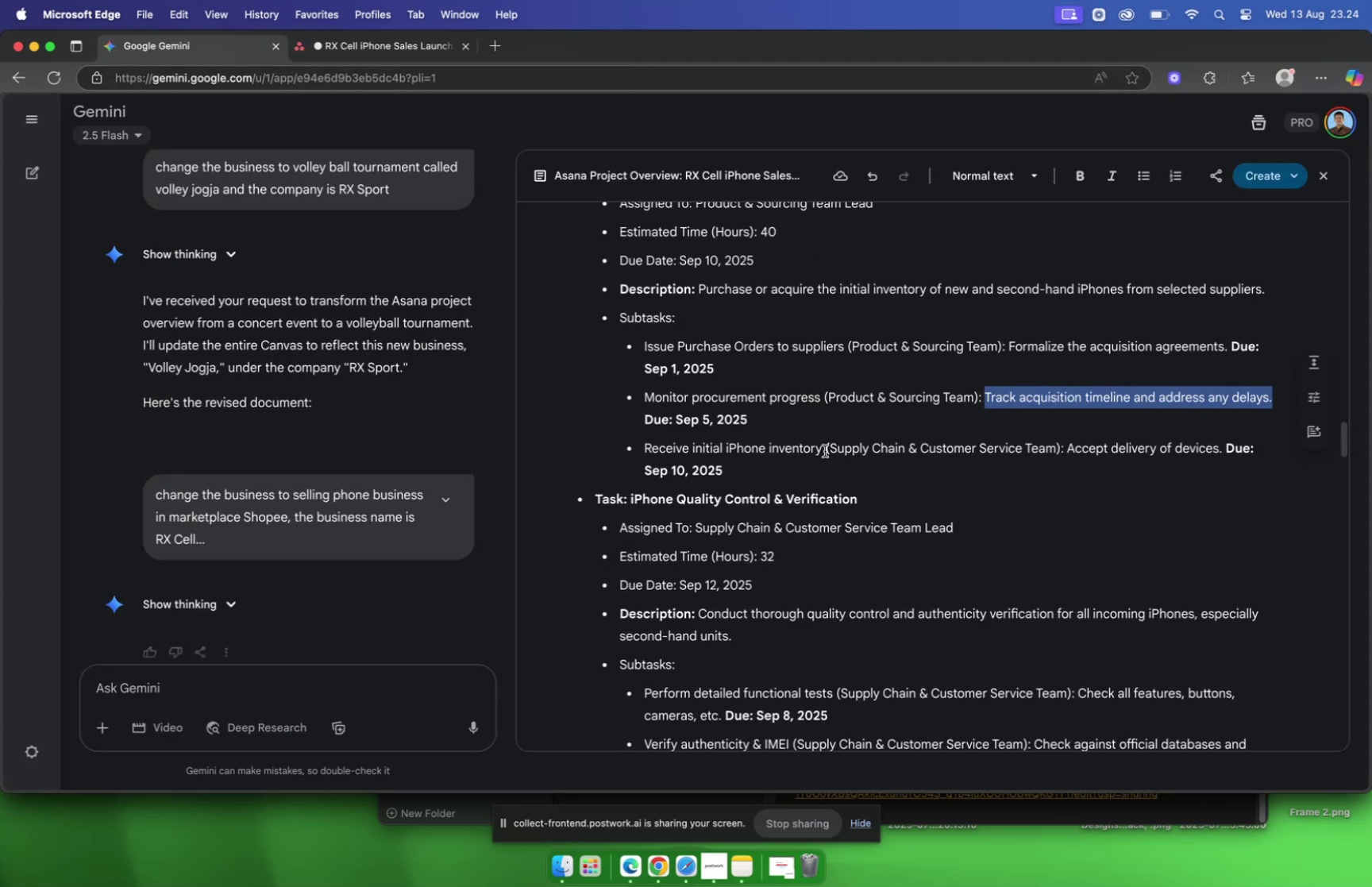 
left_click_drag(start_coordinate=[823, 451], to_coordinate=[647, 451])
 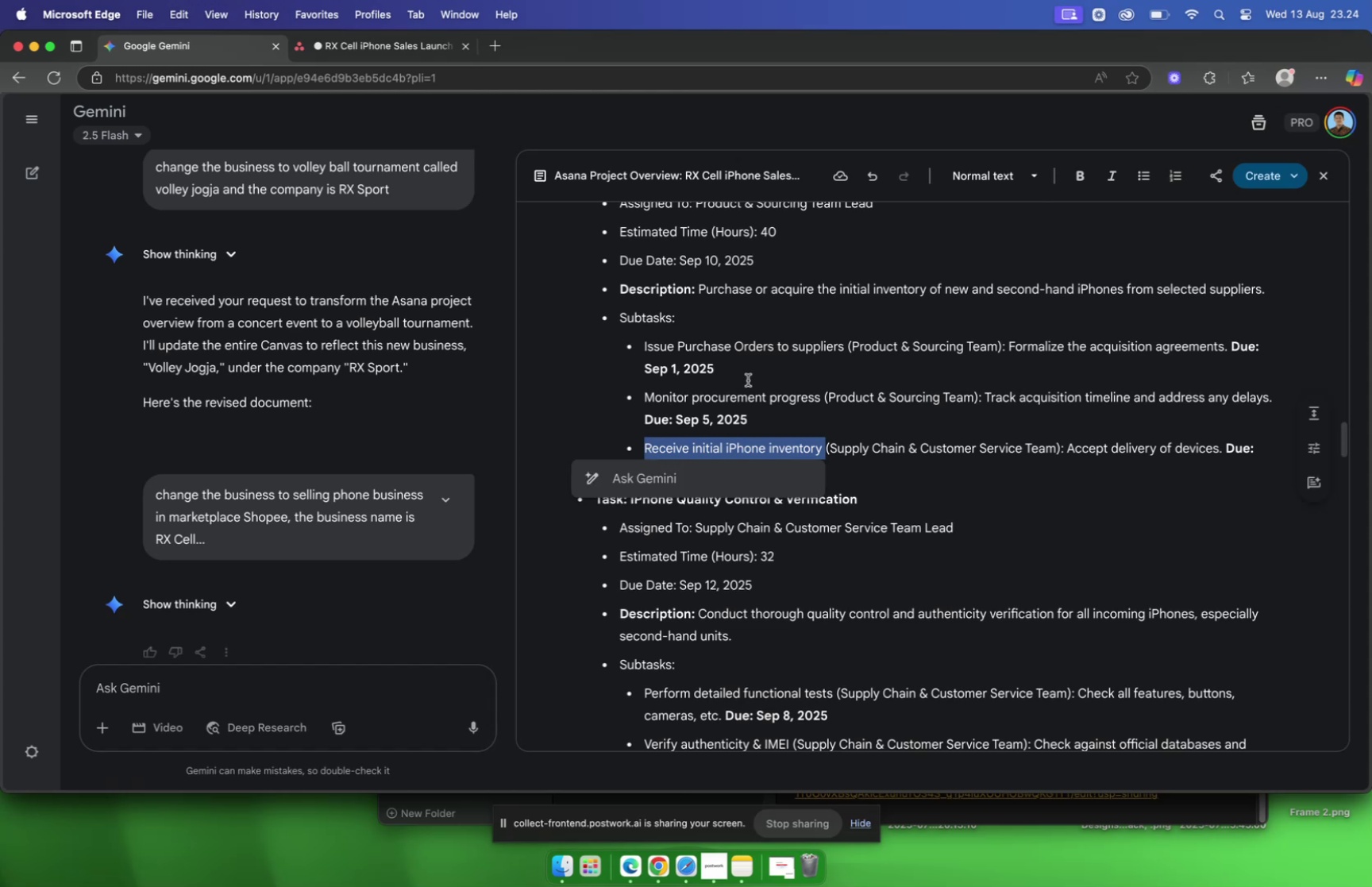 
key(Meta+C)
 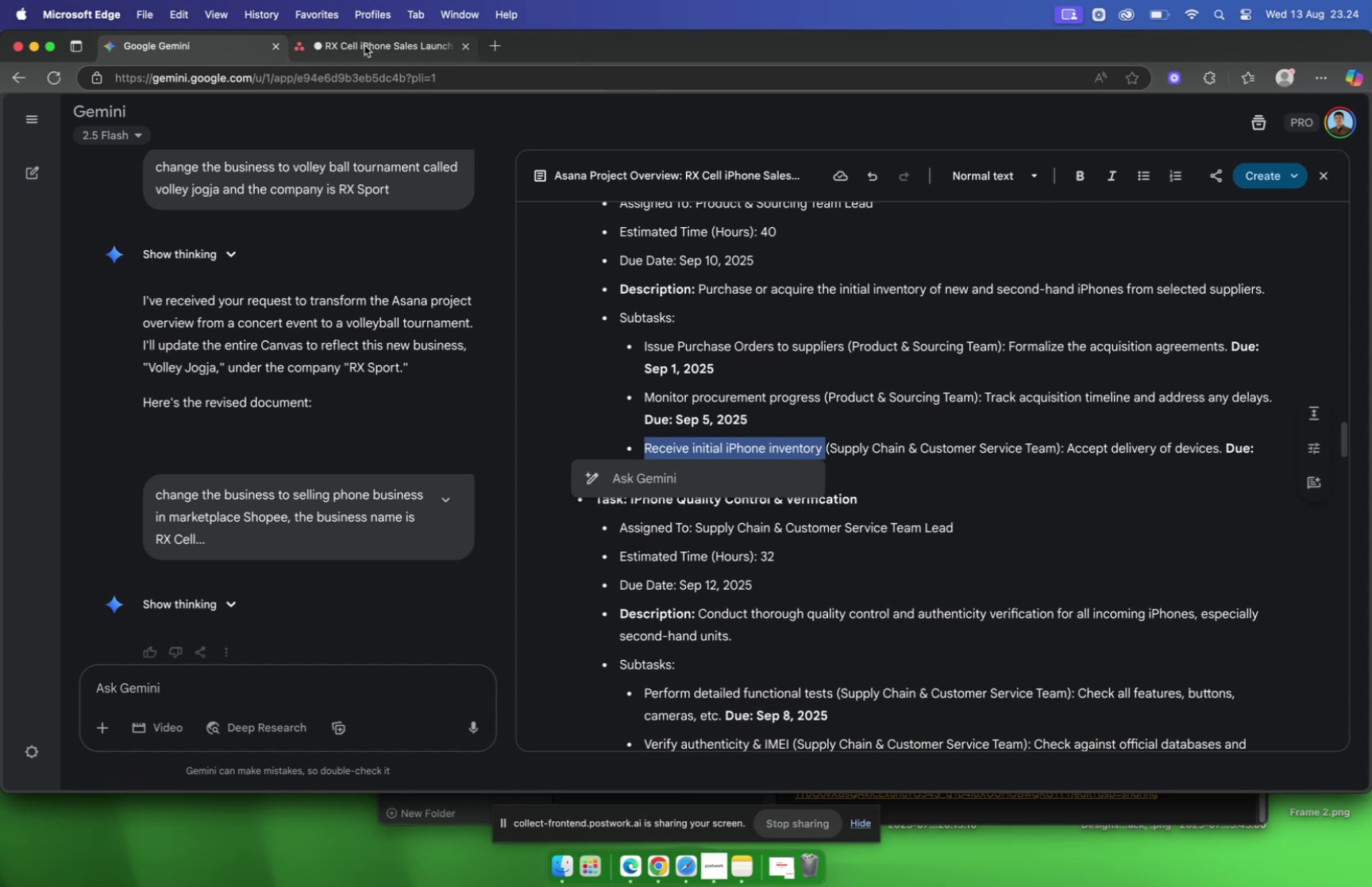 
left_click([364, 45])
 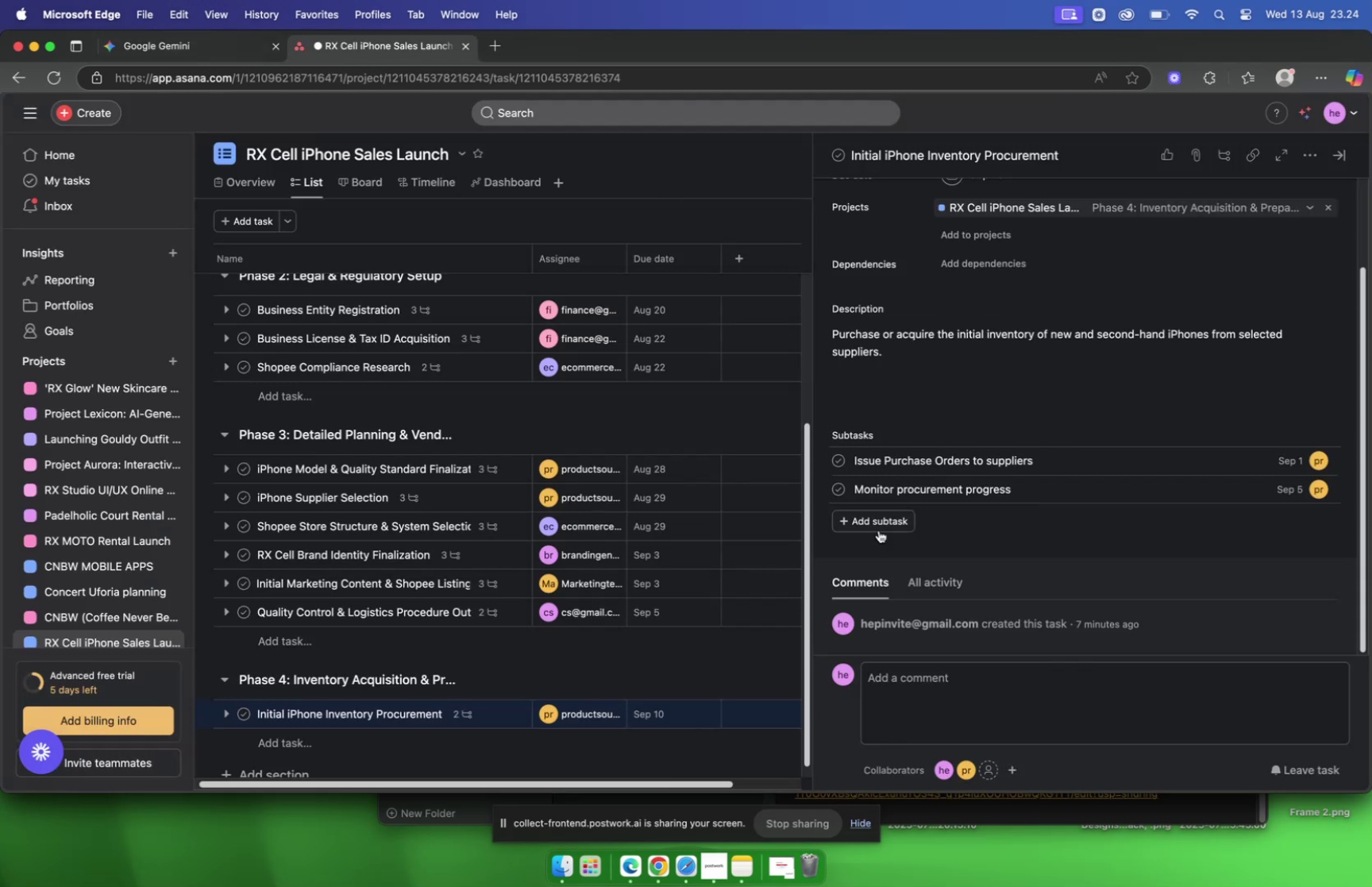 
left_click([877, 526])
 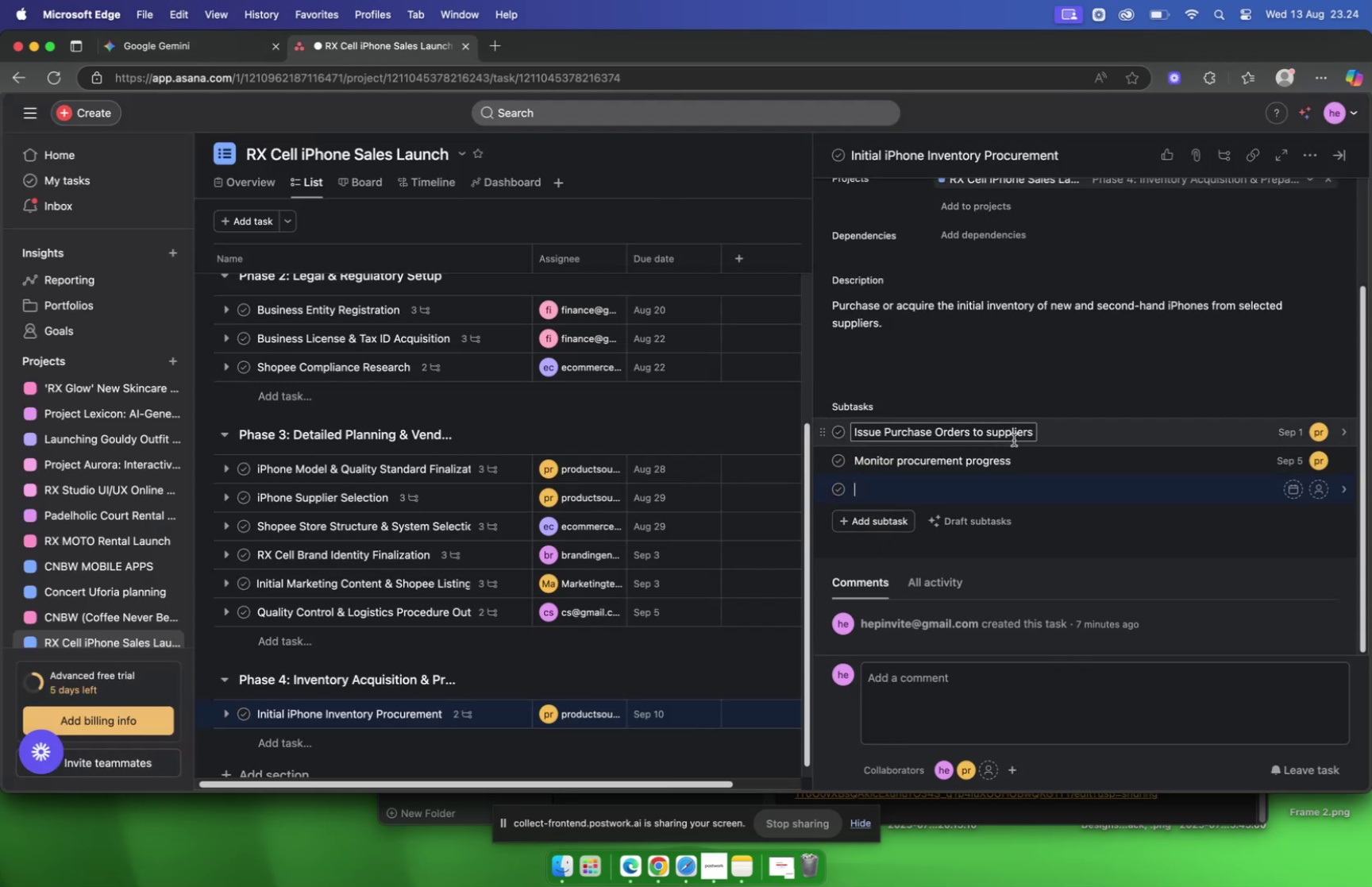 
key(Meta+V)
 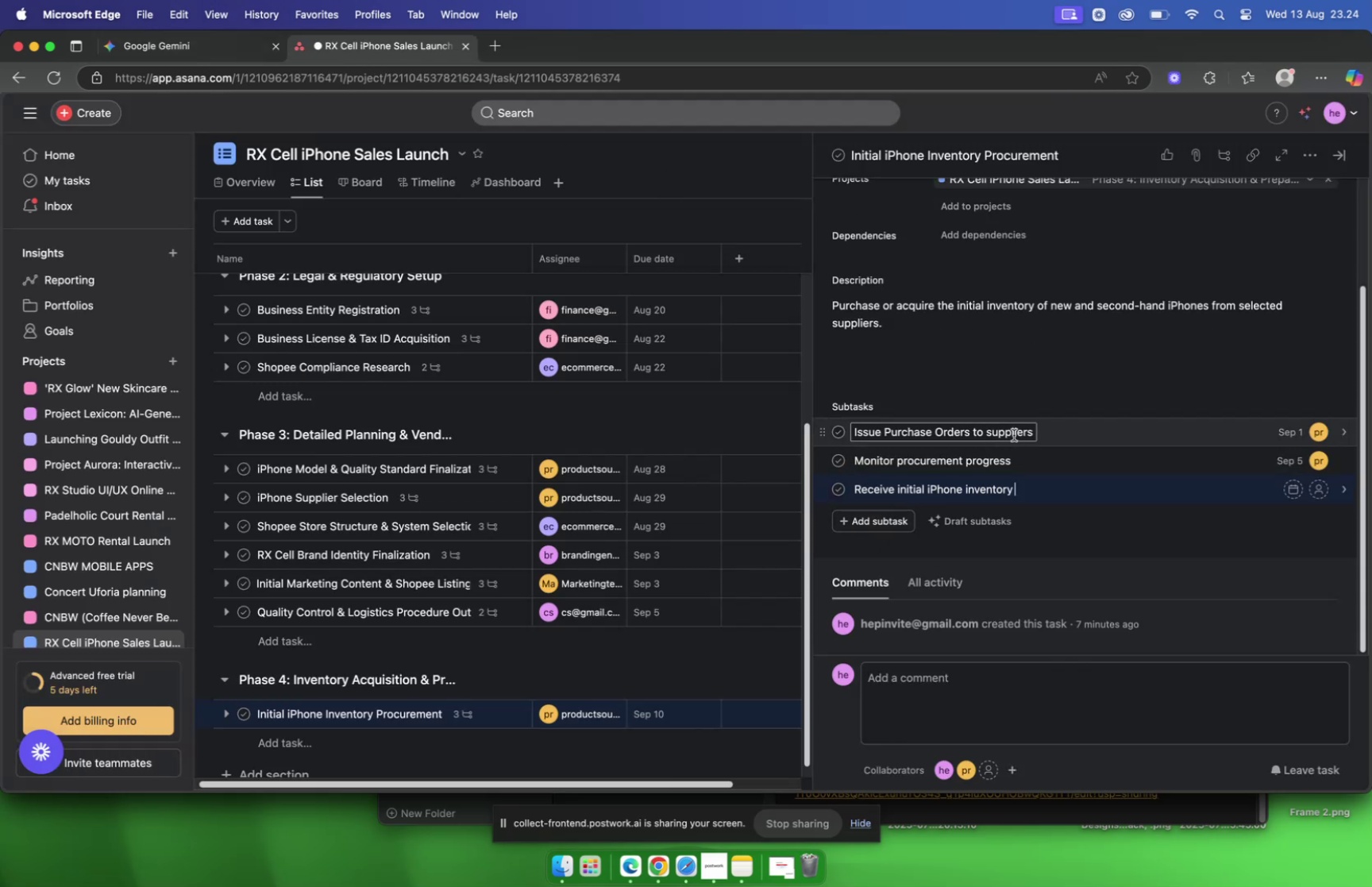 
key(Backspace)
 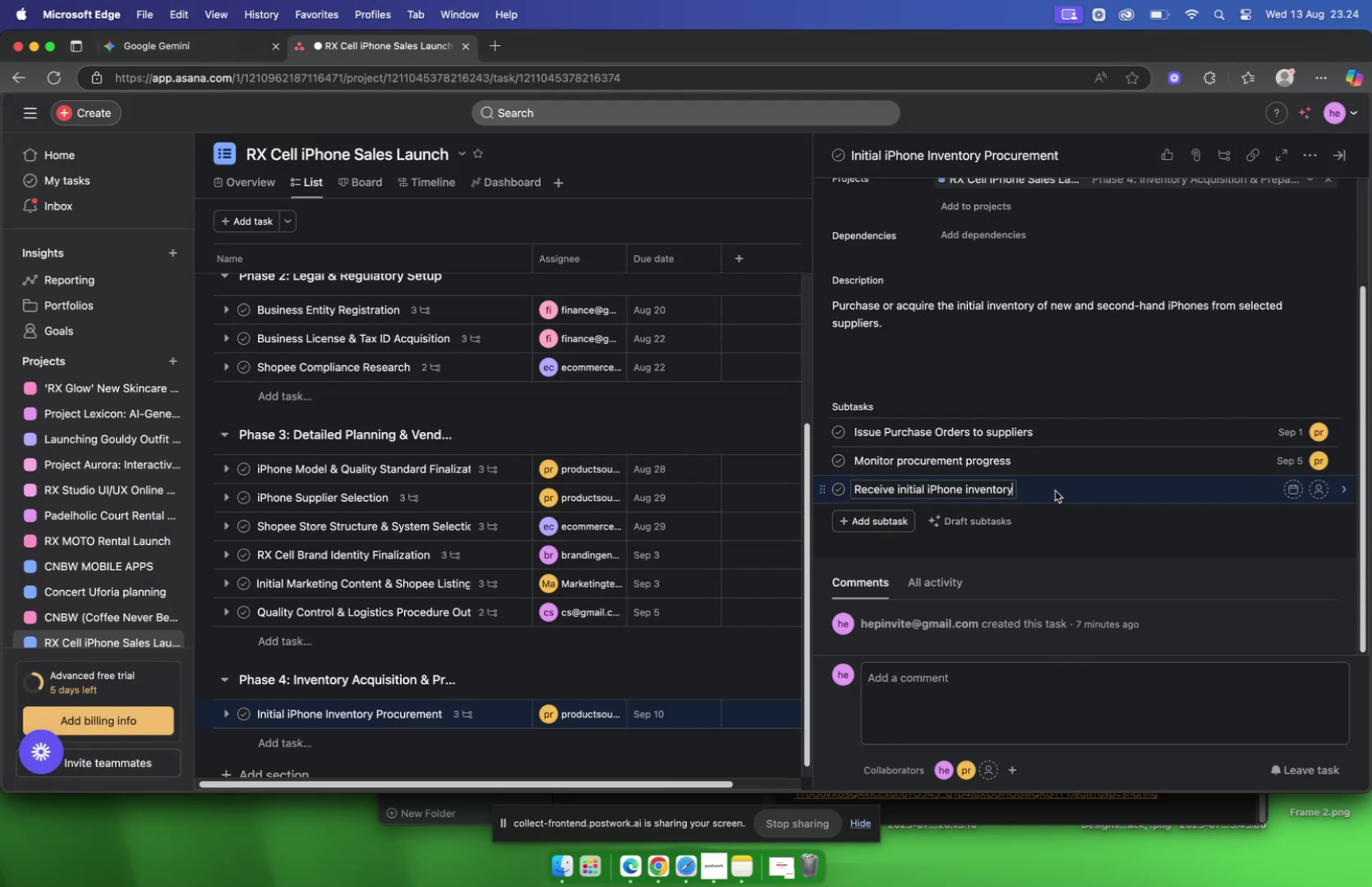 
left_click([1055, 492])
 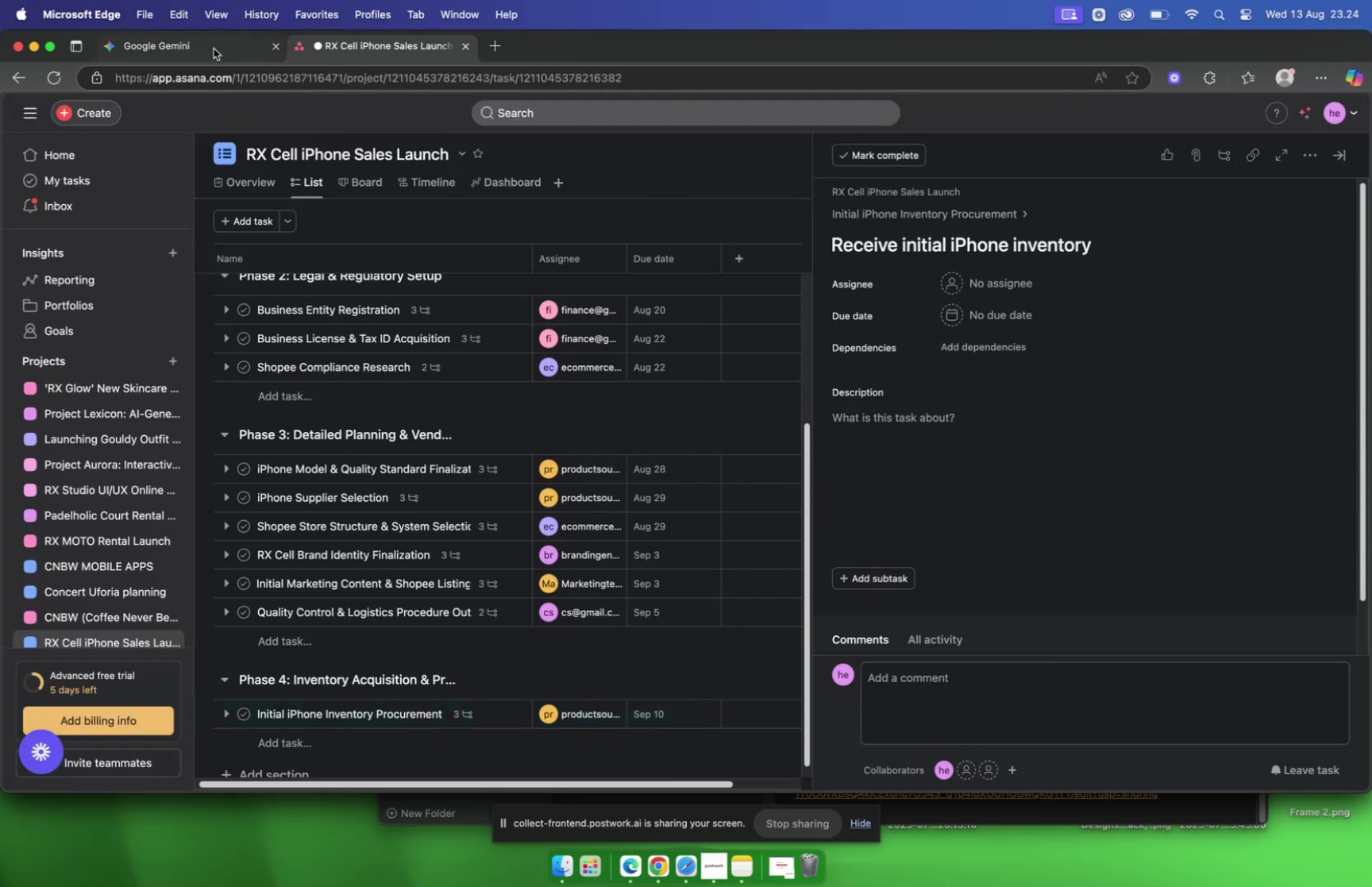 
left_click([213, 50])
 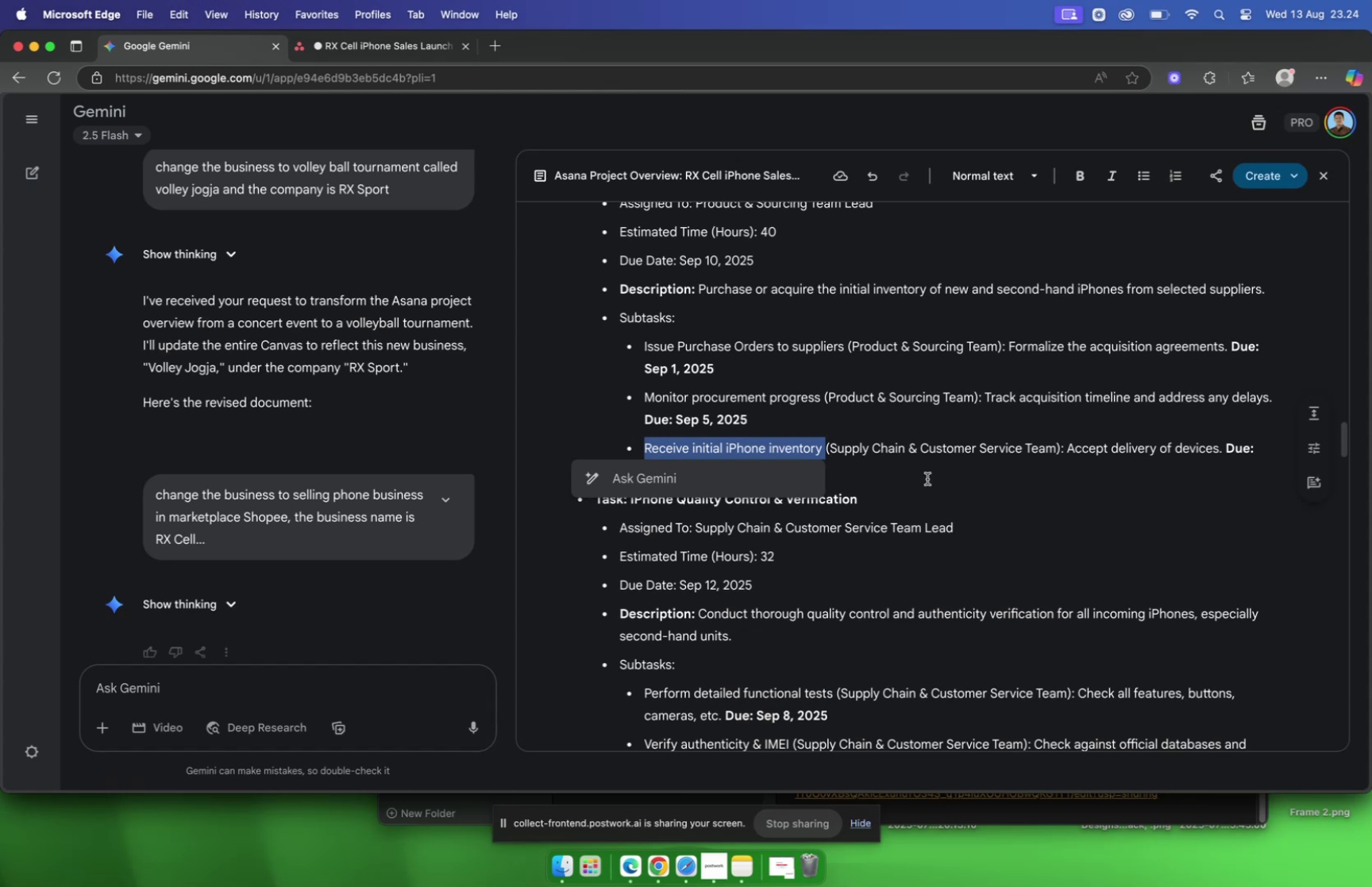 
left_click([927, 478])
 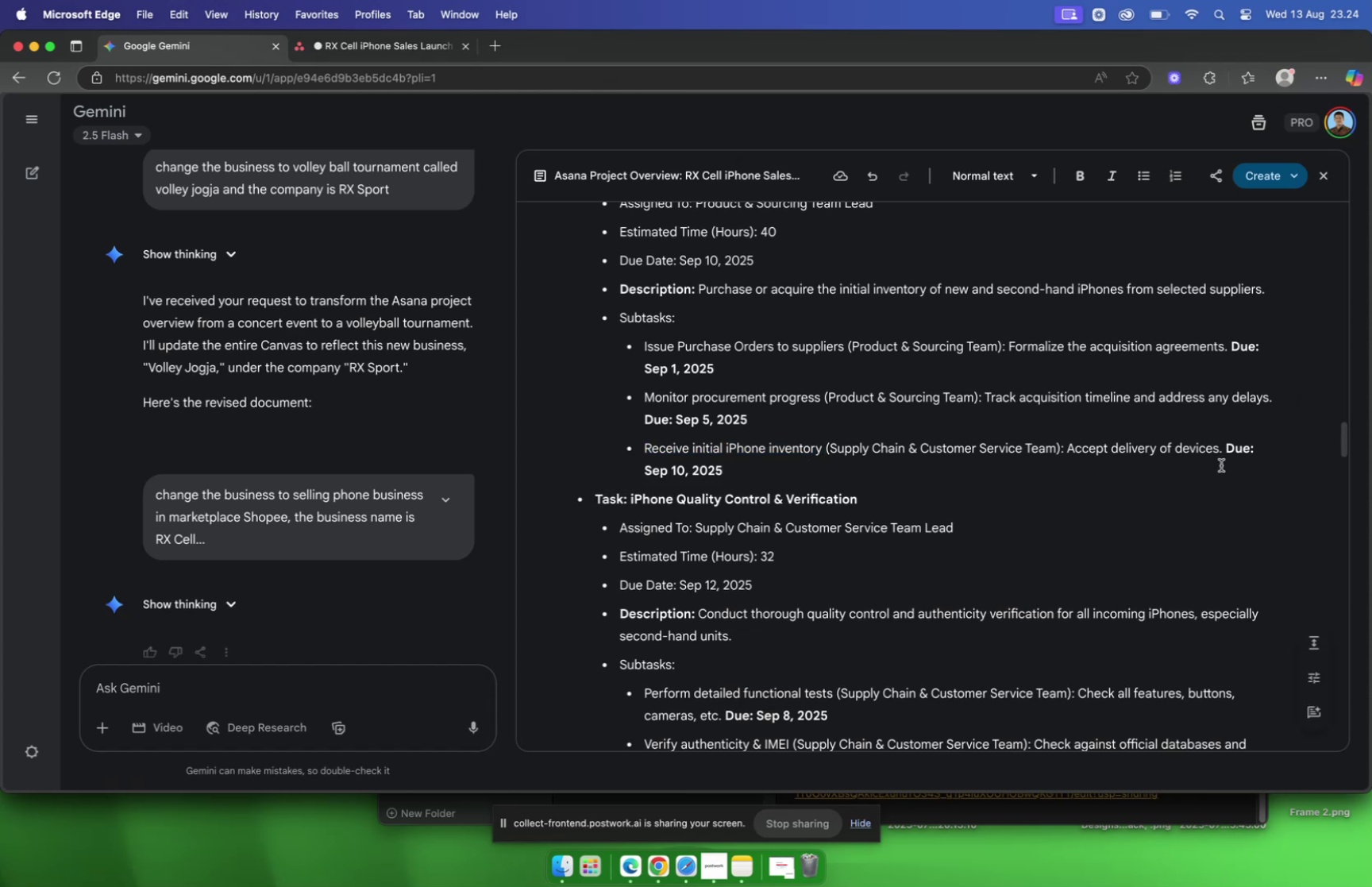 
left_click_drag(start_coordinate=[1223, 457], to_coordinate=[1068, 457])
 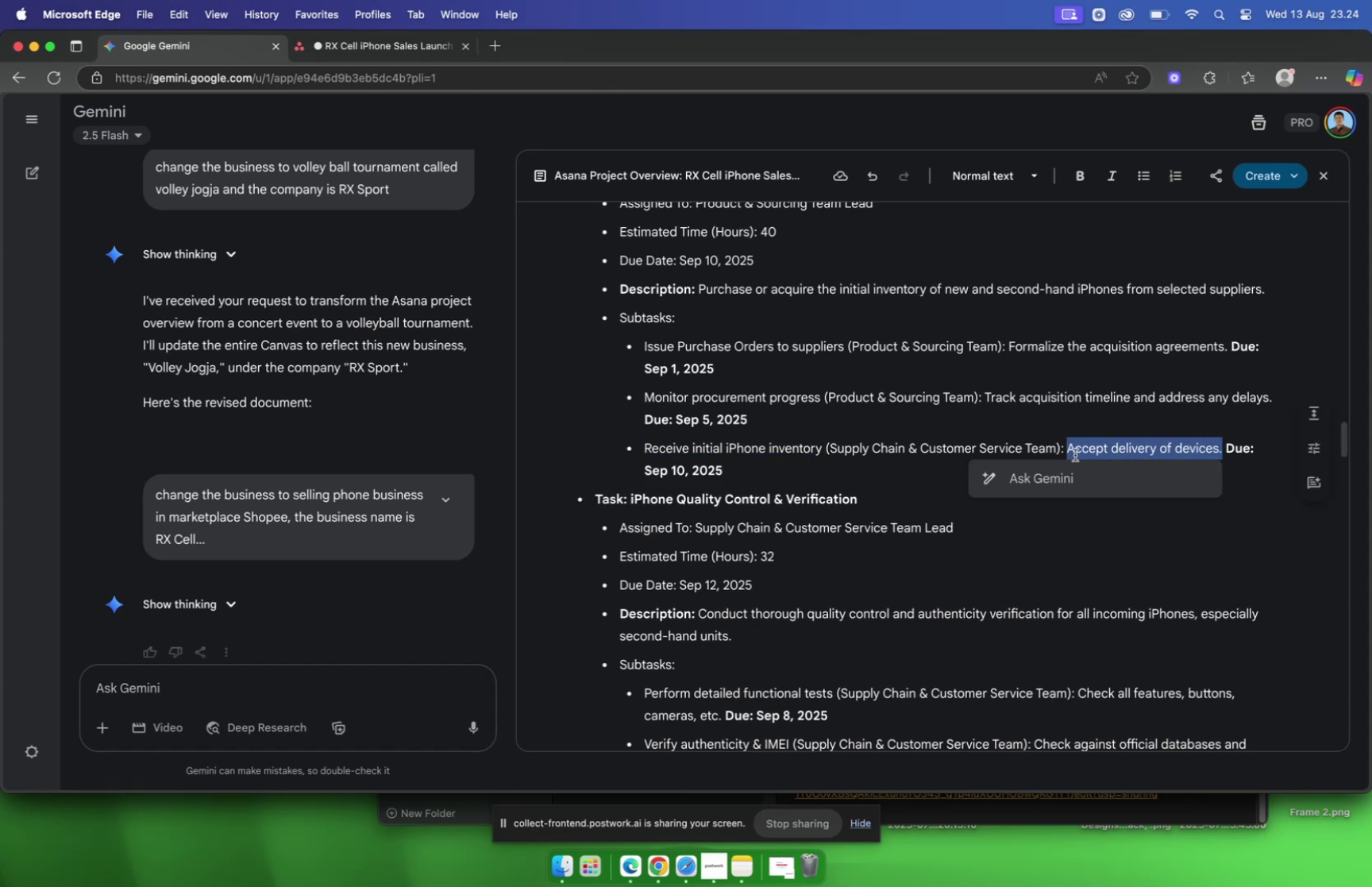 
key(Meta+C)
 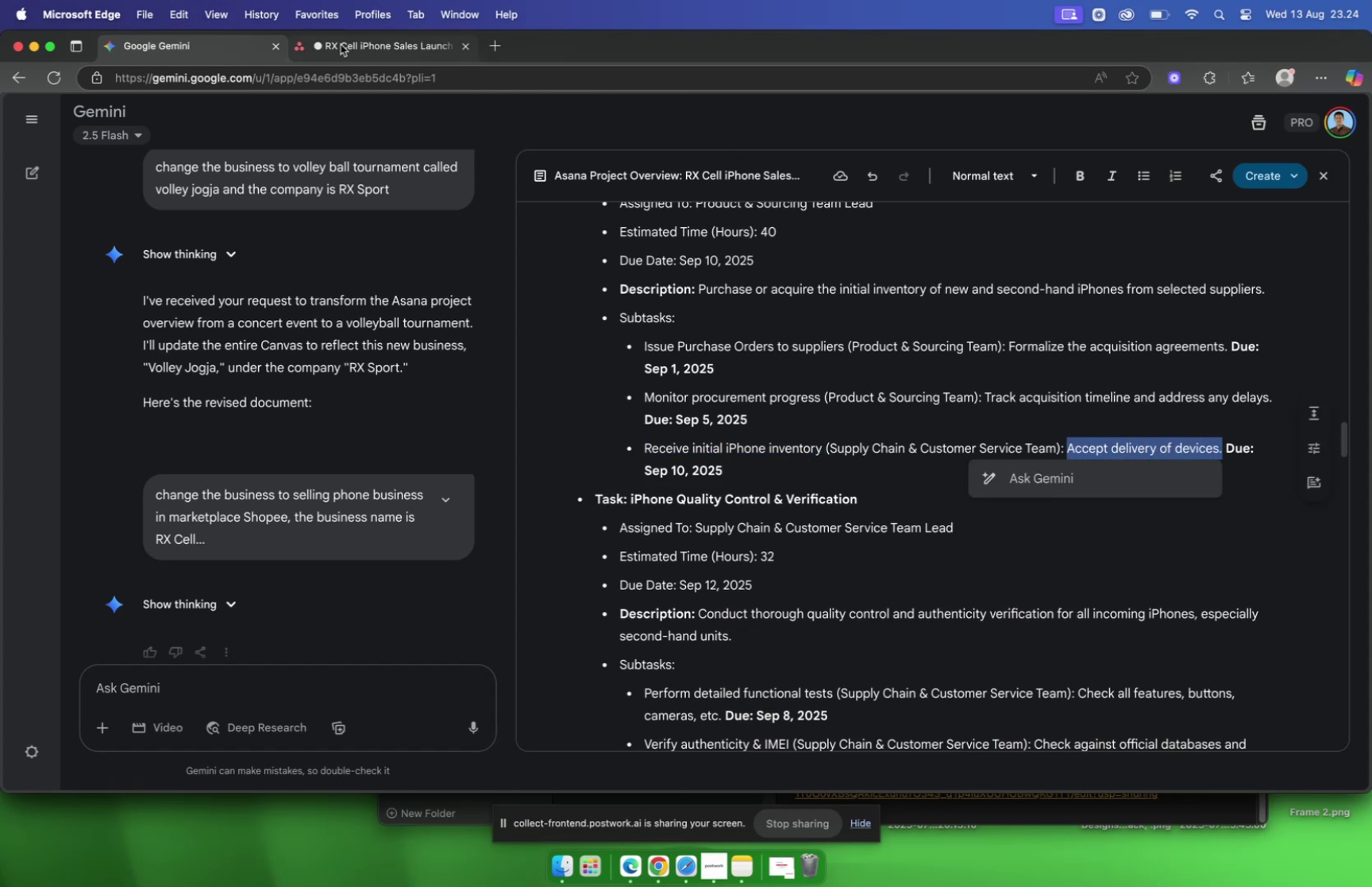 
left_click([341, 44])
 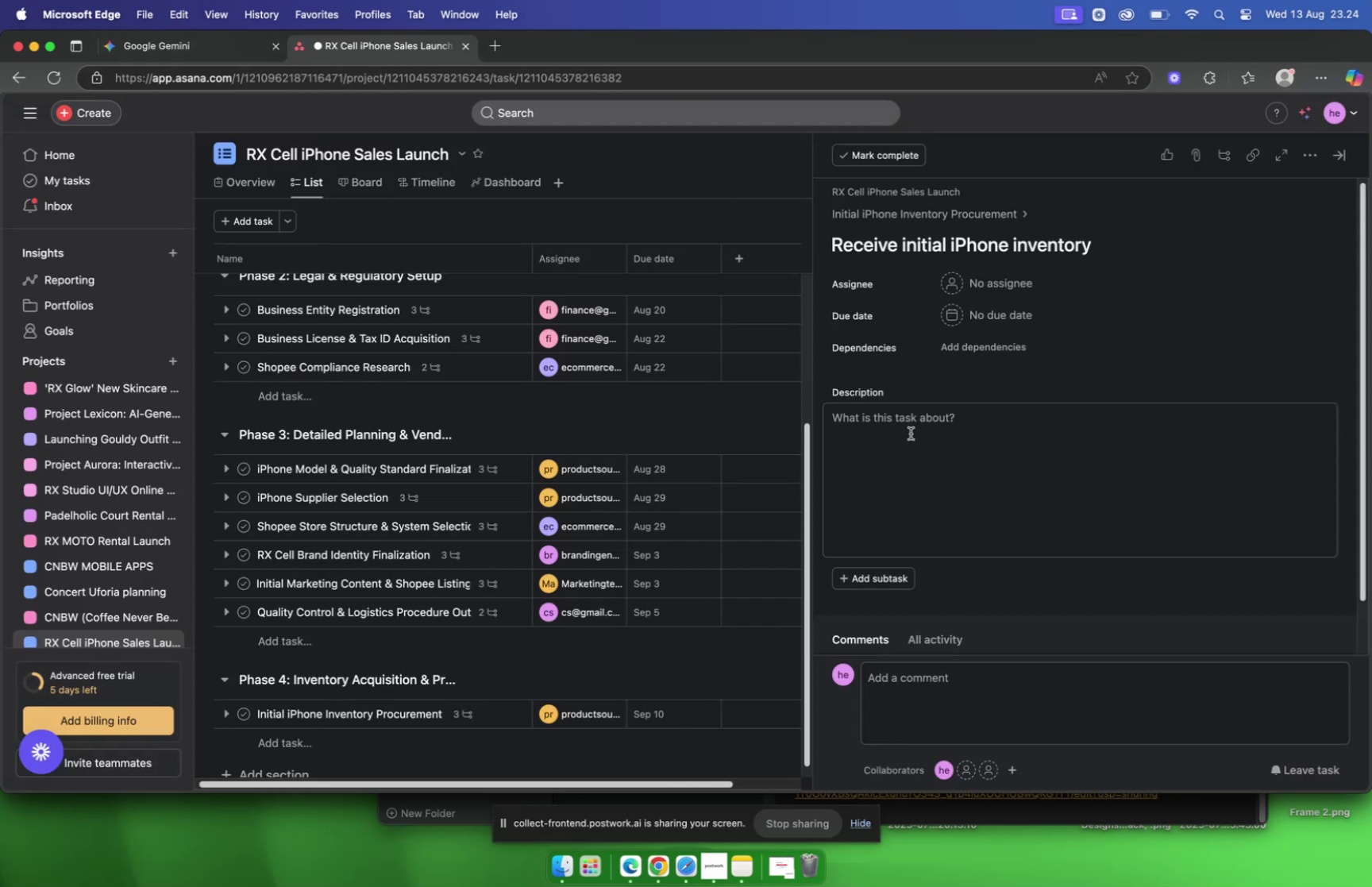 
left_click([911, 438])
 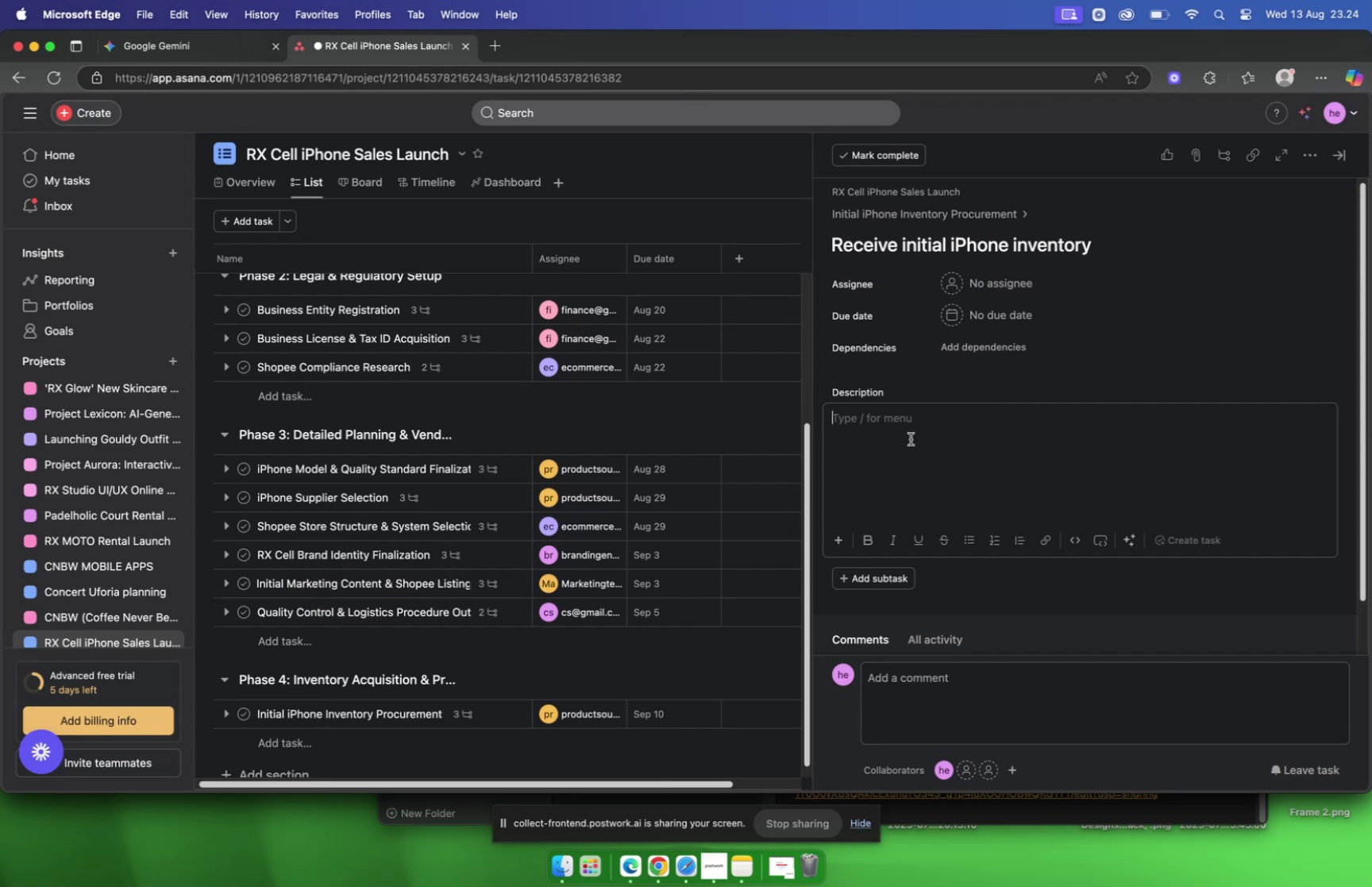 
key(Meta+V)
 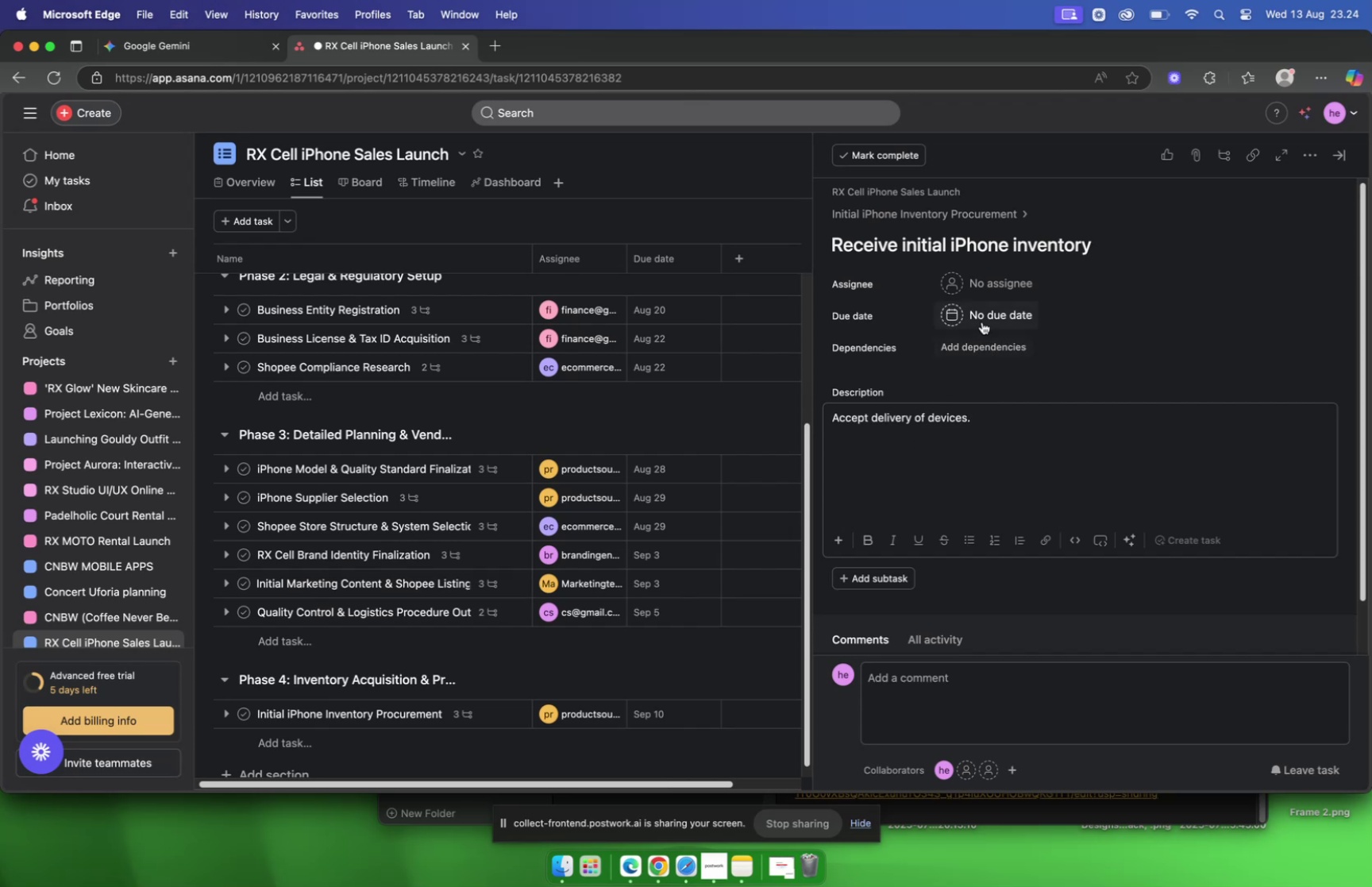 
left_click([982, 322])
 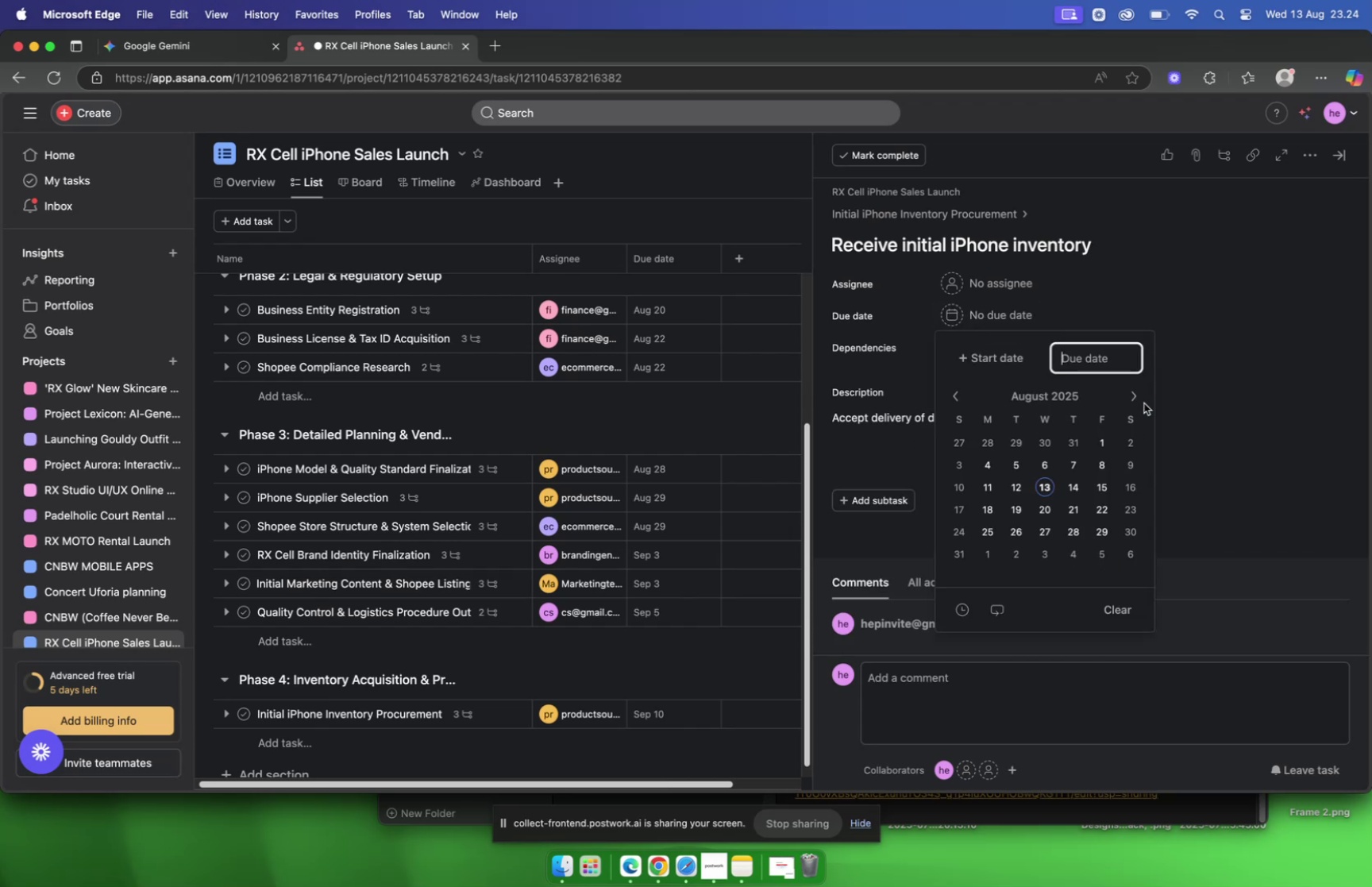 
left_click([1138, 395])
 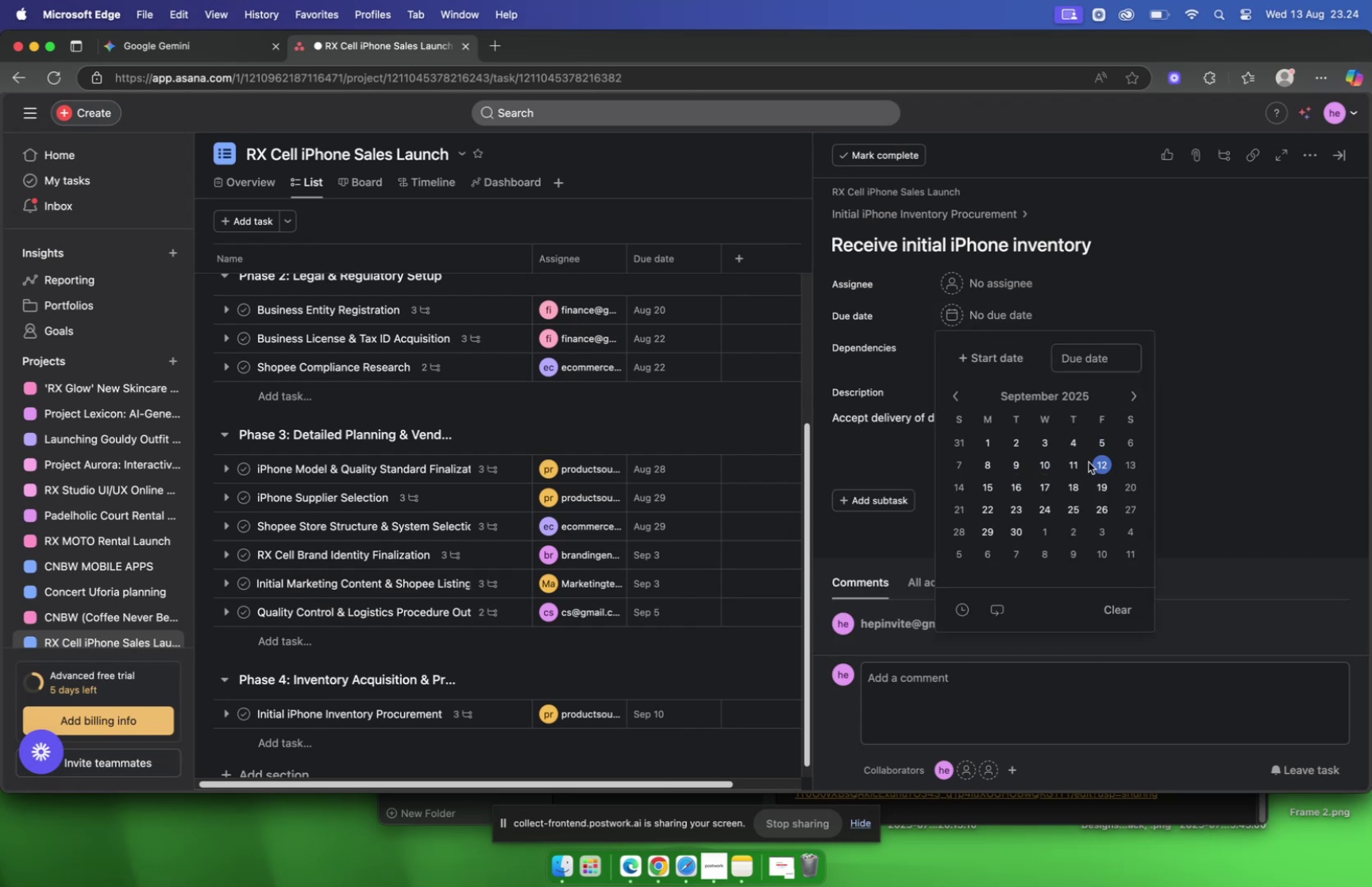 
left_click([1042, 464])
 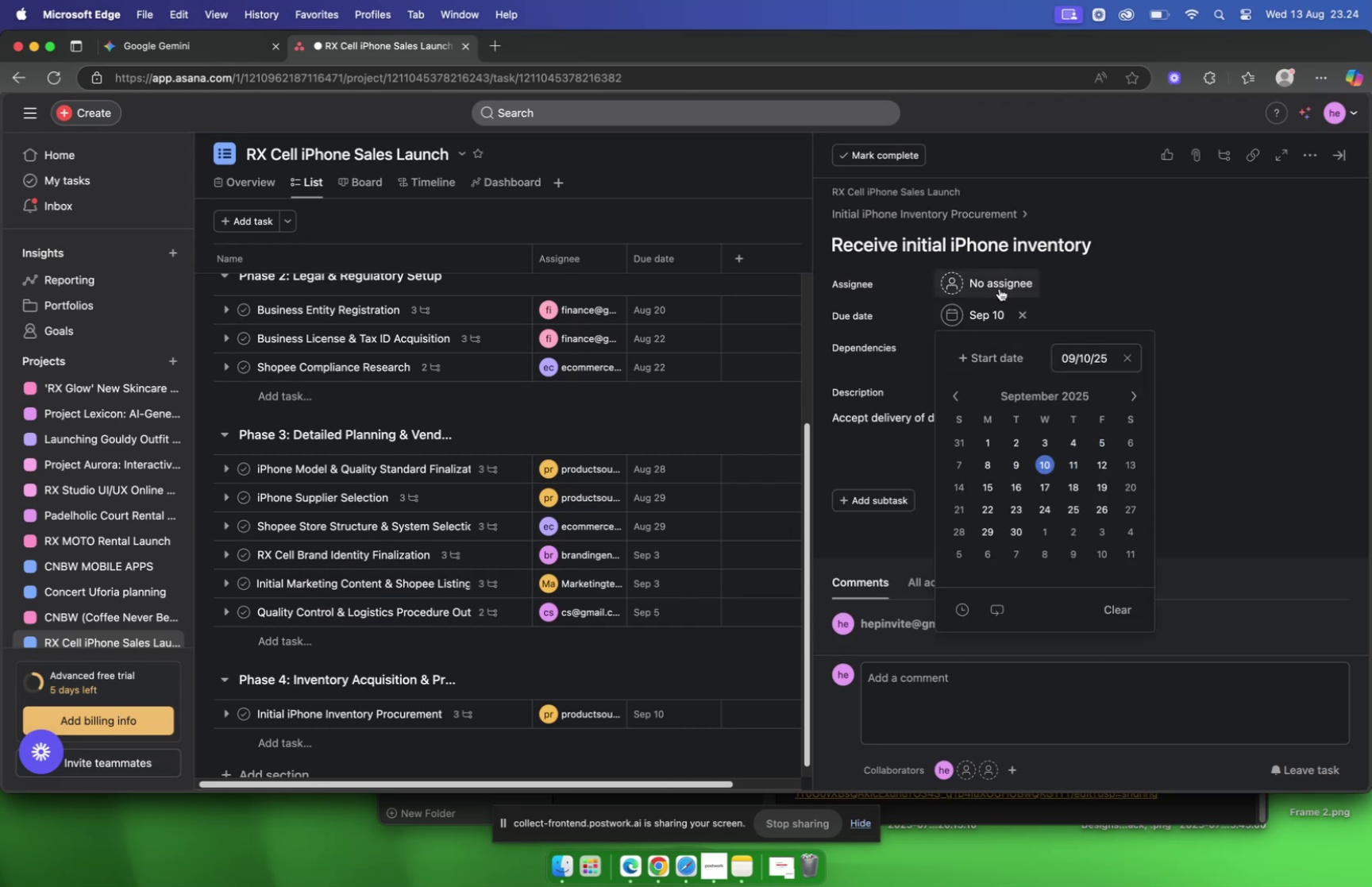 
left_click([1000, 288])
 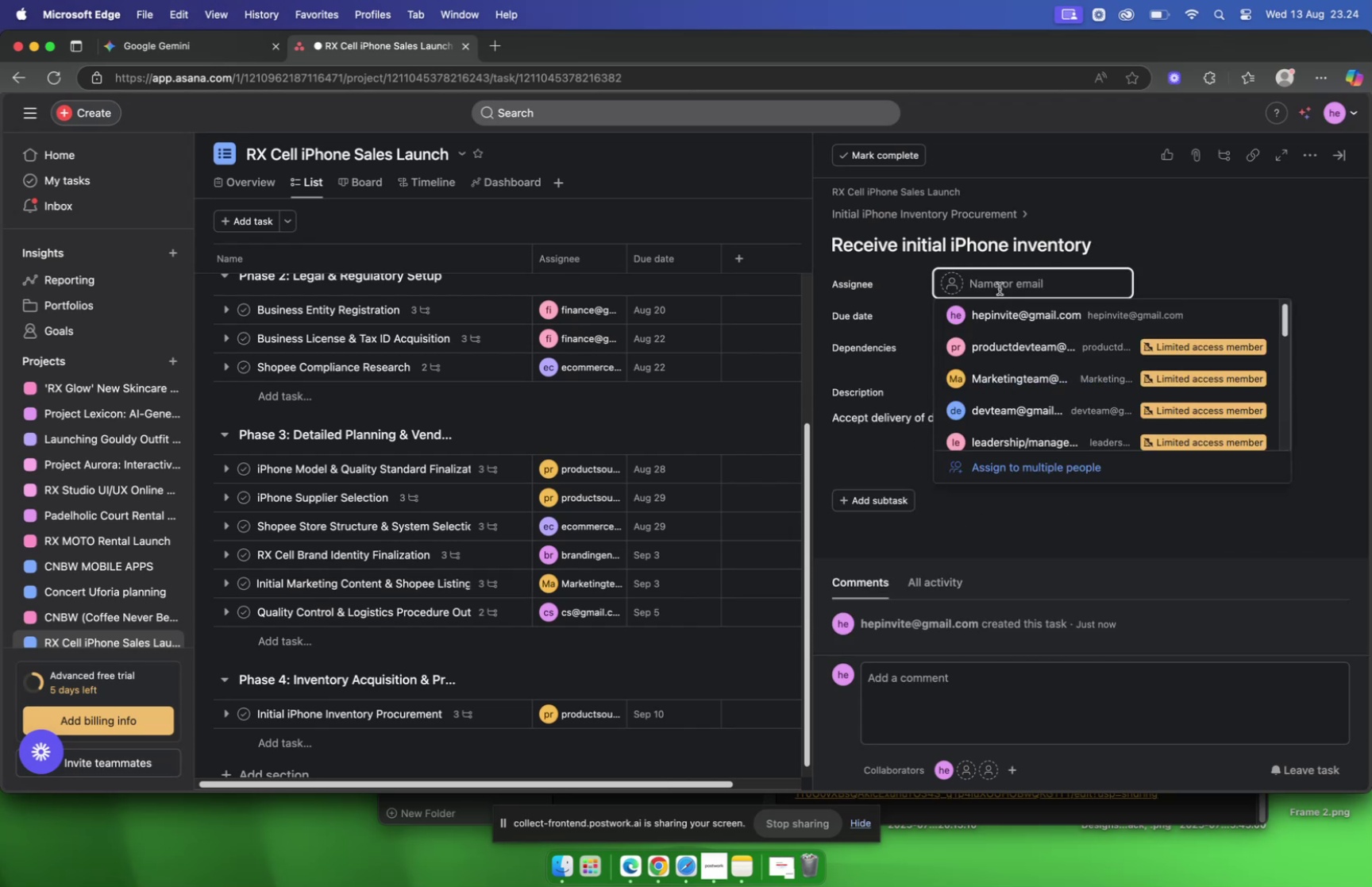 
type(cs)
 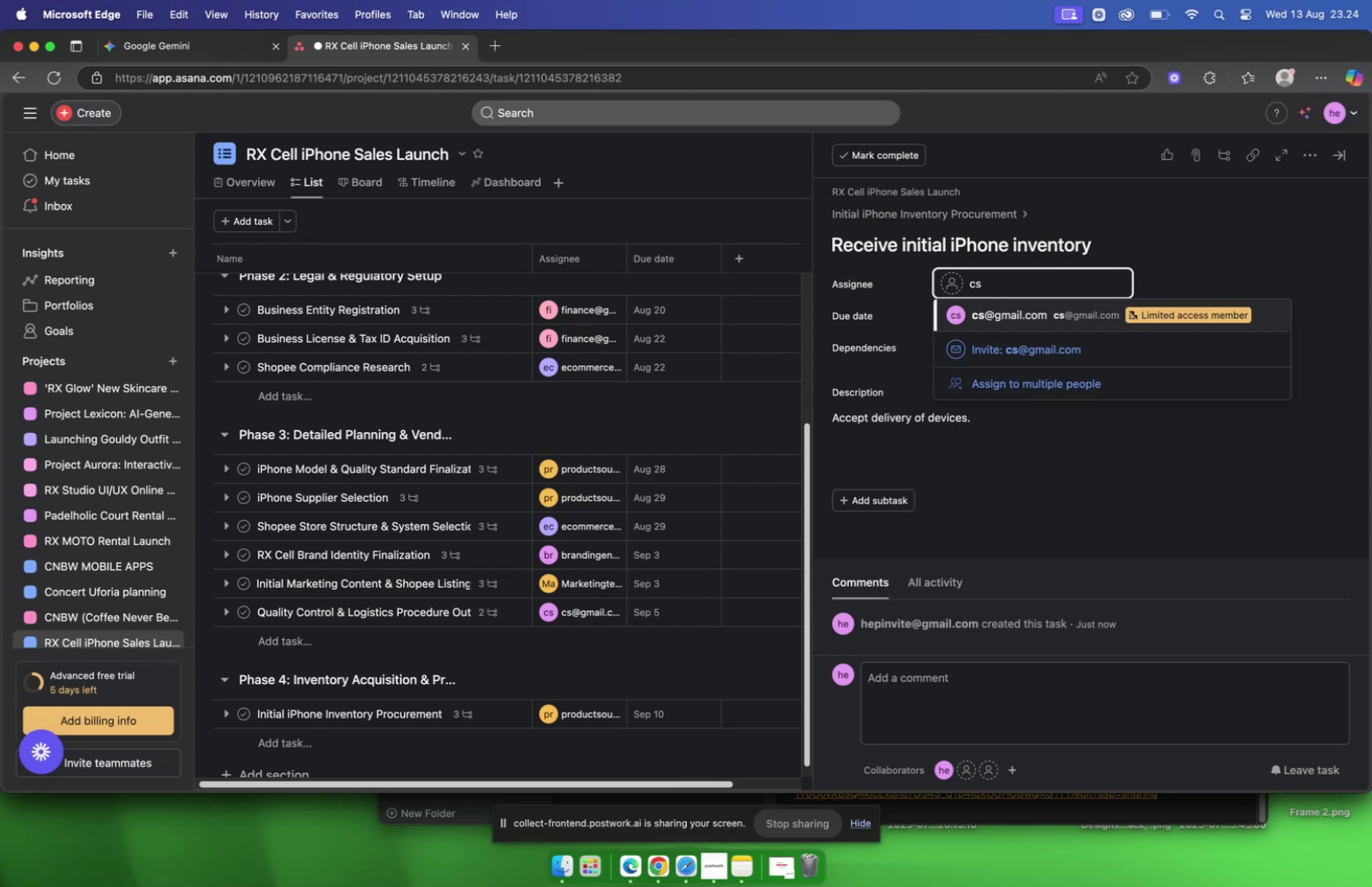 
key(Enter)
 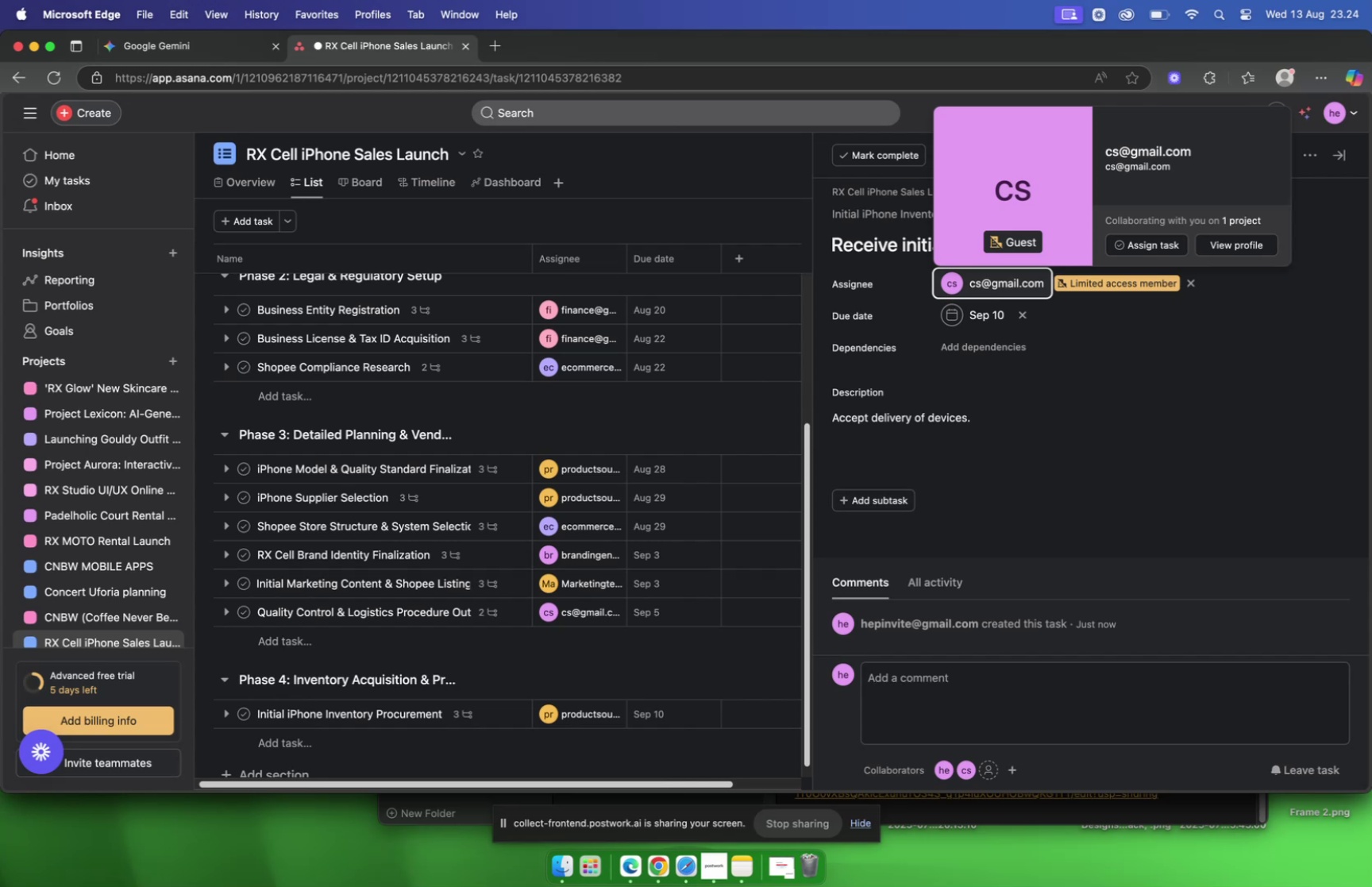 
wait(20.73)
 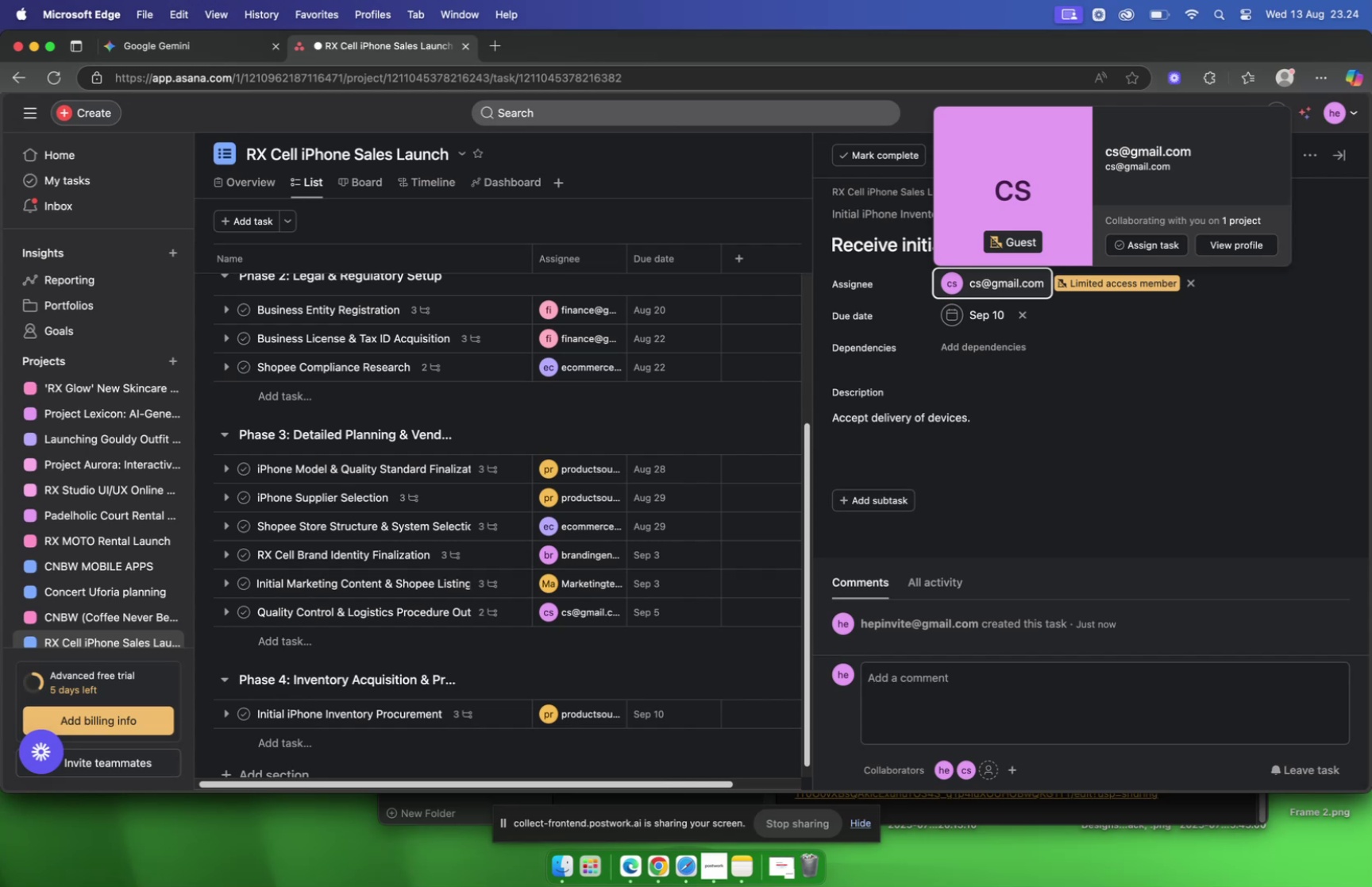 
left_click([891, 214])
 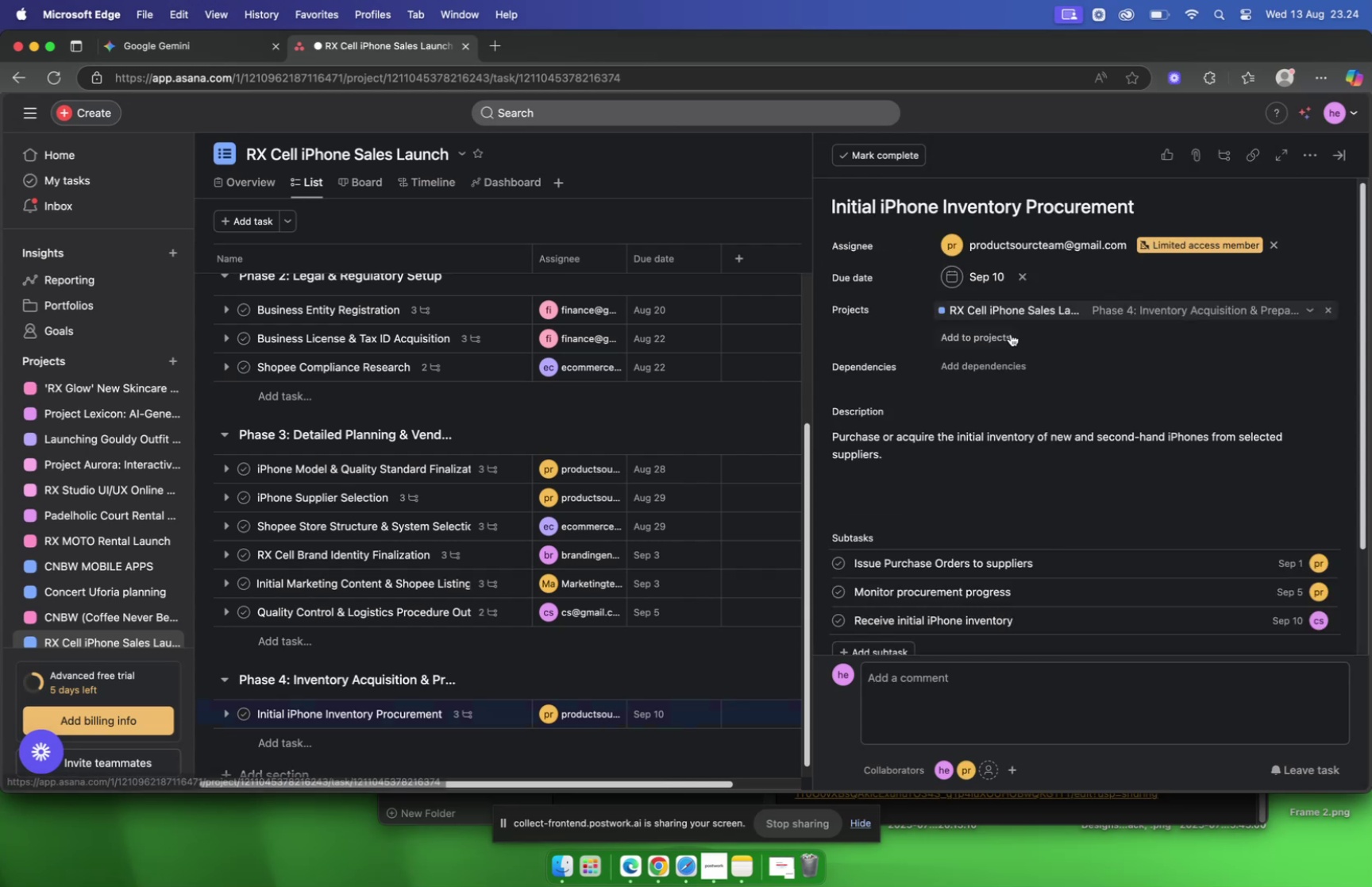 
scroll: coordinate [976, 349], scroll_direction: down, amount: 7.0
 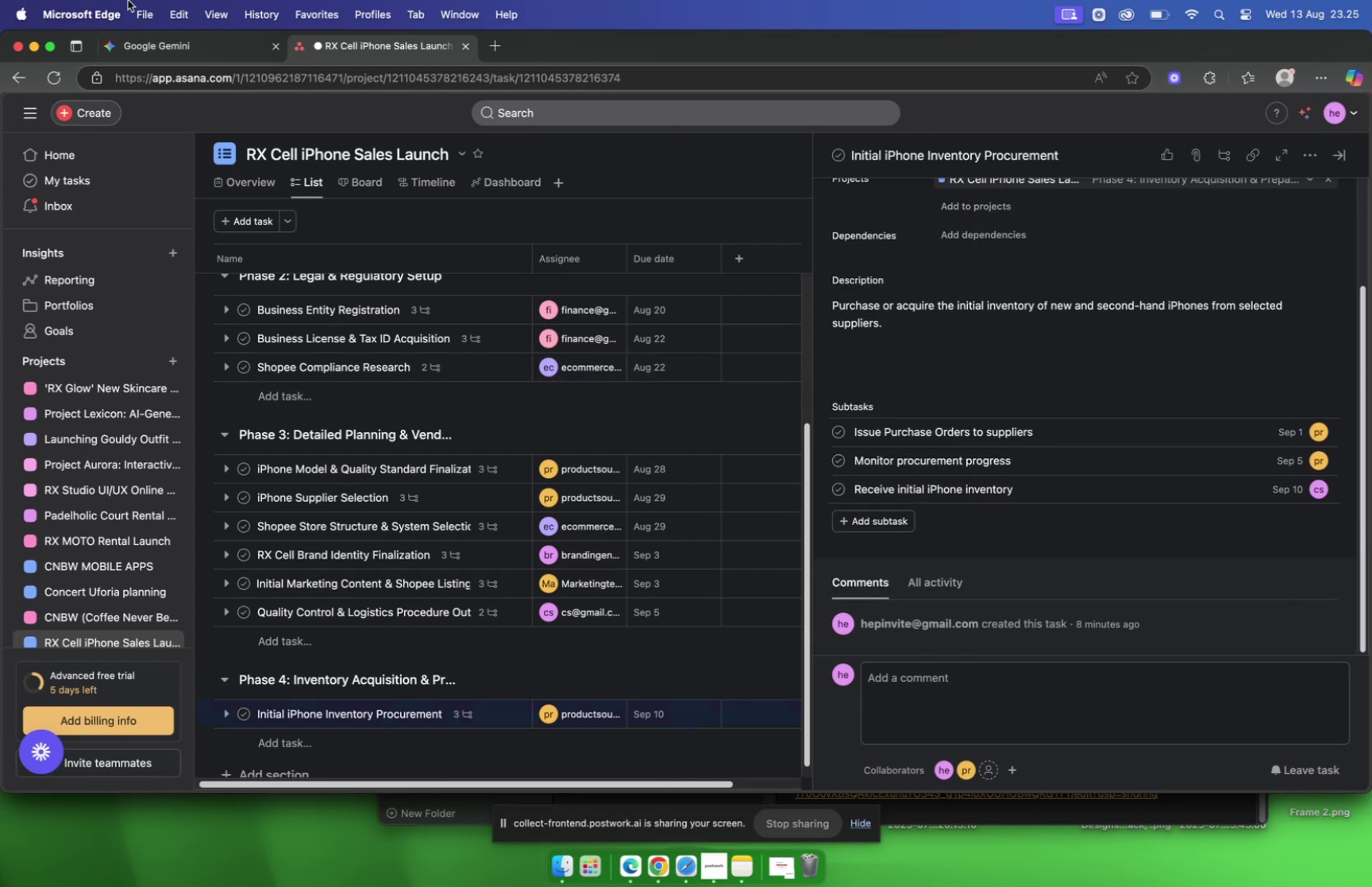 
left_click([174, 42])
 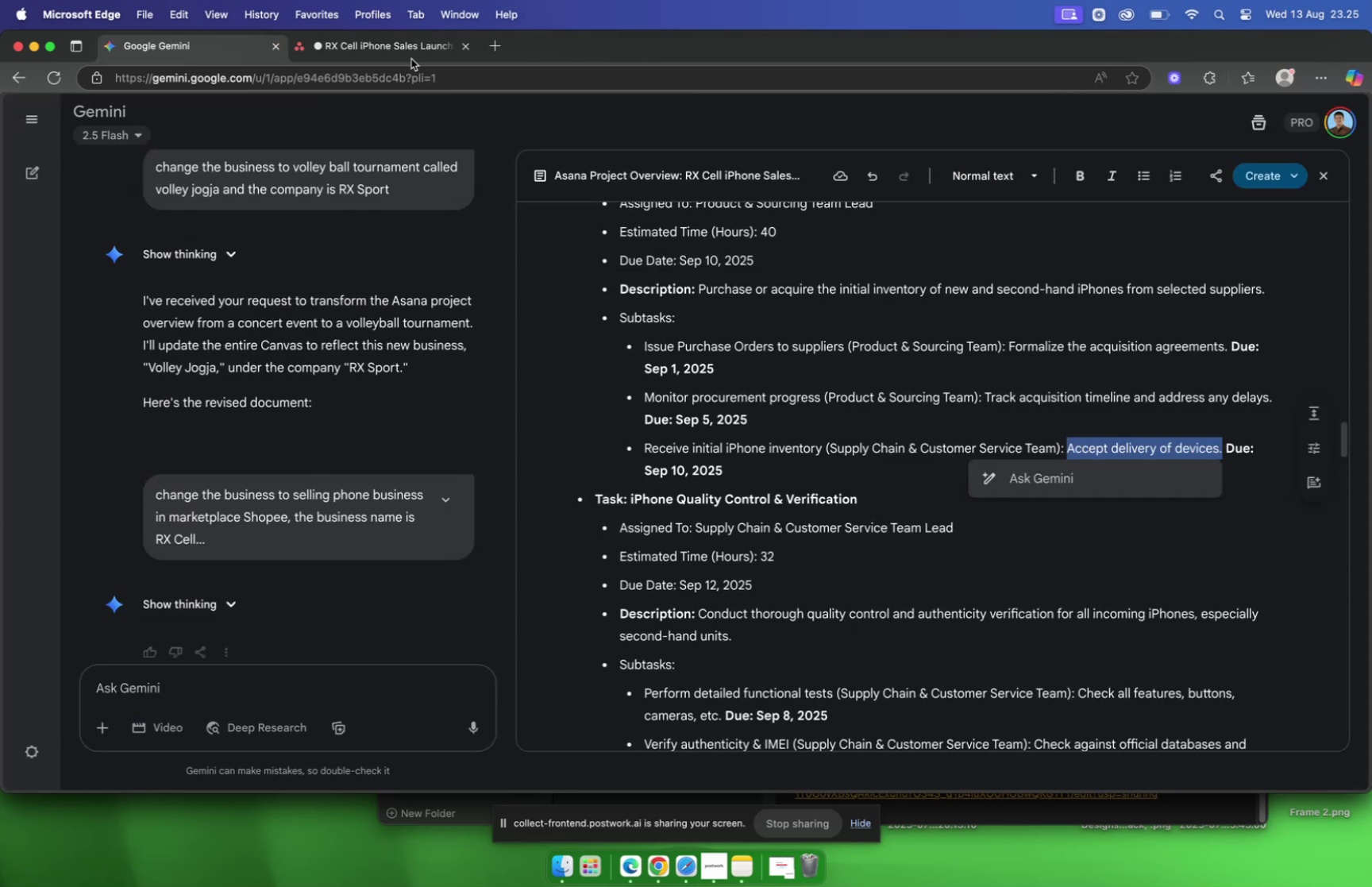 
left_click([397, 48])
 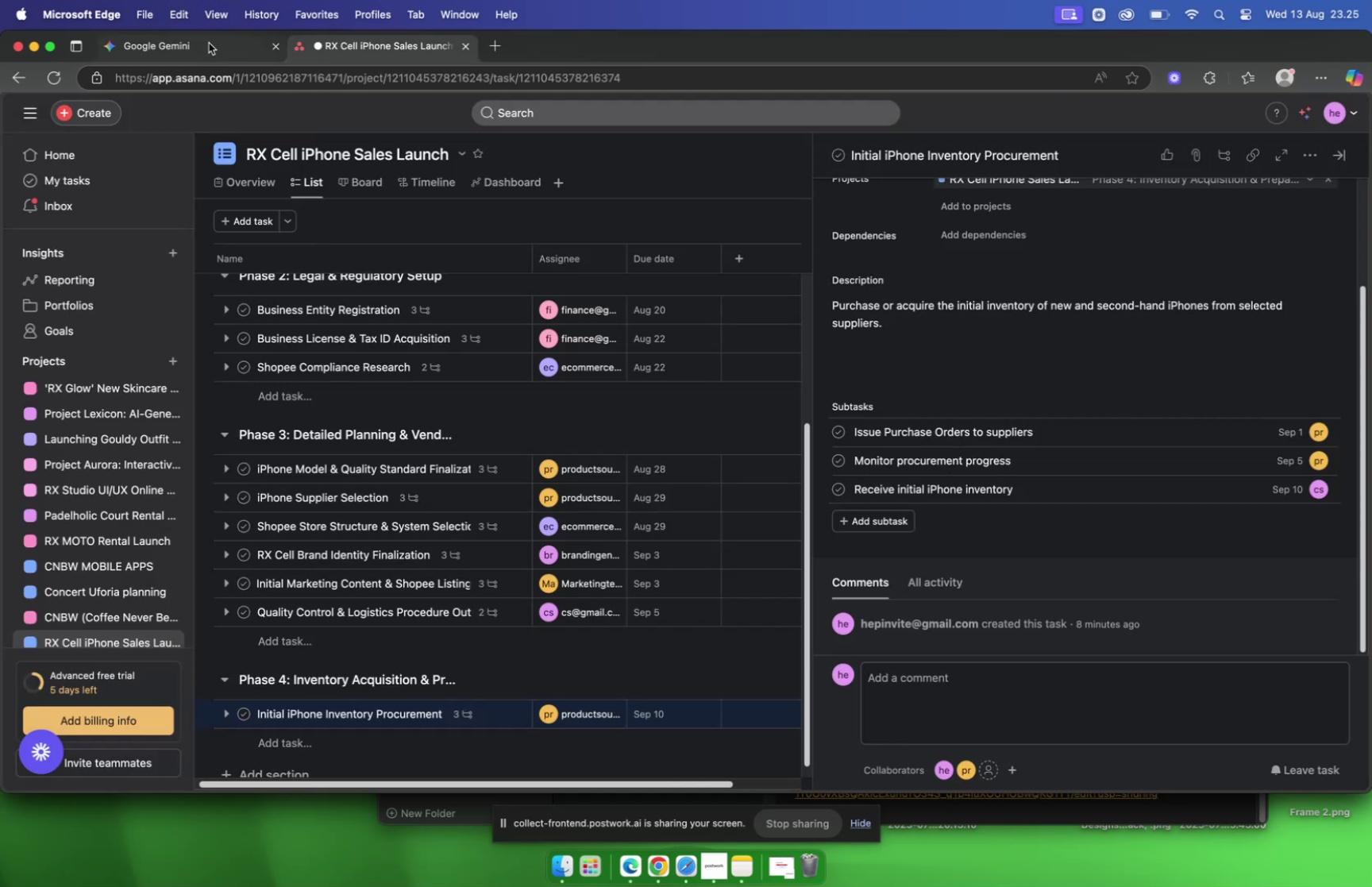 
left_click([208, 43])
 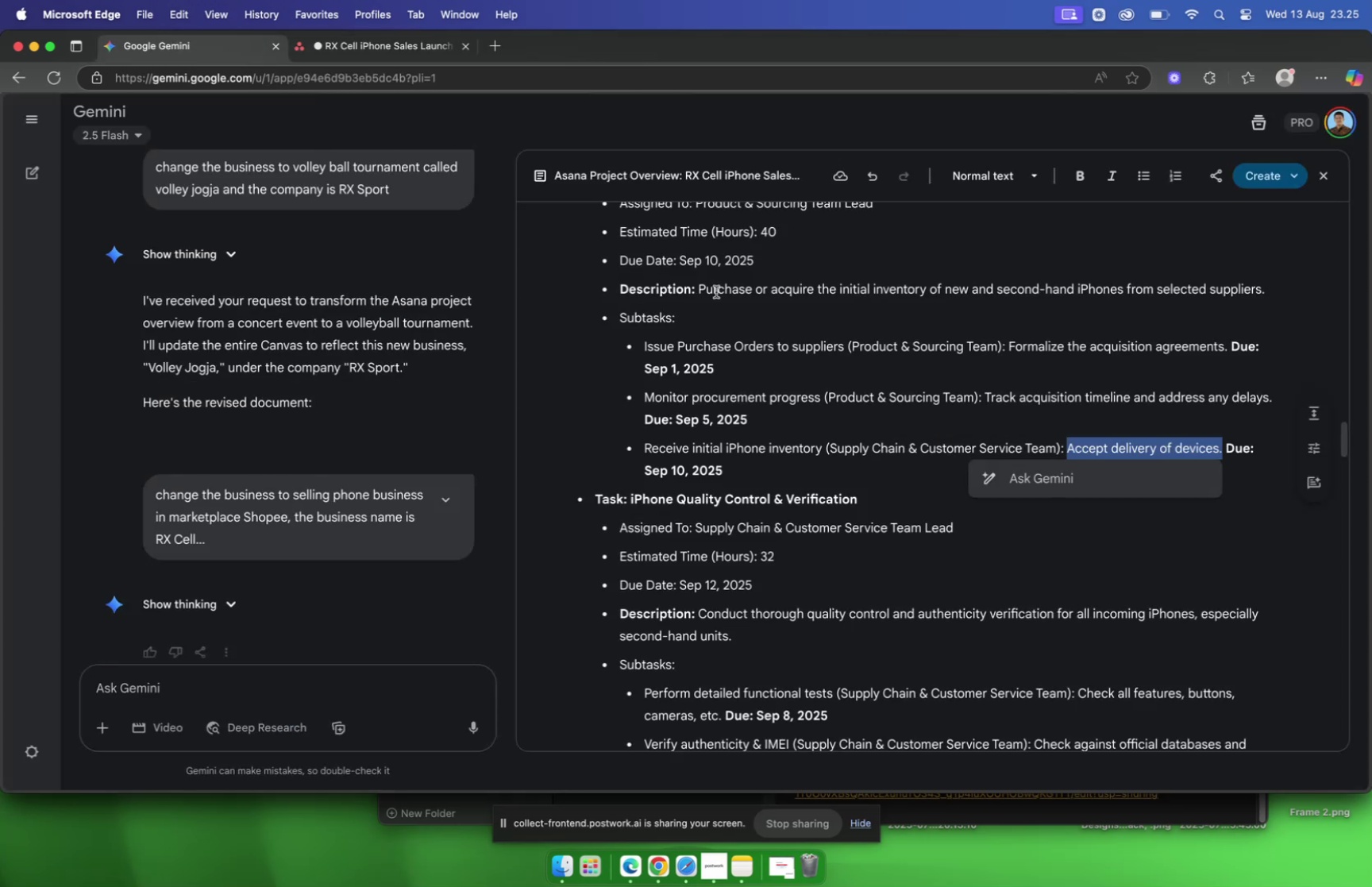 
scroll: coordinate [796, 281], scroll_direction: down, amount: 12.0
 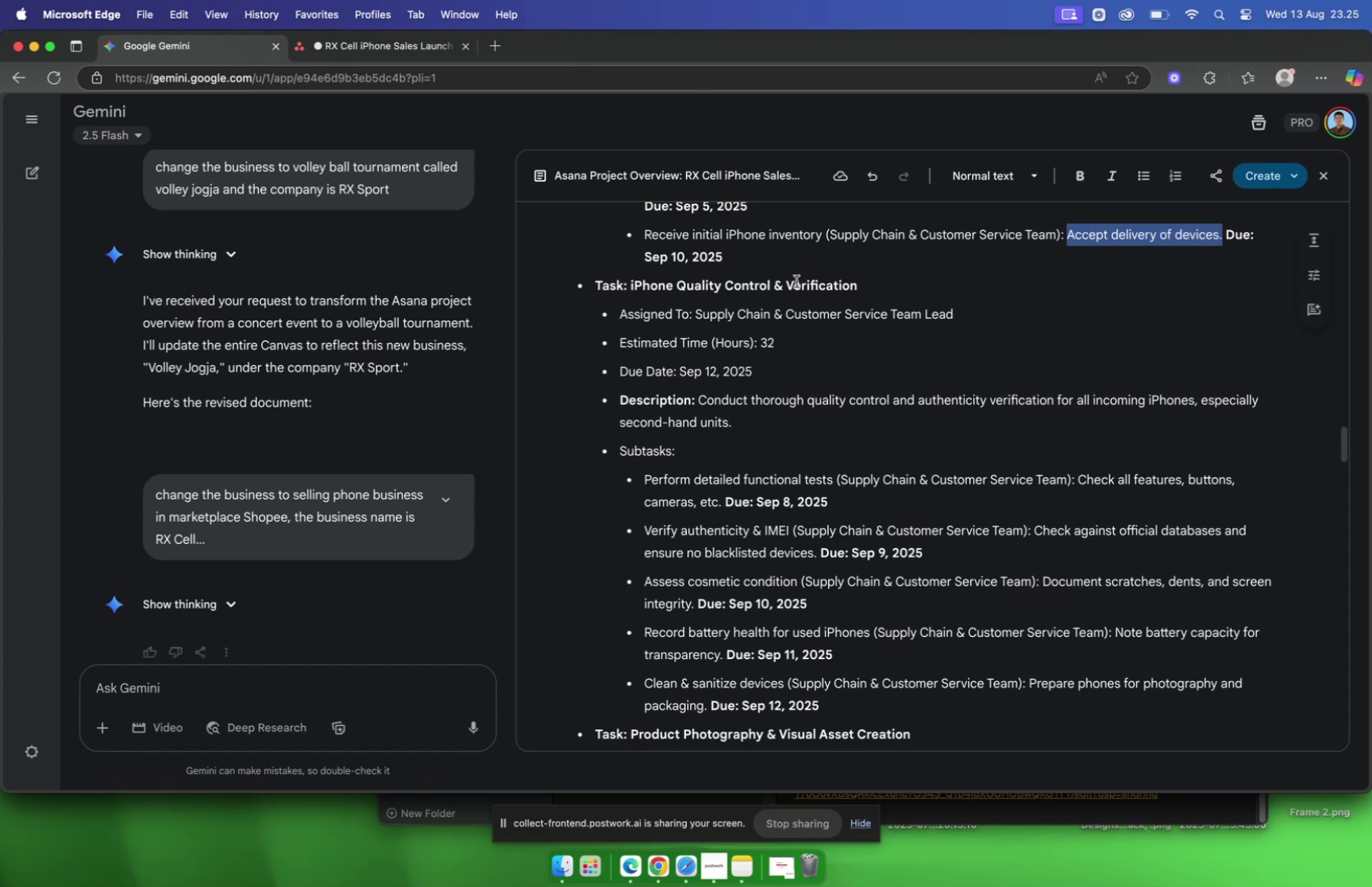 
wait(28.81)
 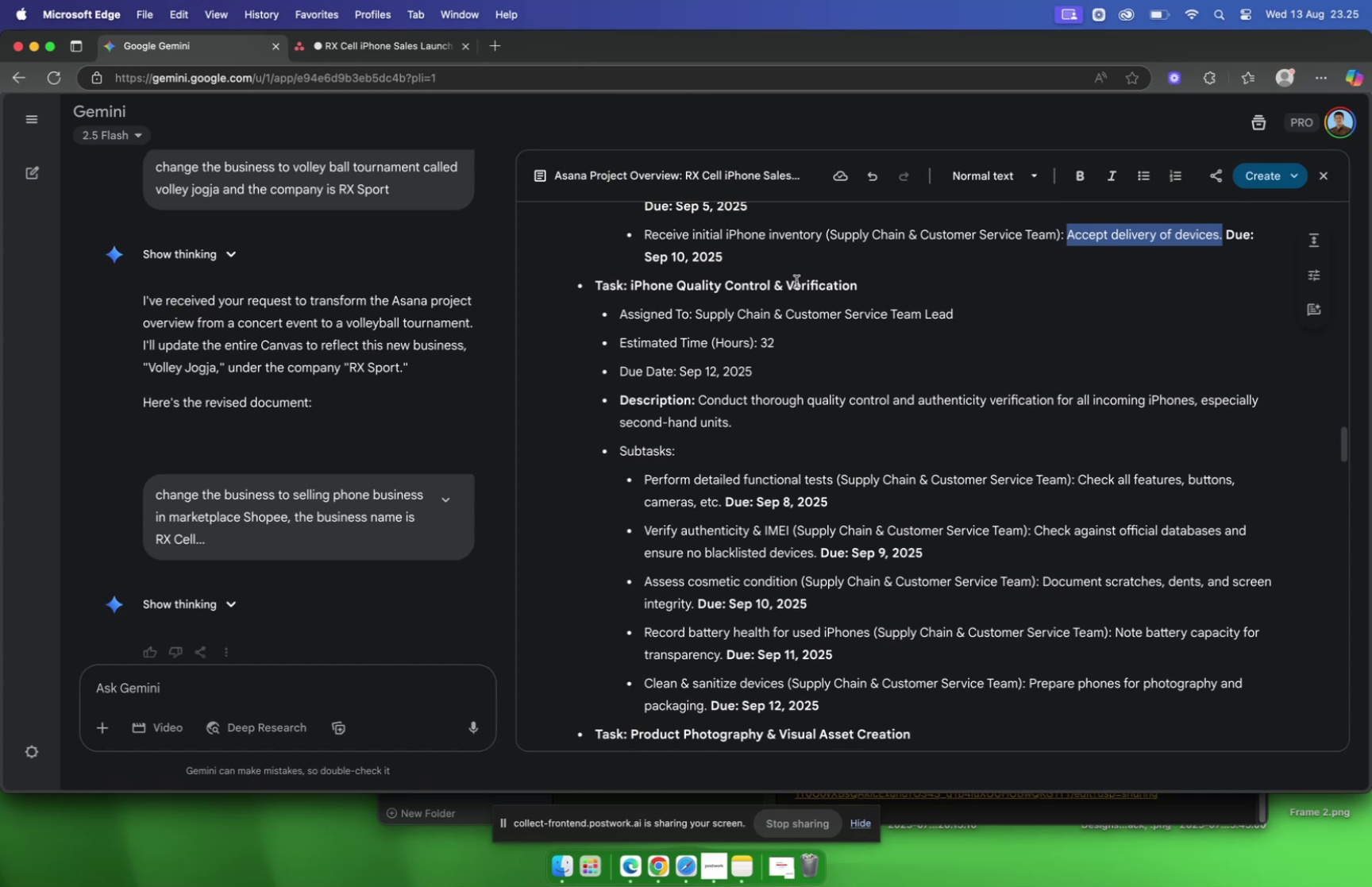 
left_click([361, 60])
 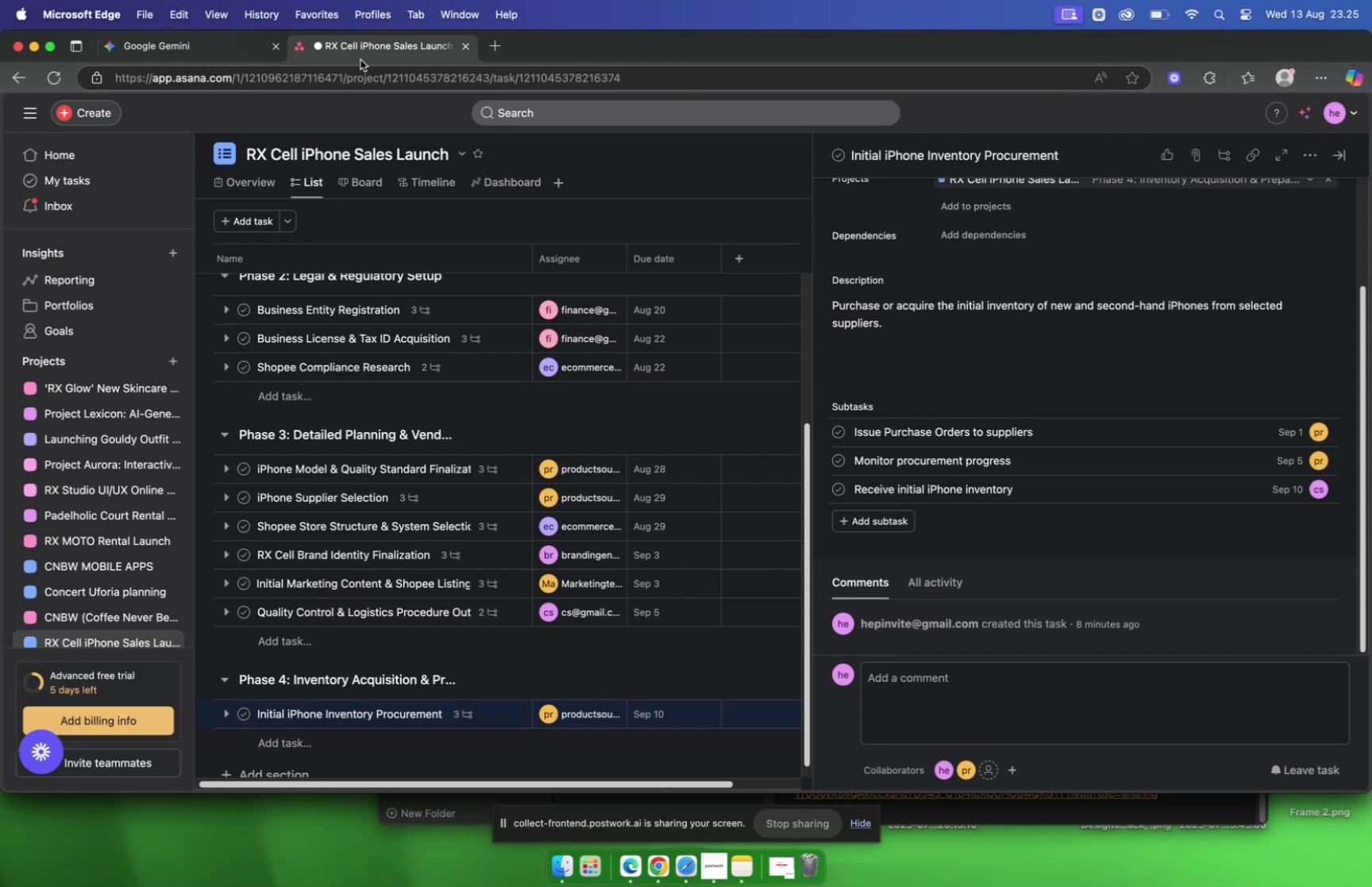 
wait(23.38)
 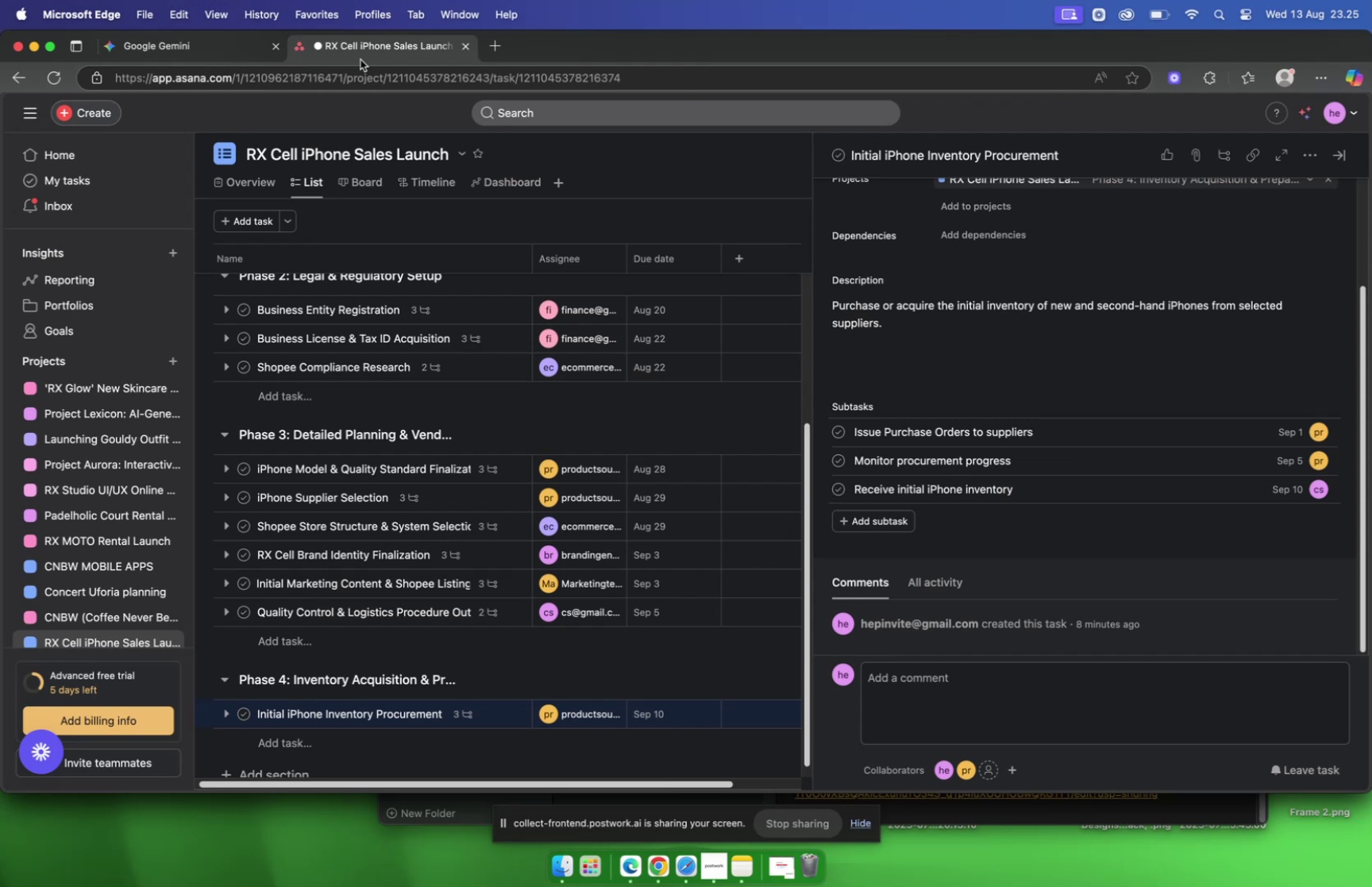 
left_click([213, 44])
 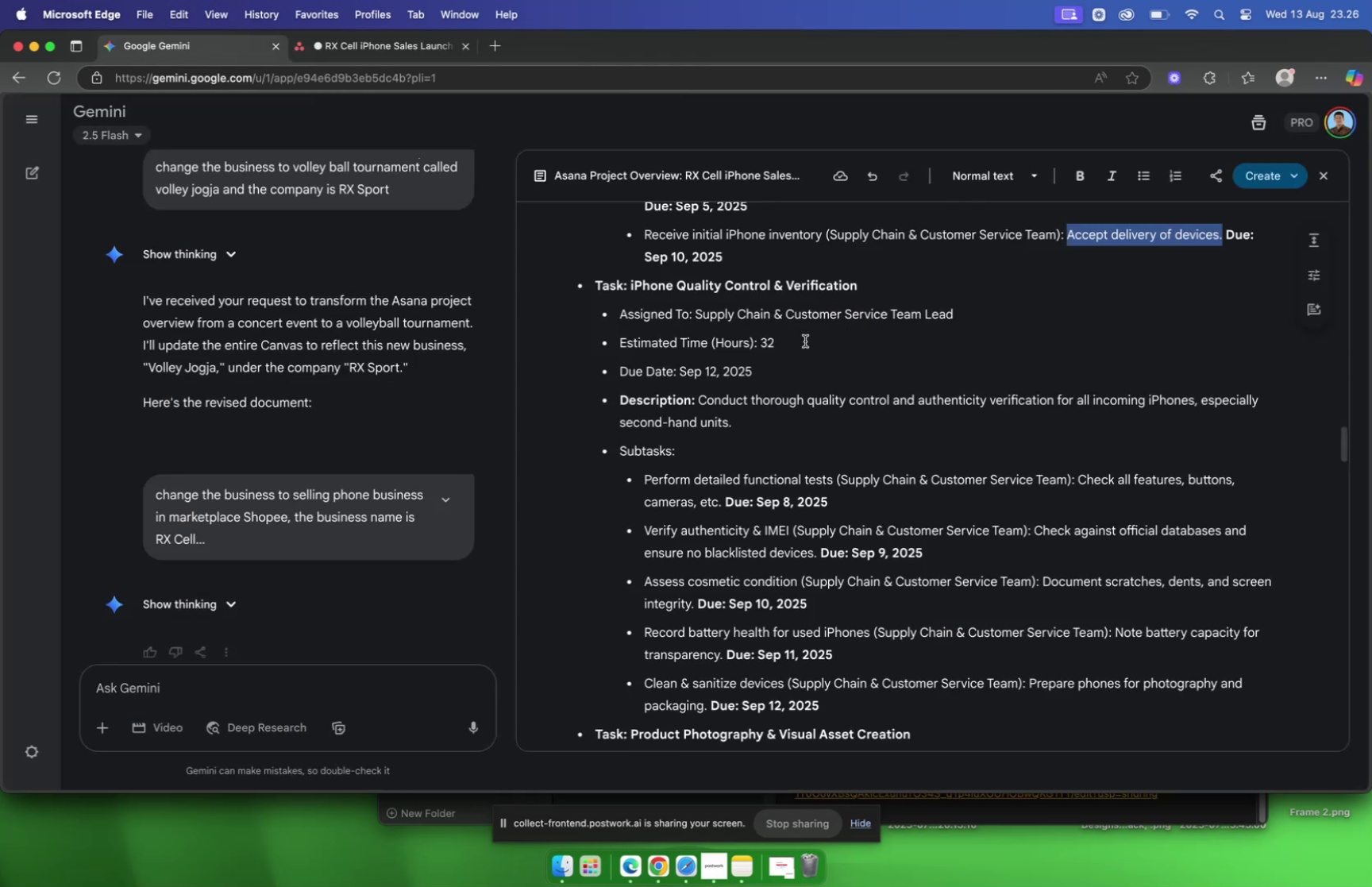 
scroll: coordinate [805, 340], scroll_direction: down, amount: 1.0
 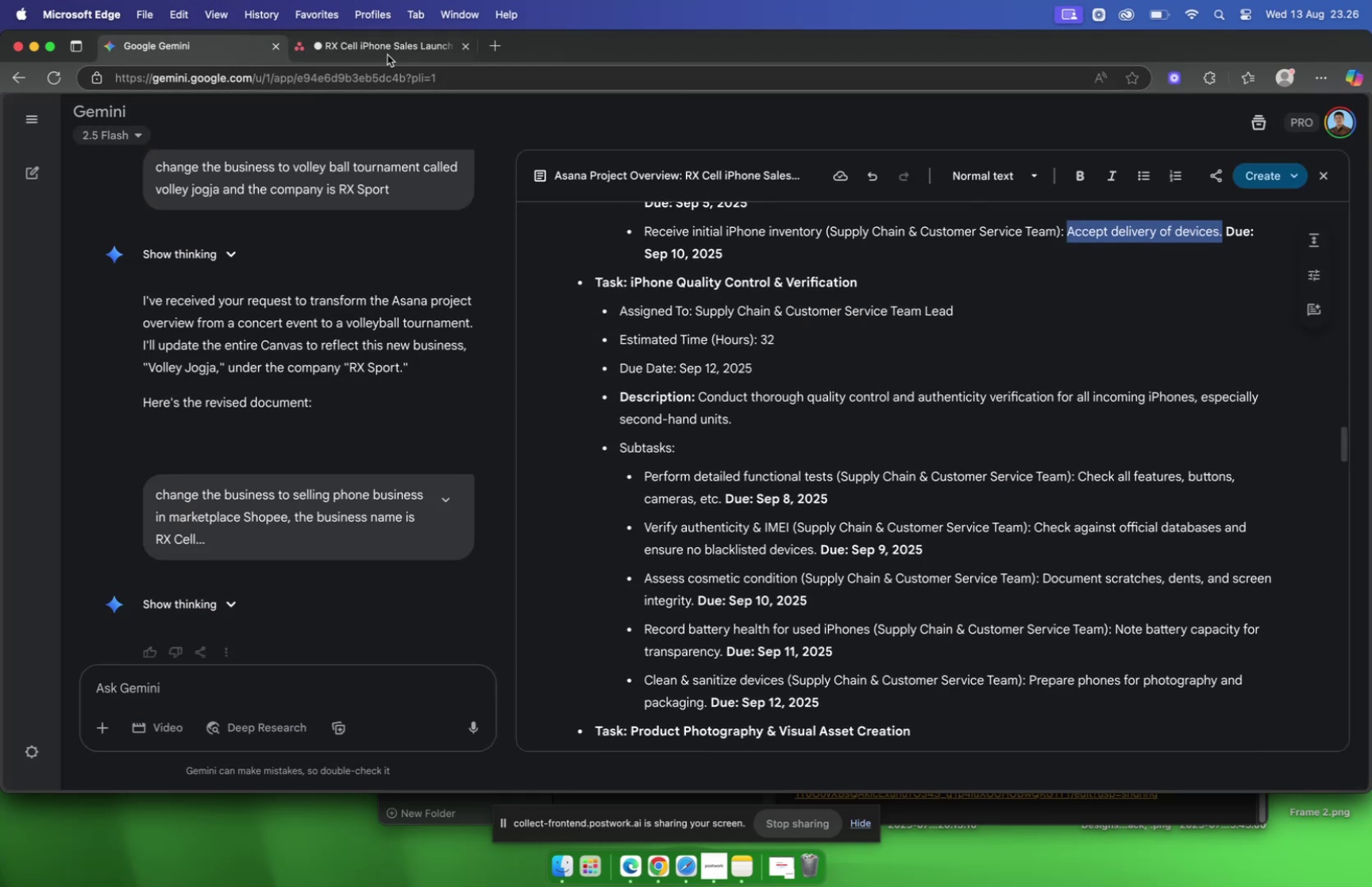 
left_click([380, 49])
 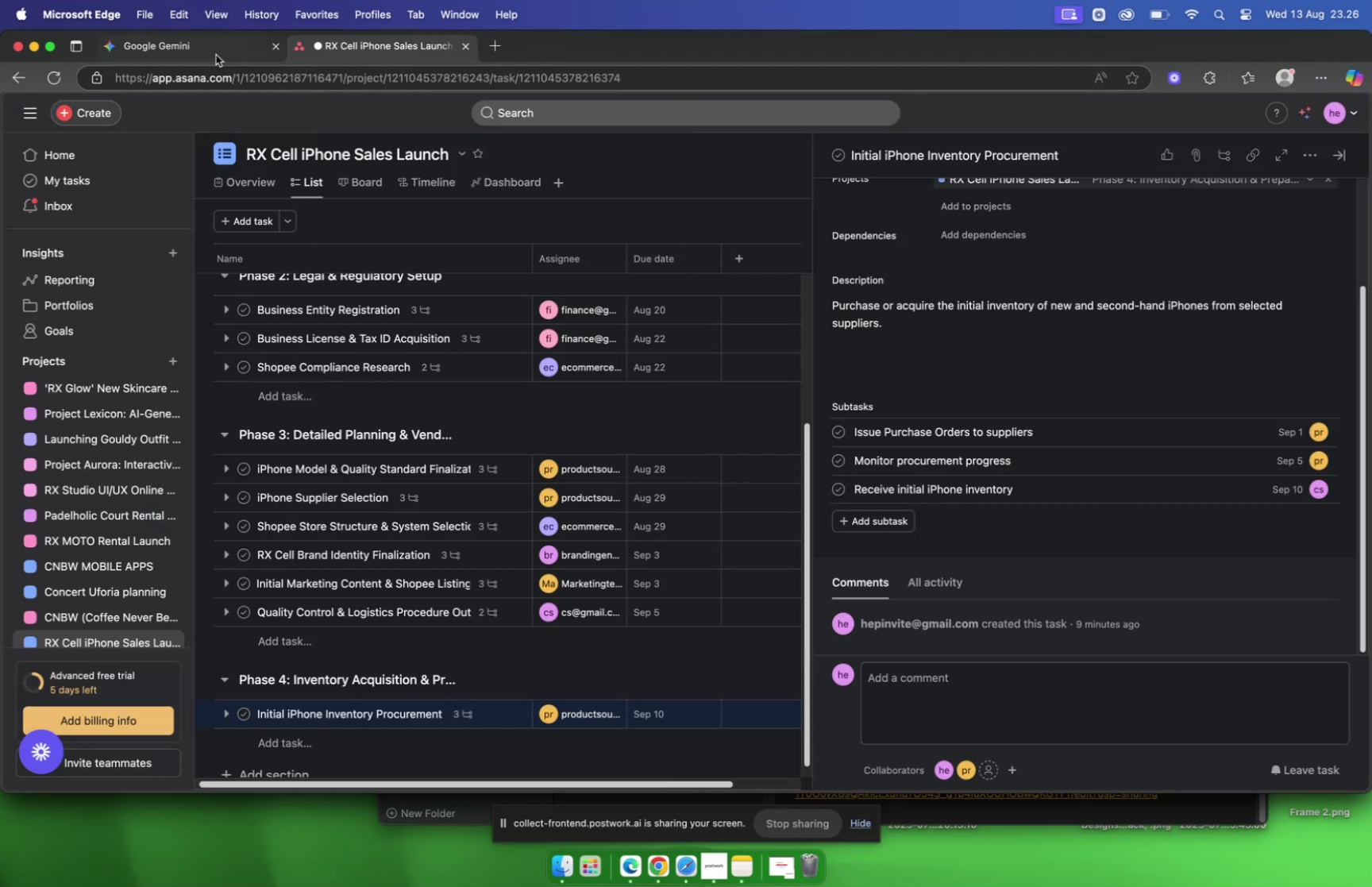 
left_click([203, 51])
 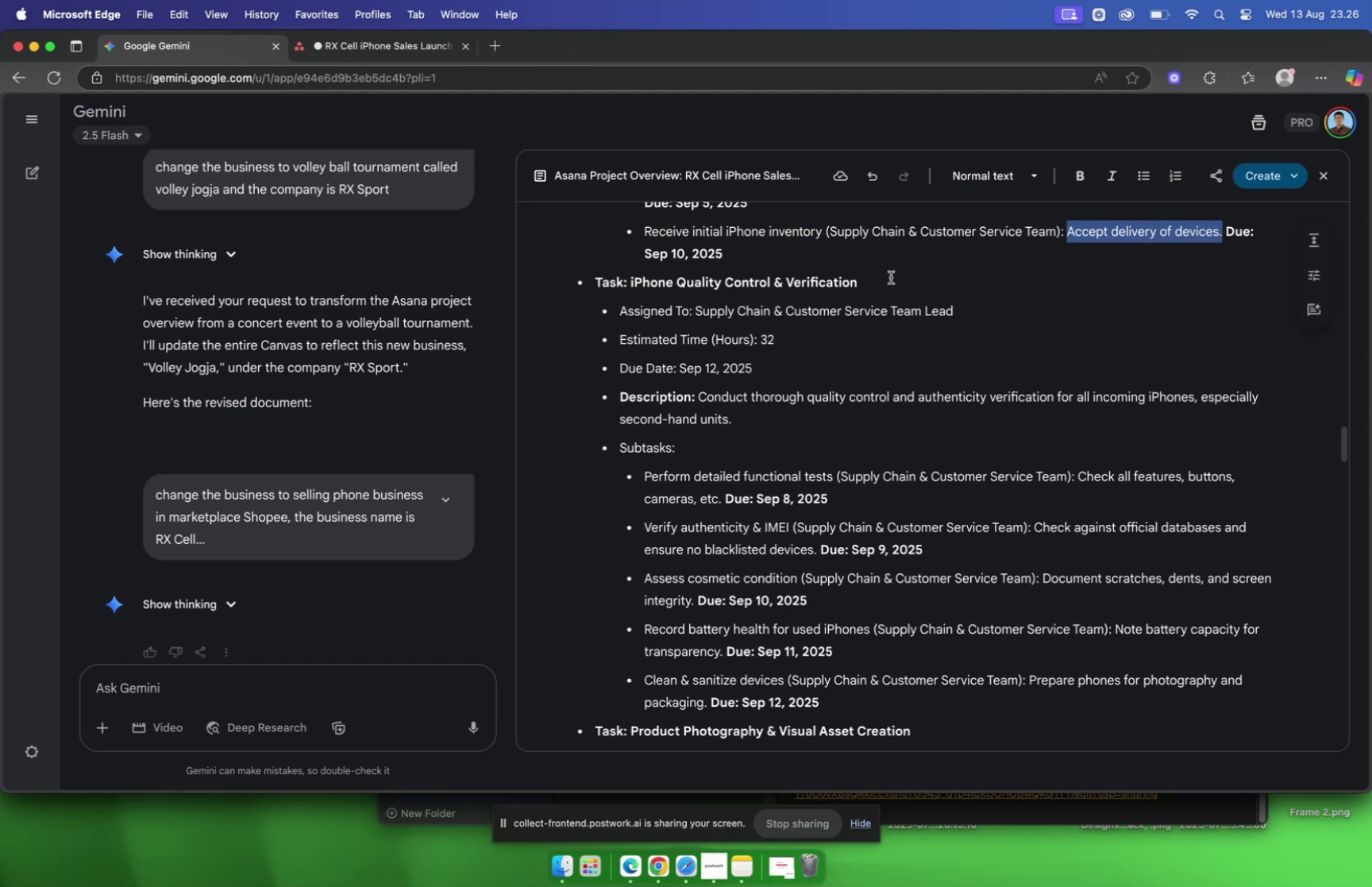 
left_click([888, 276])
 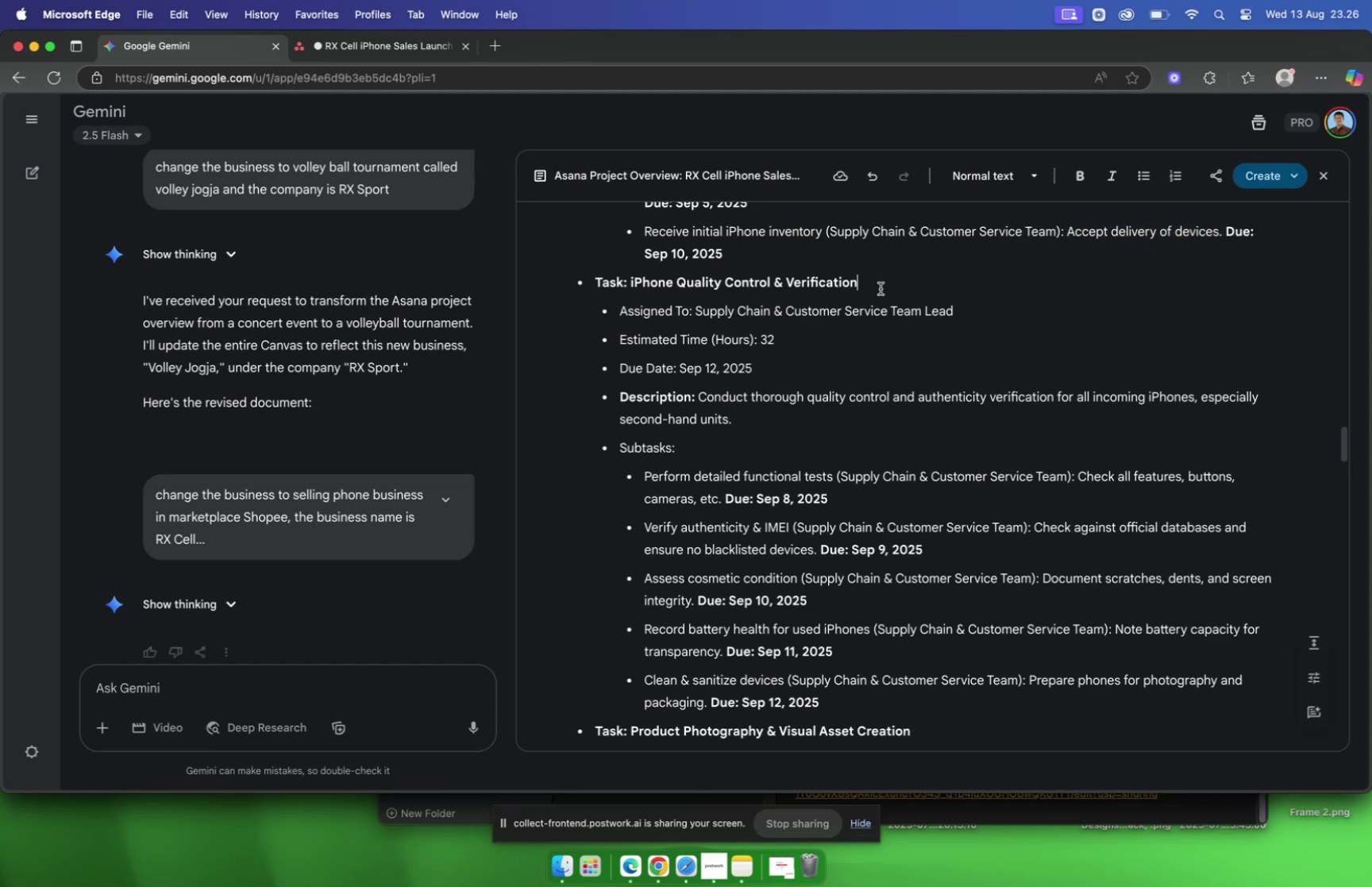 
left_click_drag(start_coordinate=[881, 288], to_coordinate=[632, 292])
 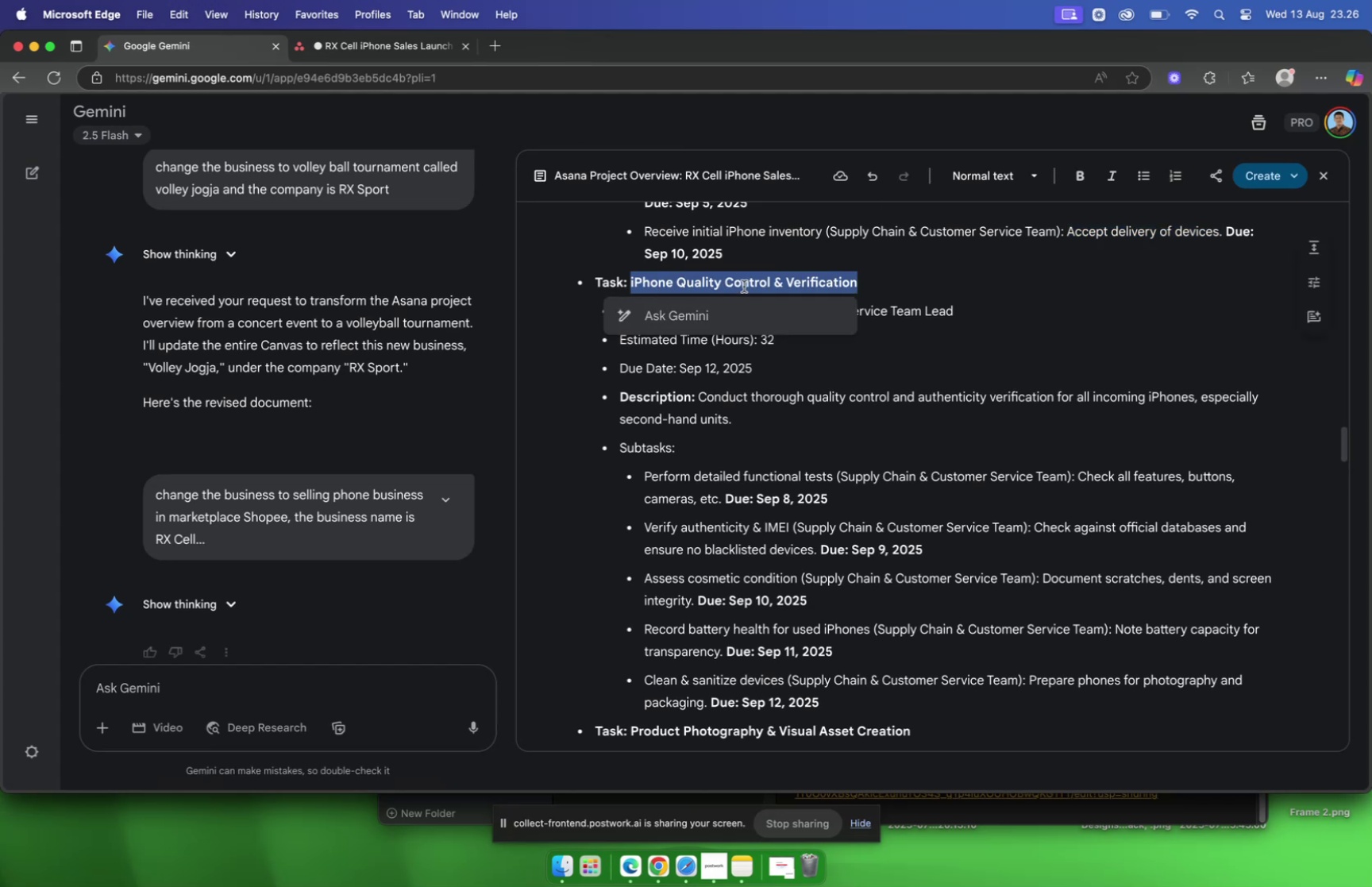 
key(Meta+C)
 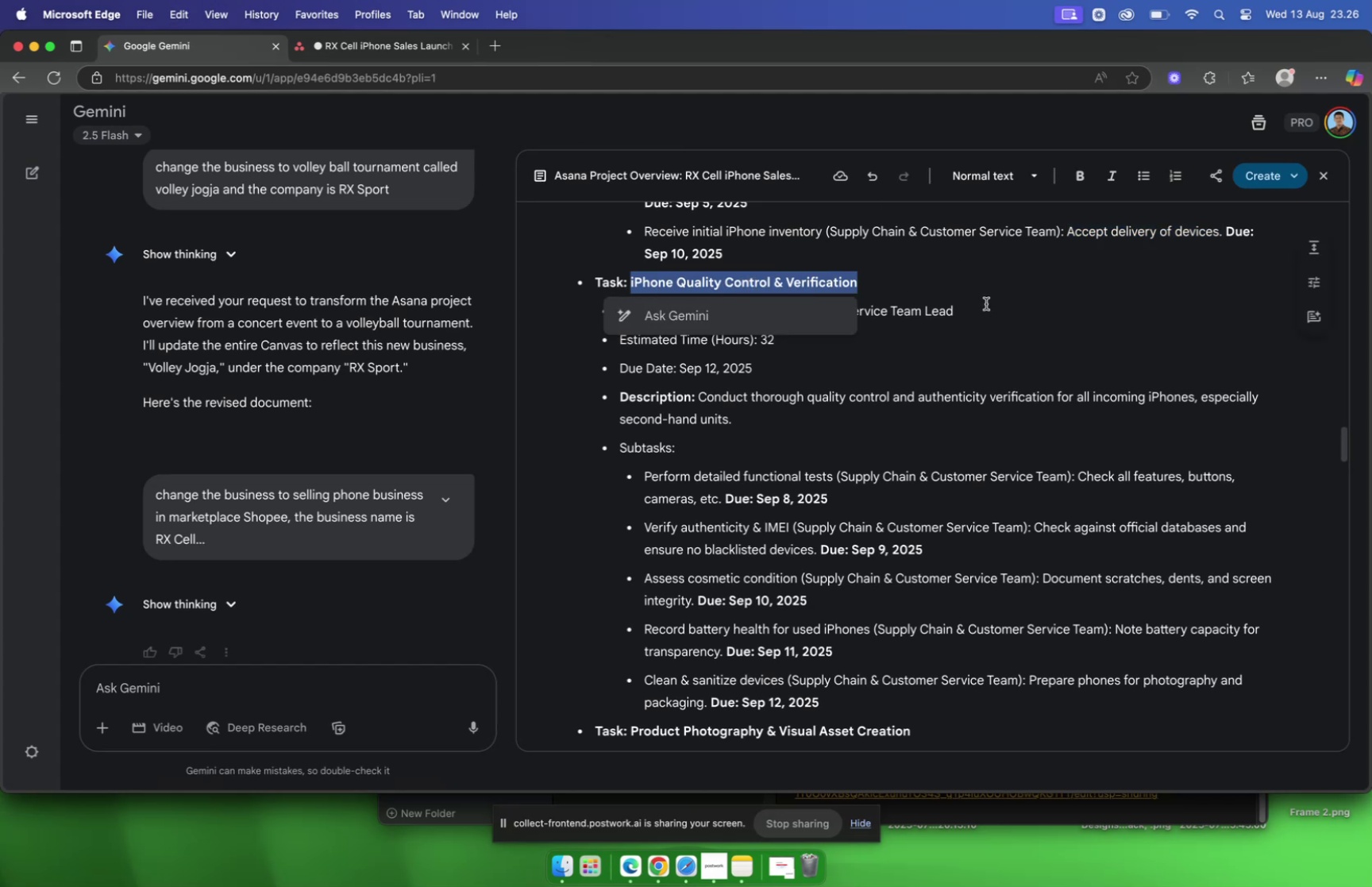 
scroll: coordinate [985, 304], scroll_direction: up, amount: 8.0
 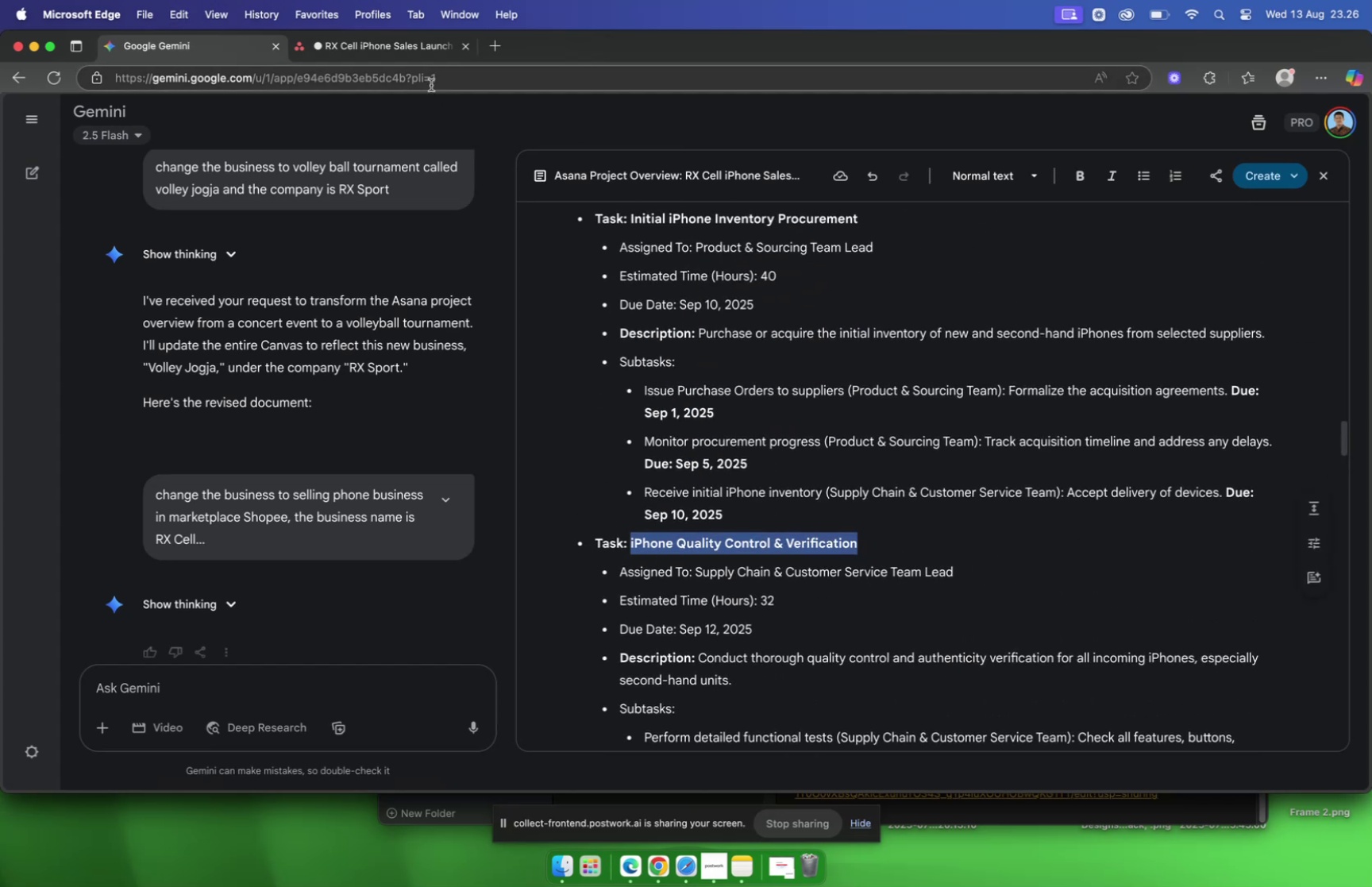 
left_click([395, 50])
 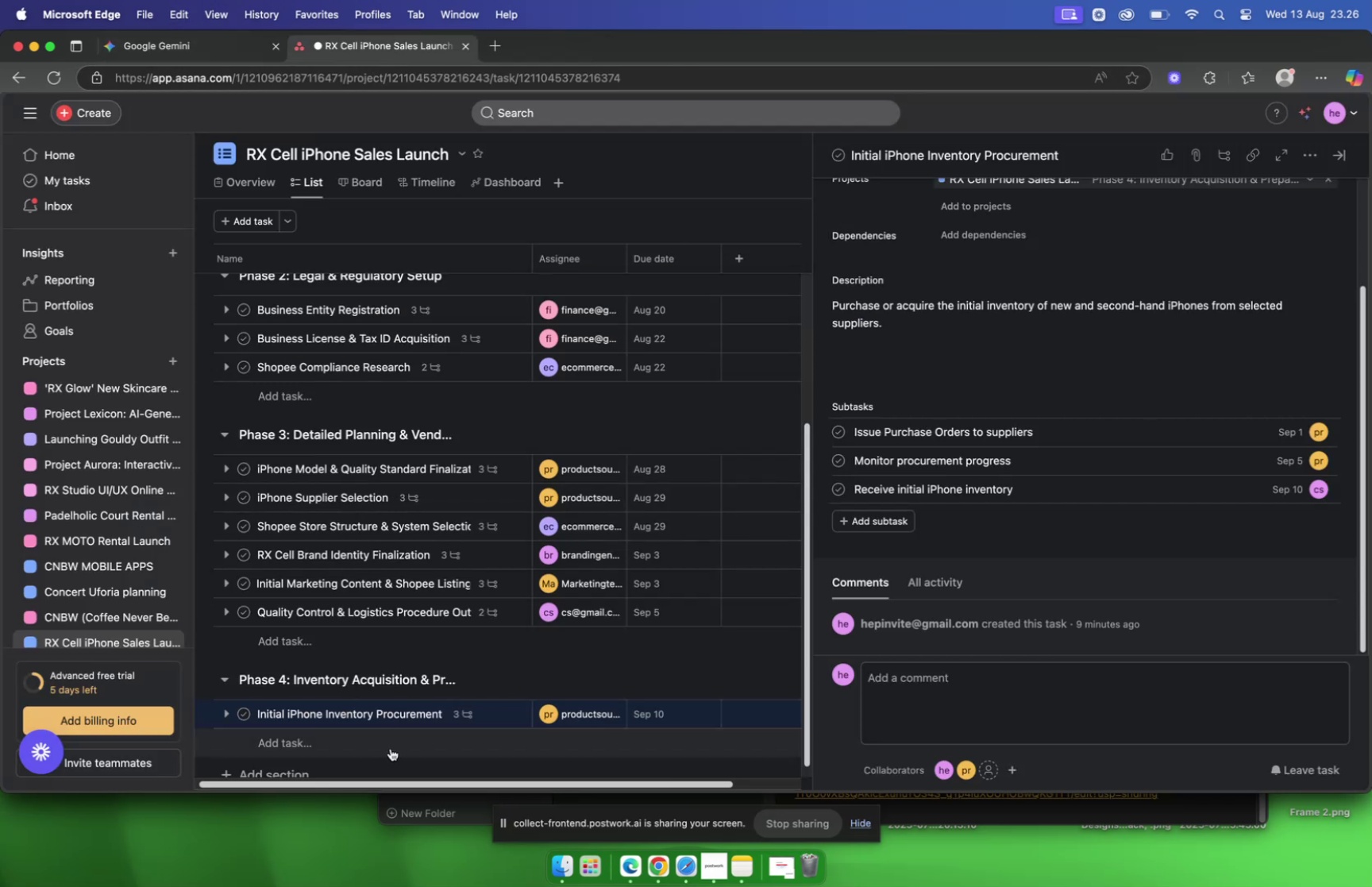 
left_click([389, 744])
 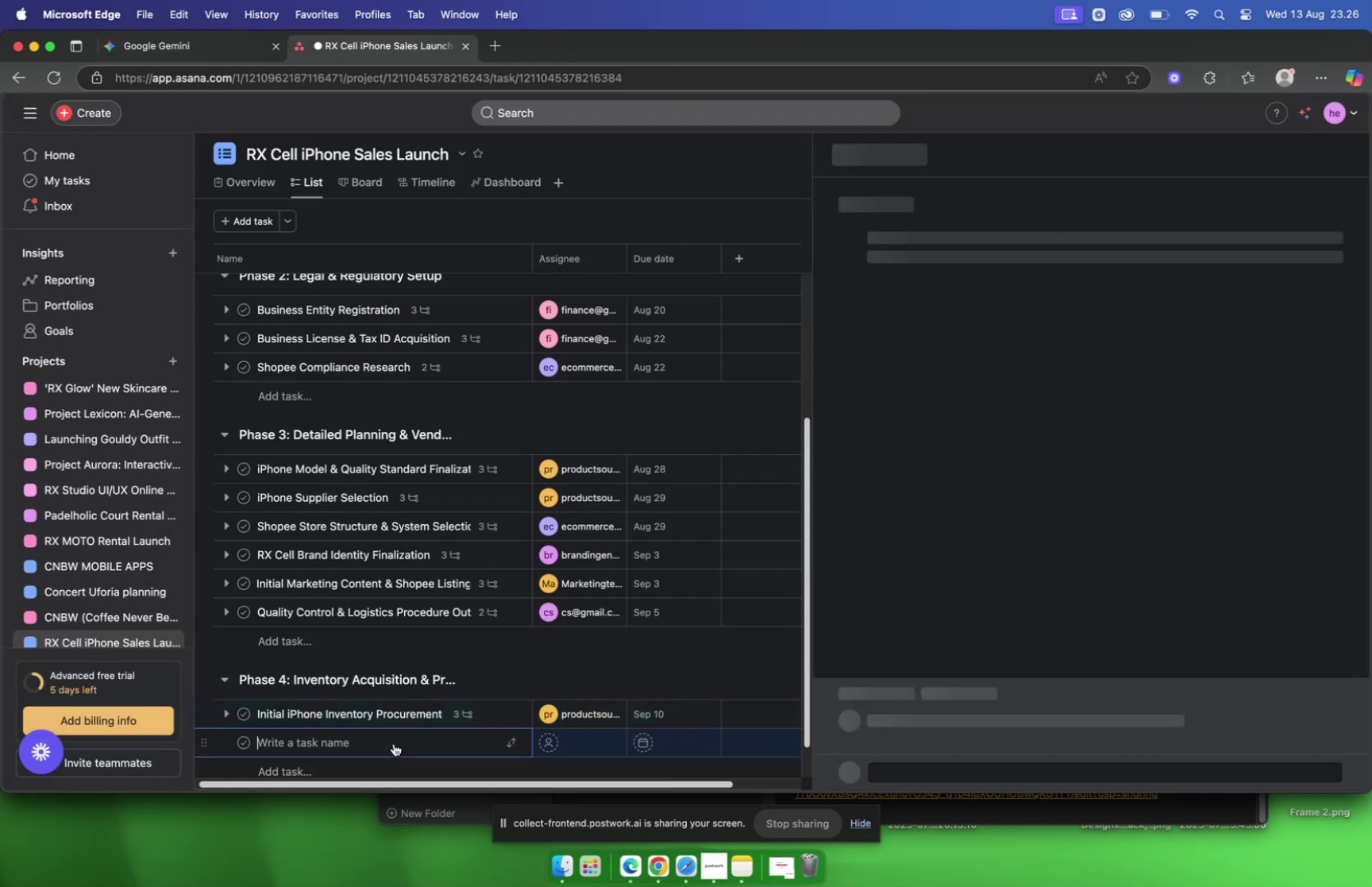 
key(Meta+V)
 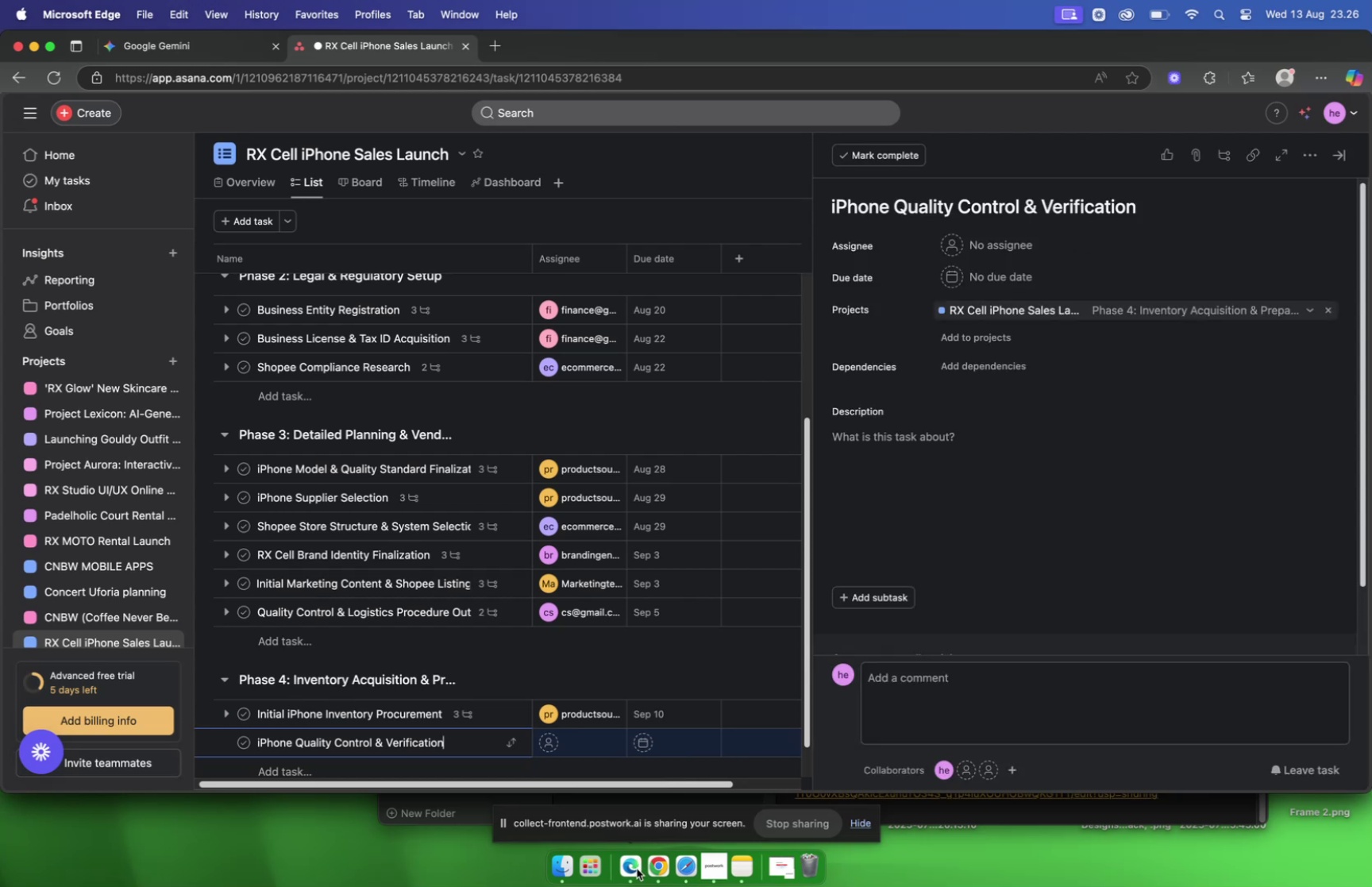 
left_click([653, 865])
 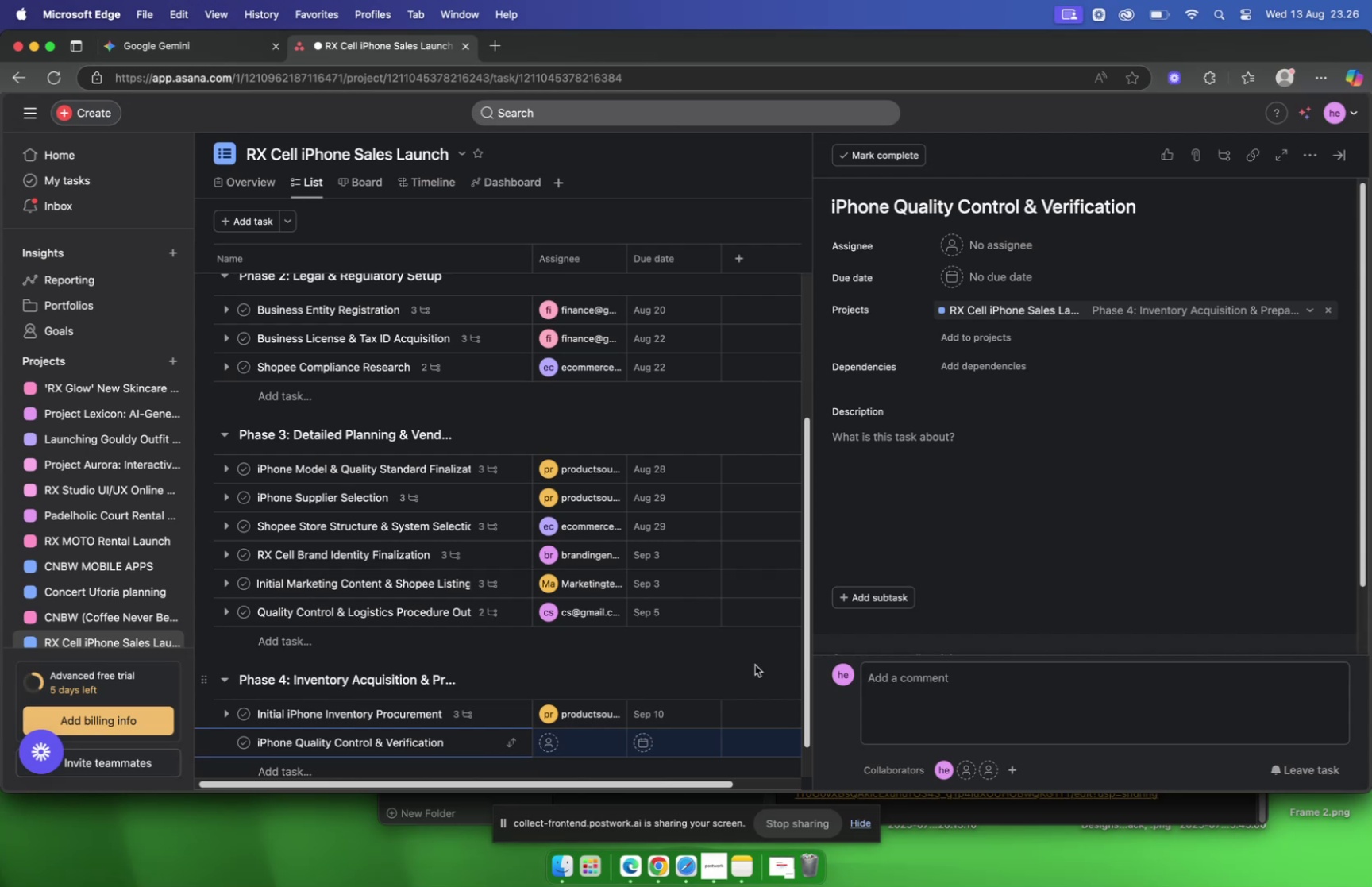 
wait(30.61)
 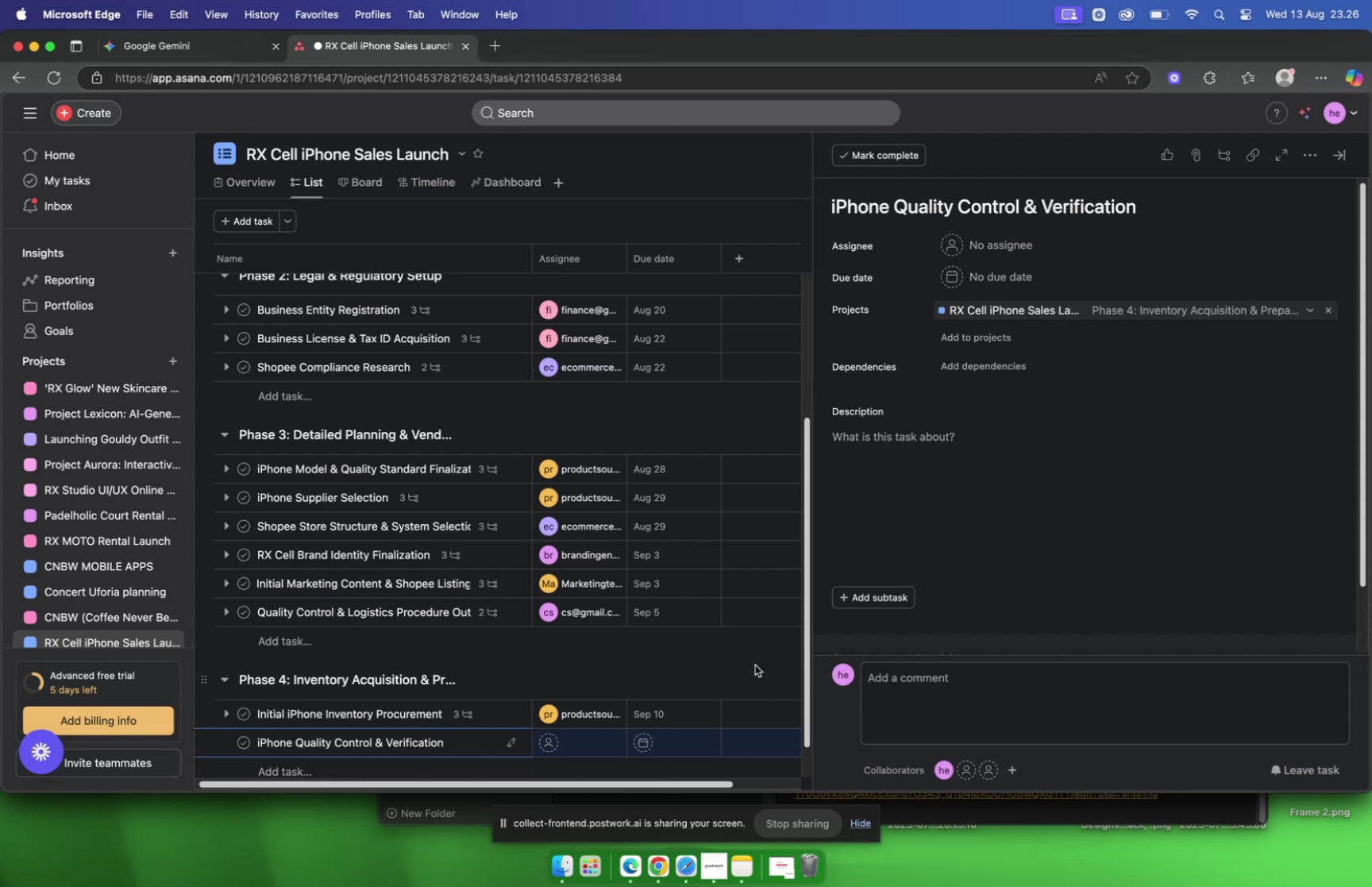 
left_click([185, 52])
 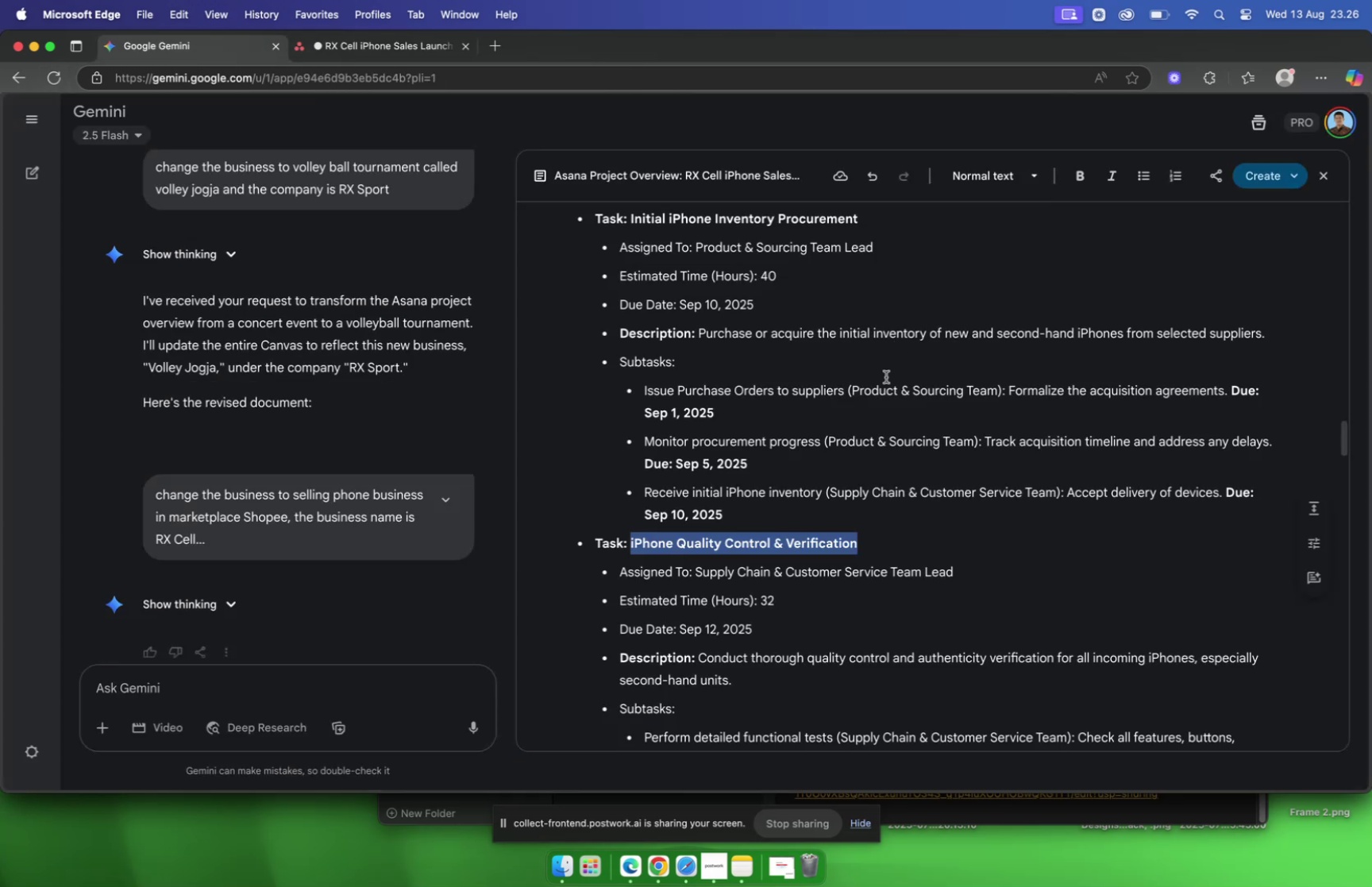 
scroll: coordinate [887, 422], scroll_direction: down, amount: 7.0
 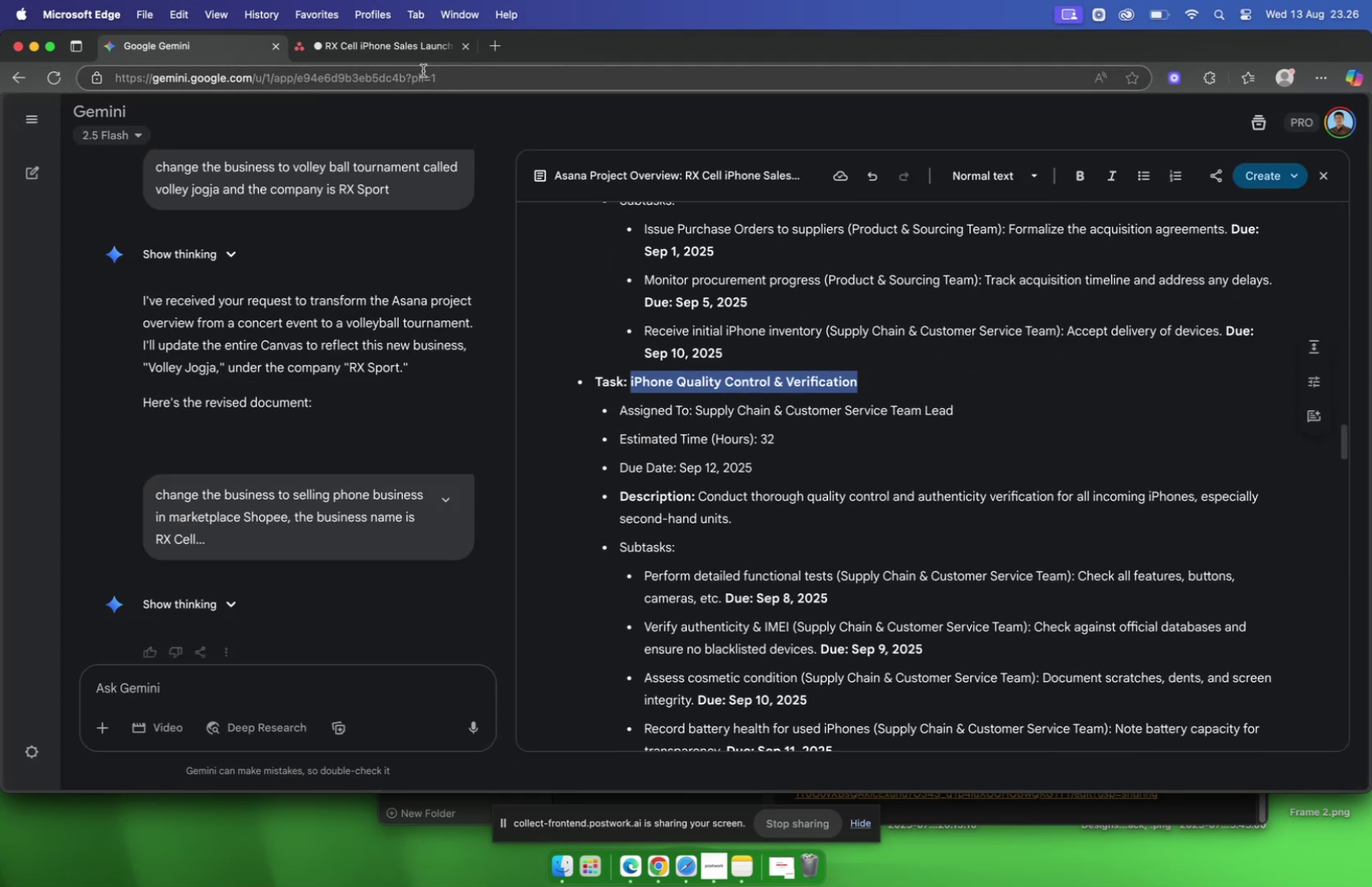 
mouse_move([393, 55])
 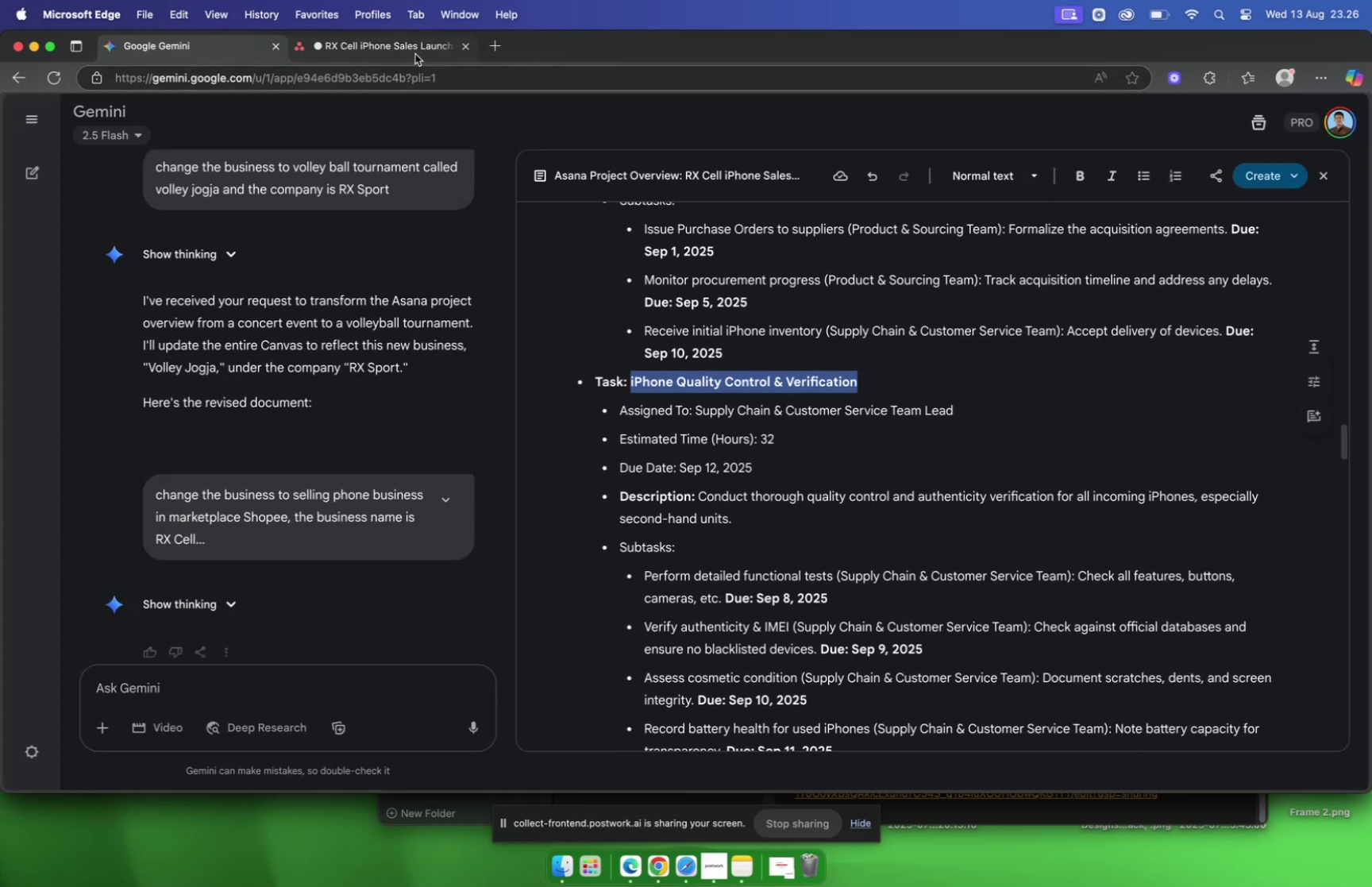 
left_click([415, 54])
 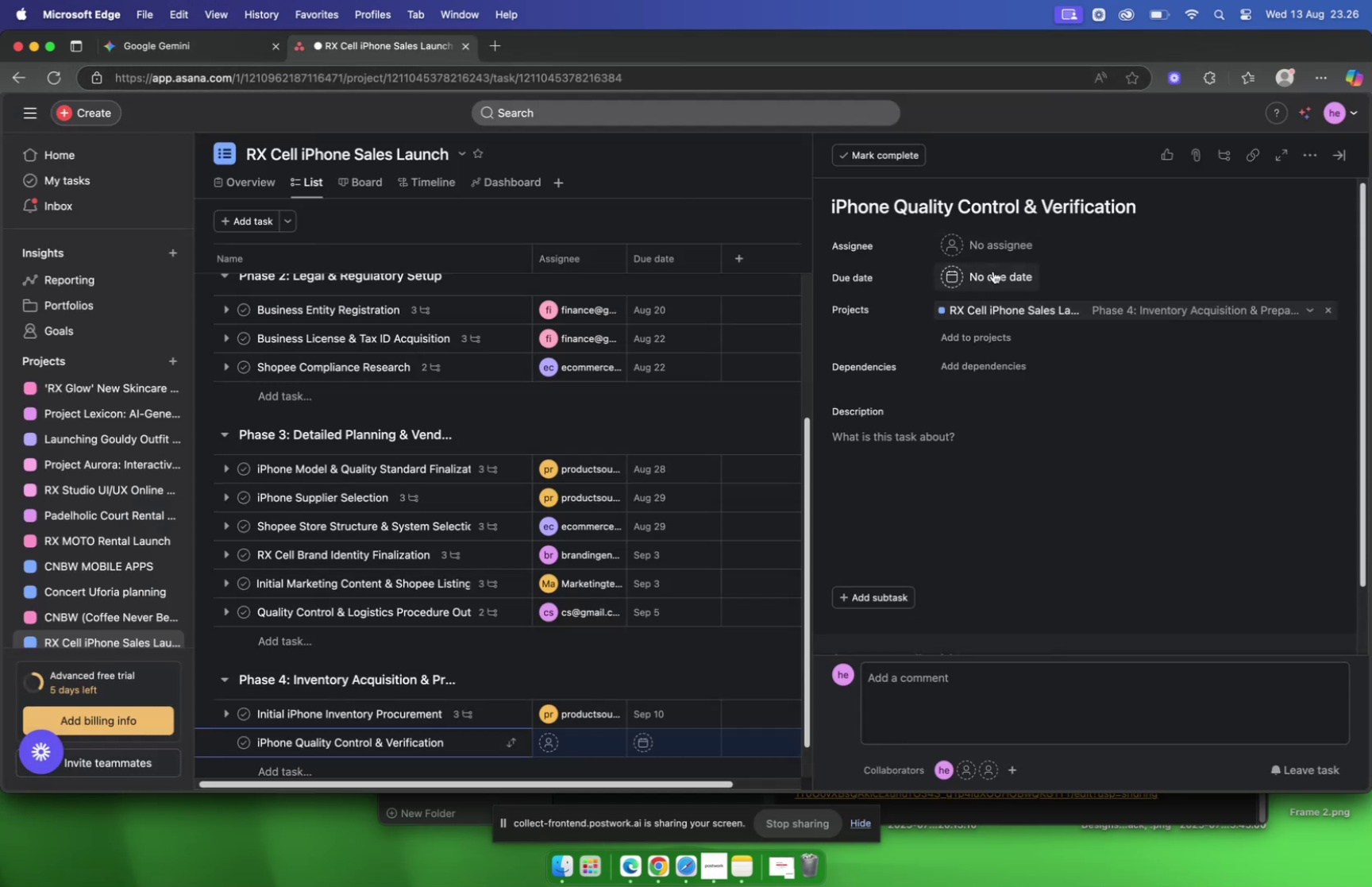 
left_click([993, 271])
 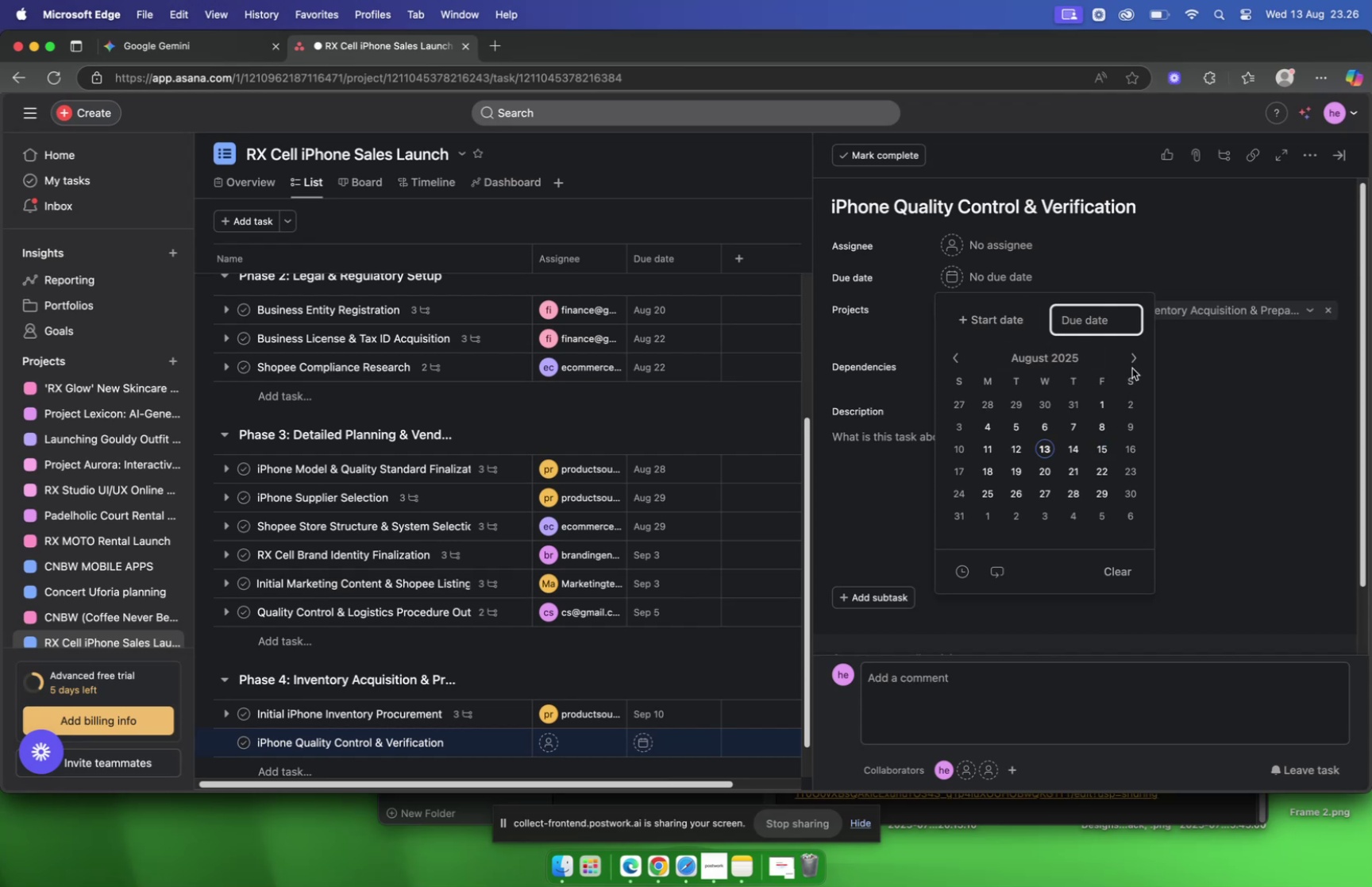 
left_click([1135, 364])
 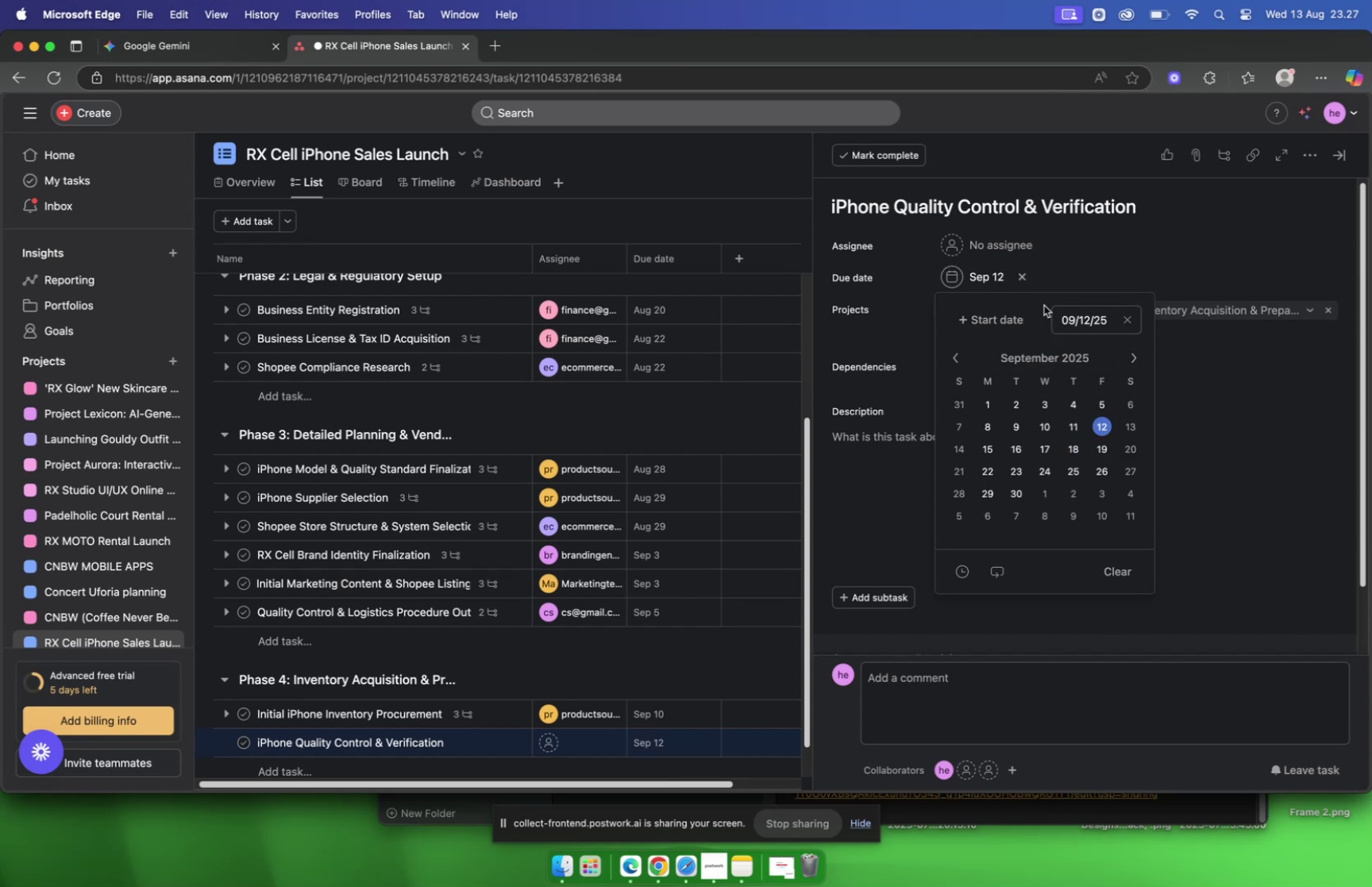 
left_click([1000, 250])
 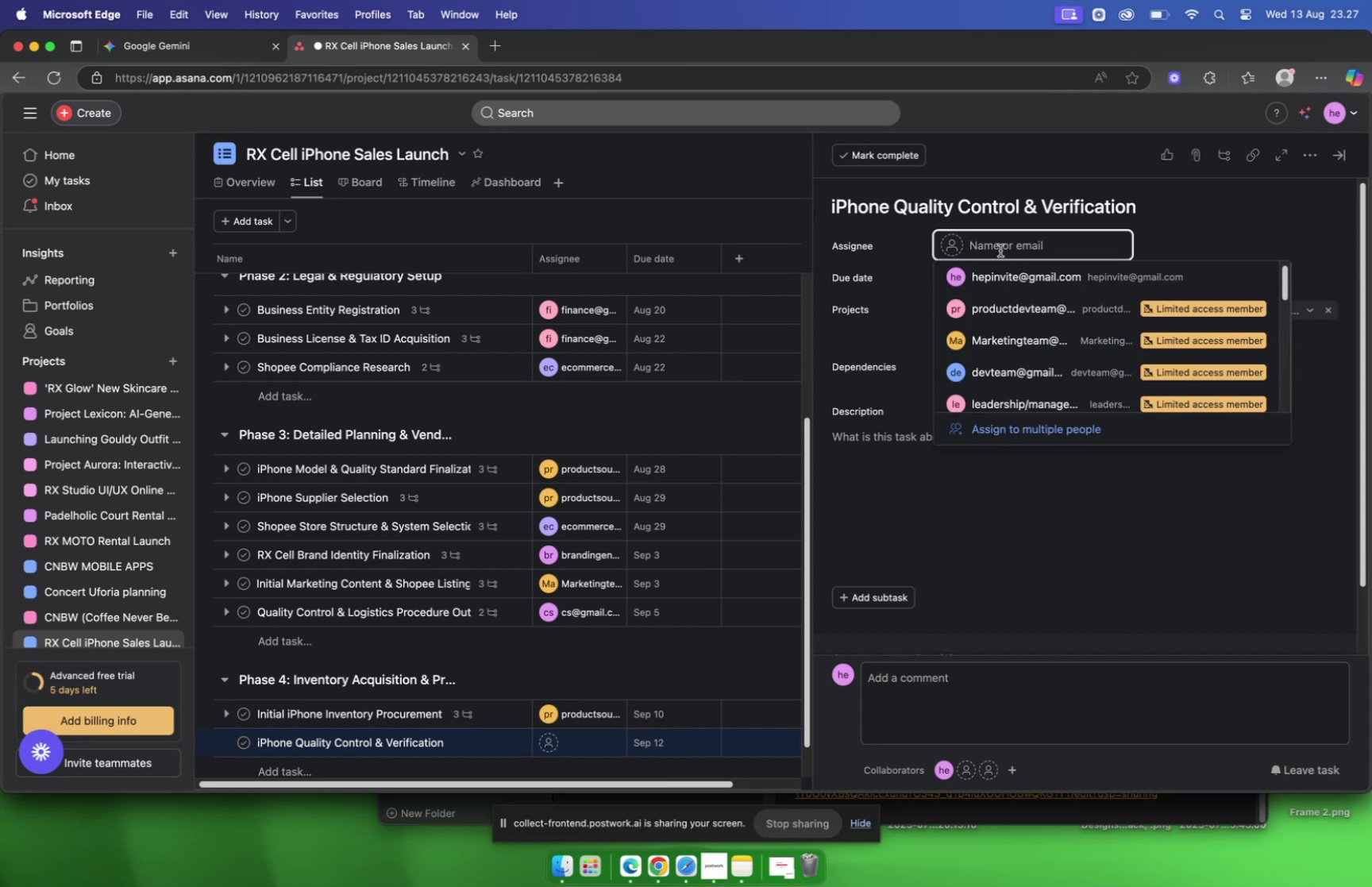 
type(cs)
 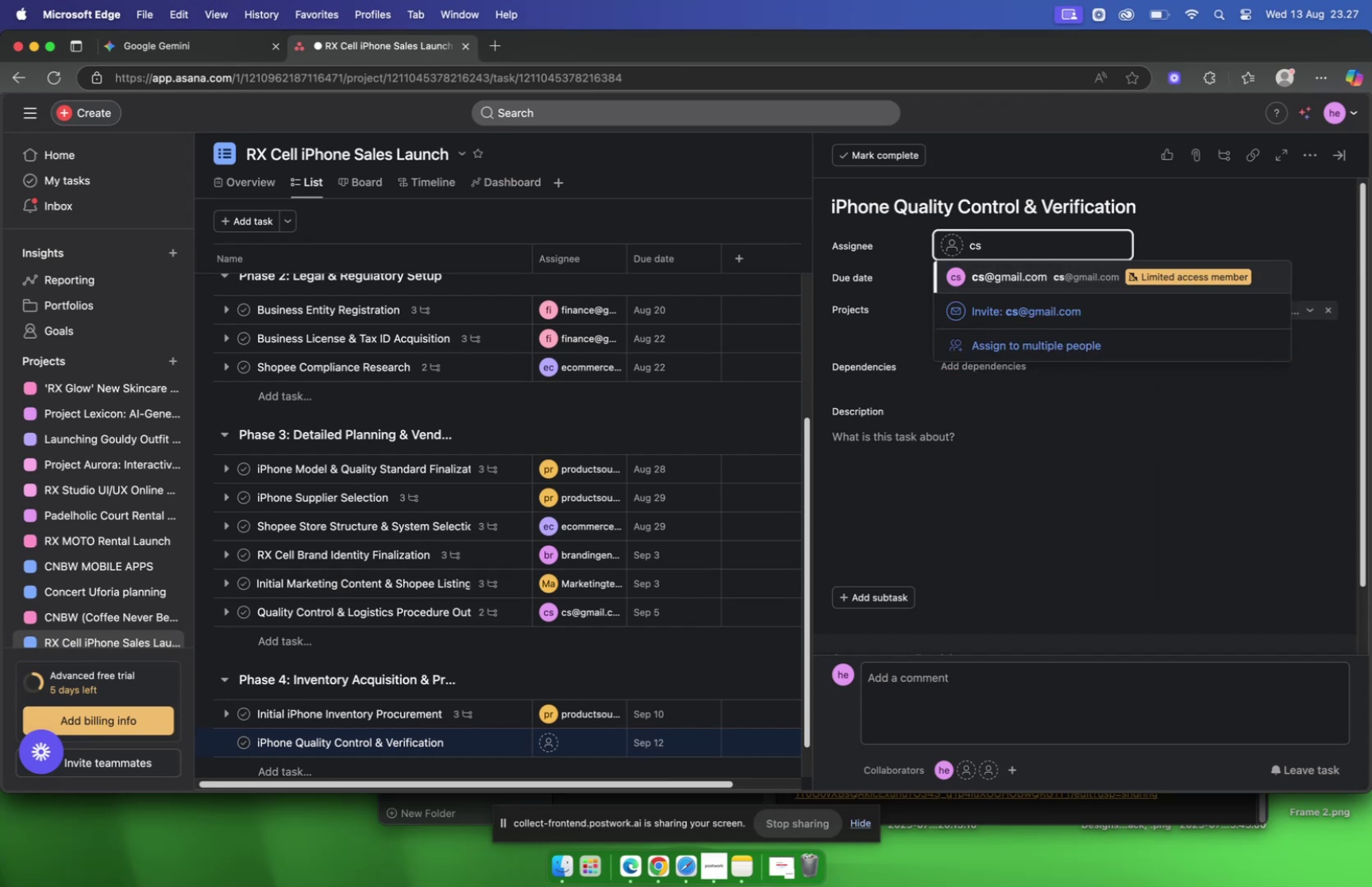 
key(Enter)
 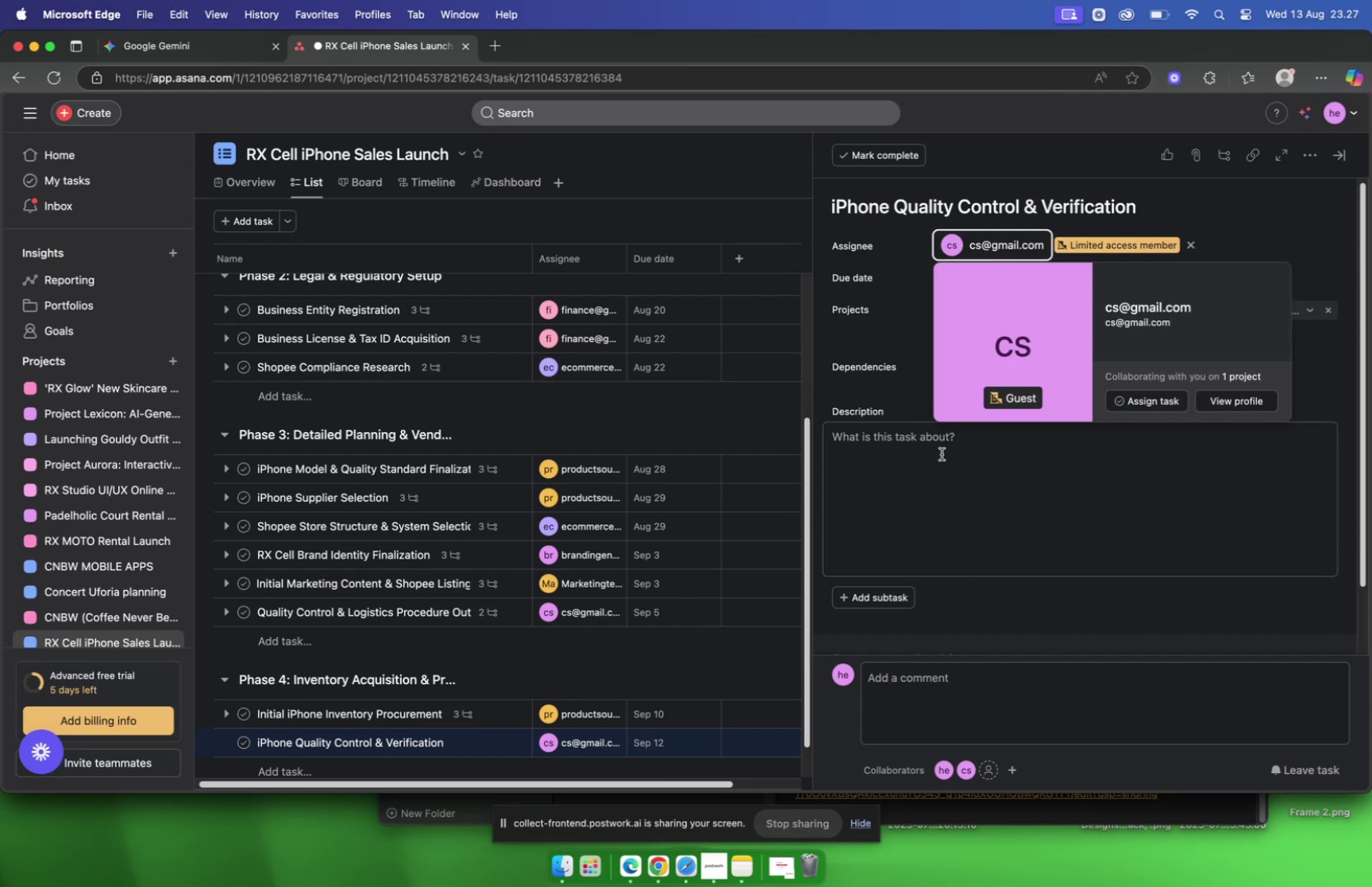 
left_click([935, 464])
 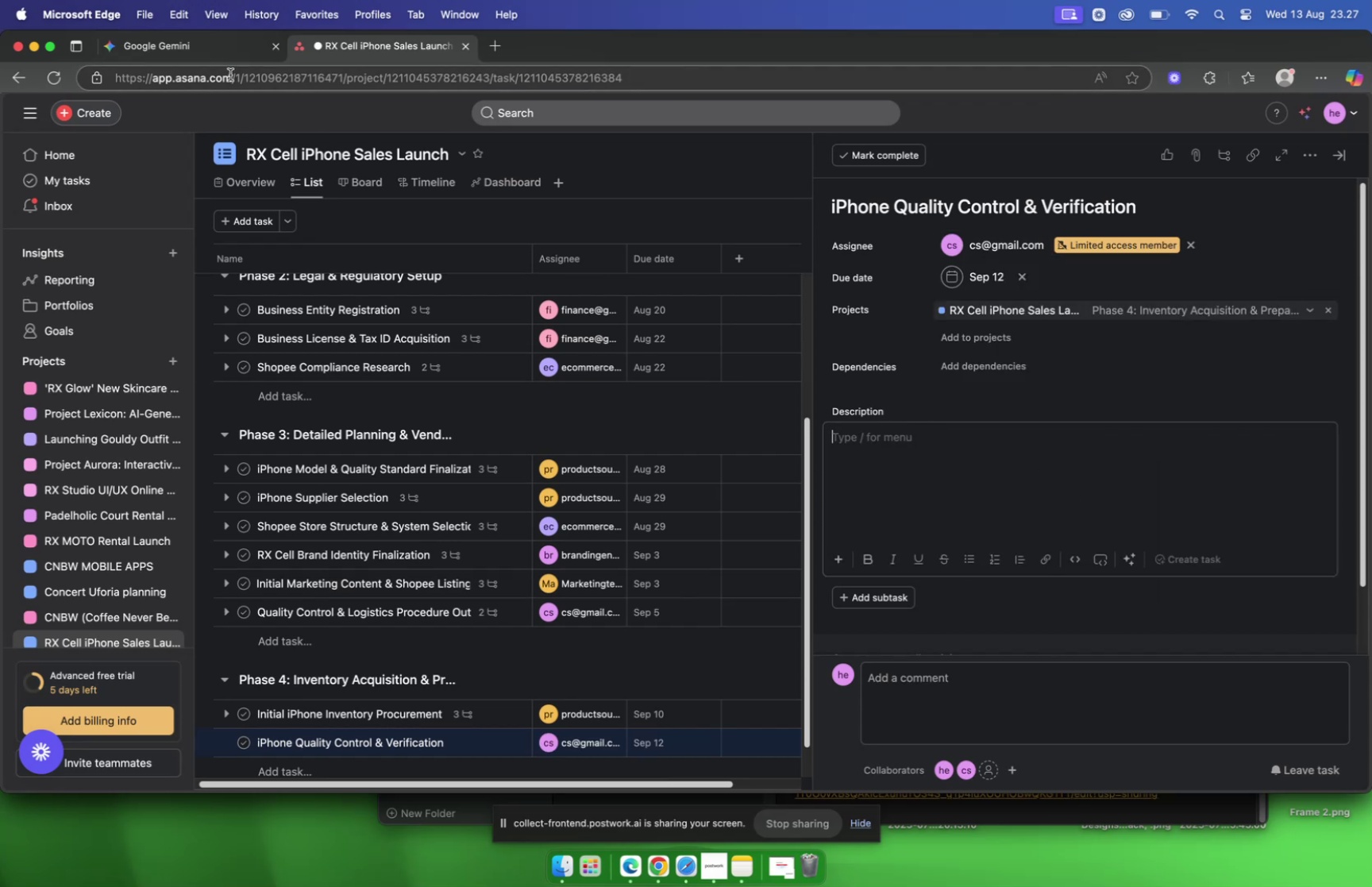 
left_click([184, 61])
 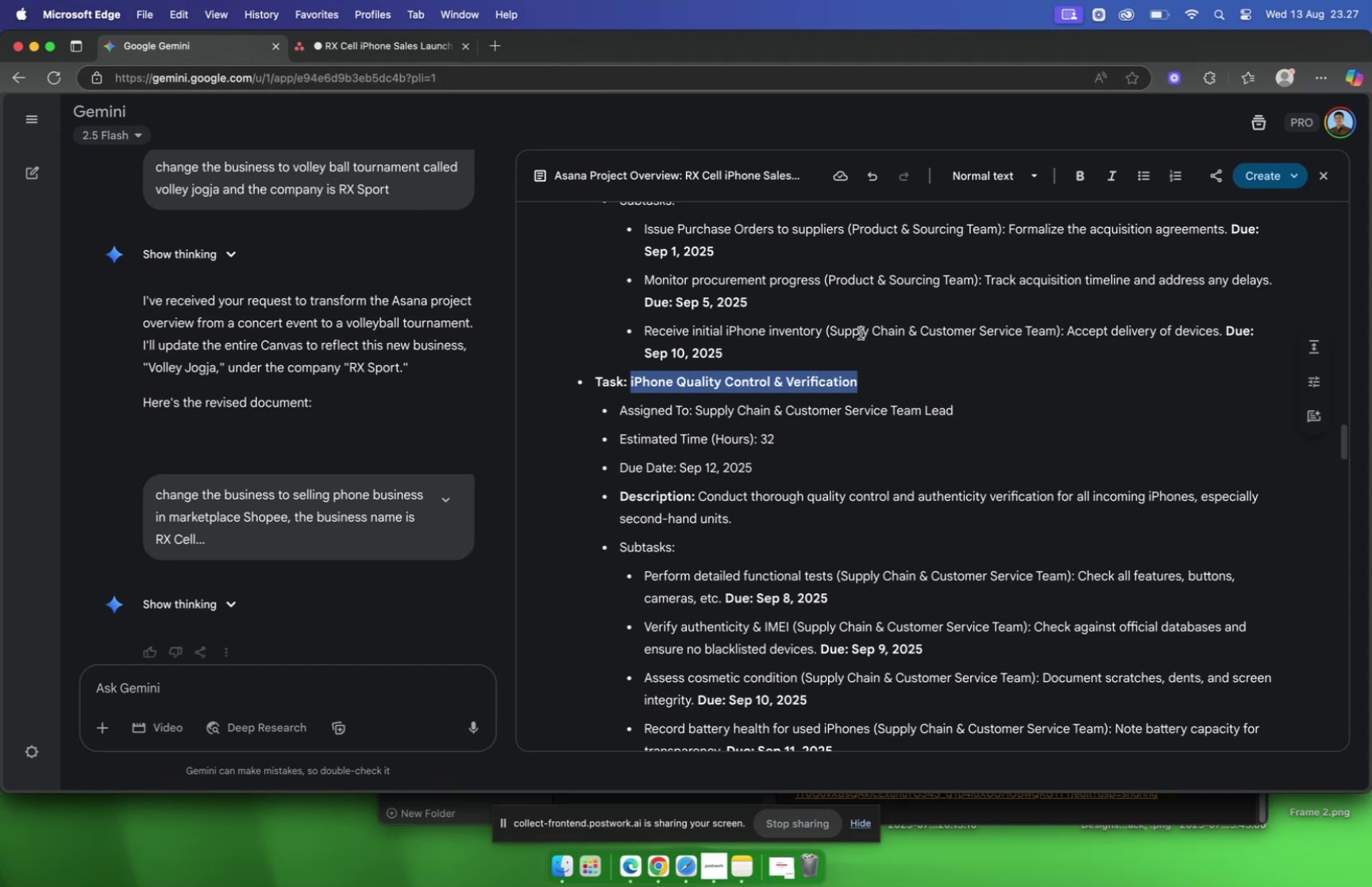 
scroll: coordinate [865, 334], scroll_direction: down, amount: 3.0
 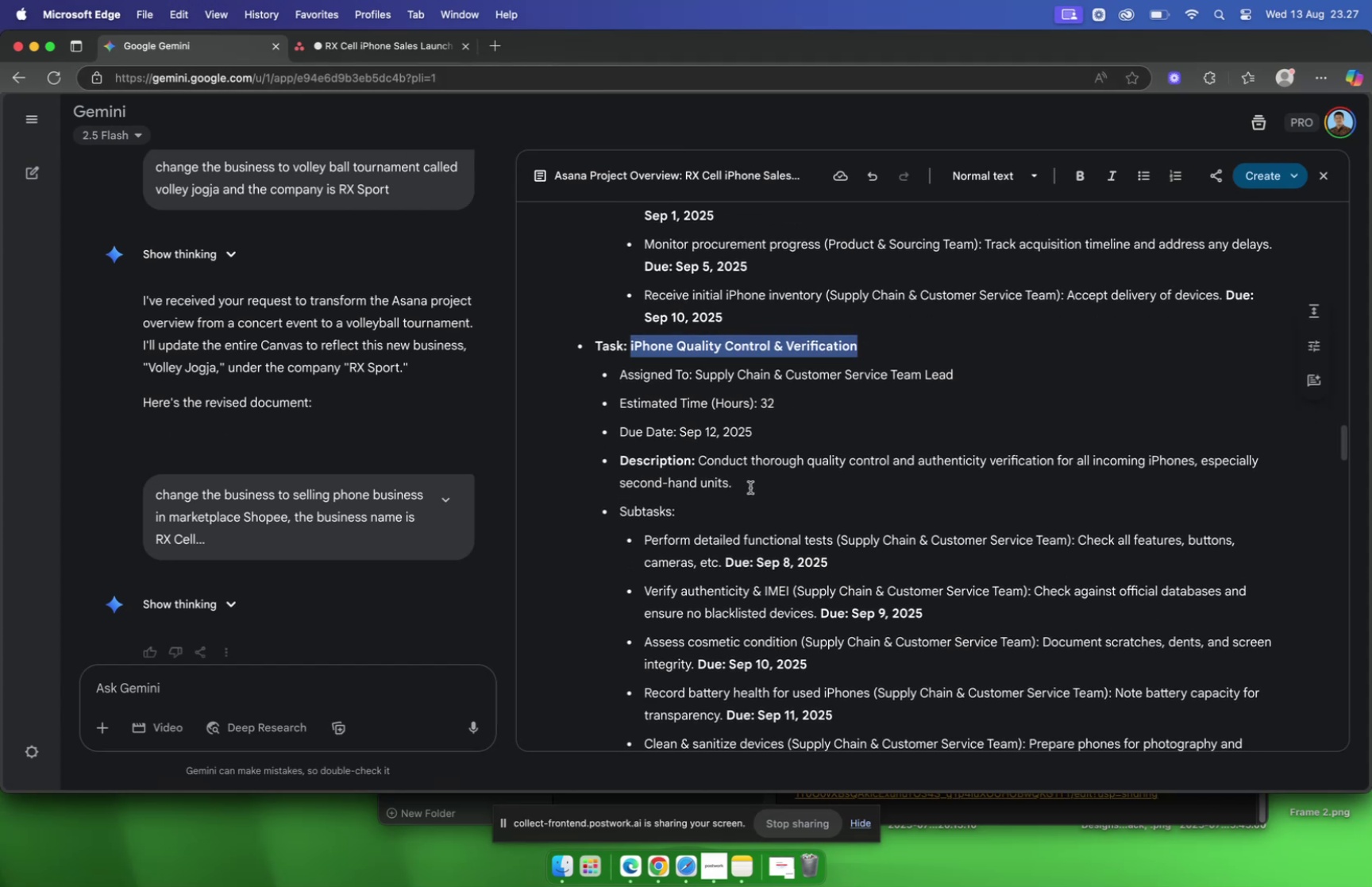 
left_click_drag(start_coordinate=[750, 487], to_coordinate=[701, 468])
 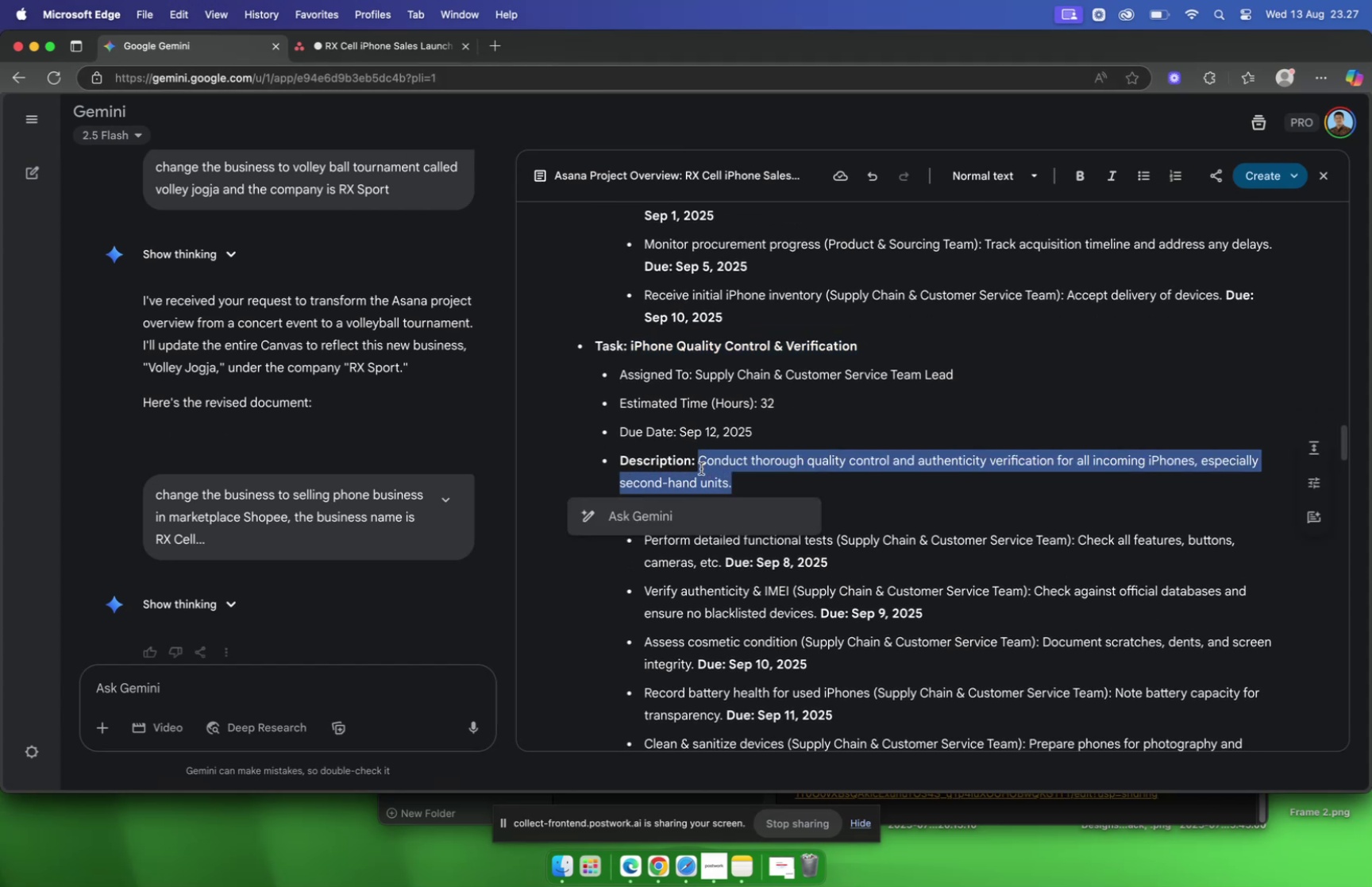 
key(Meta+C)
 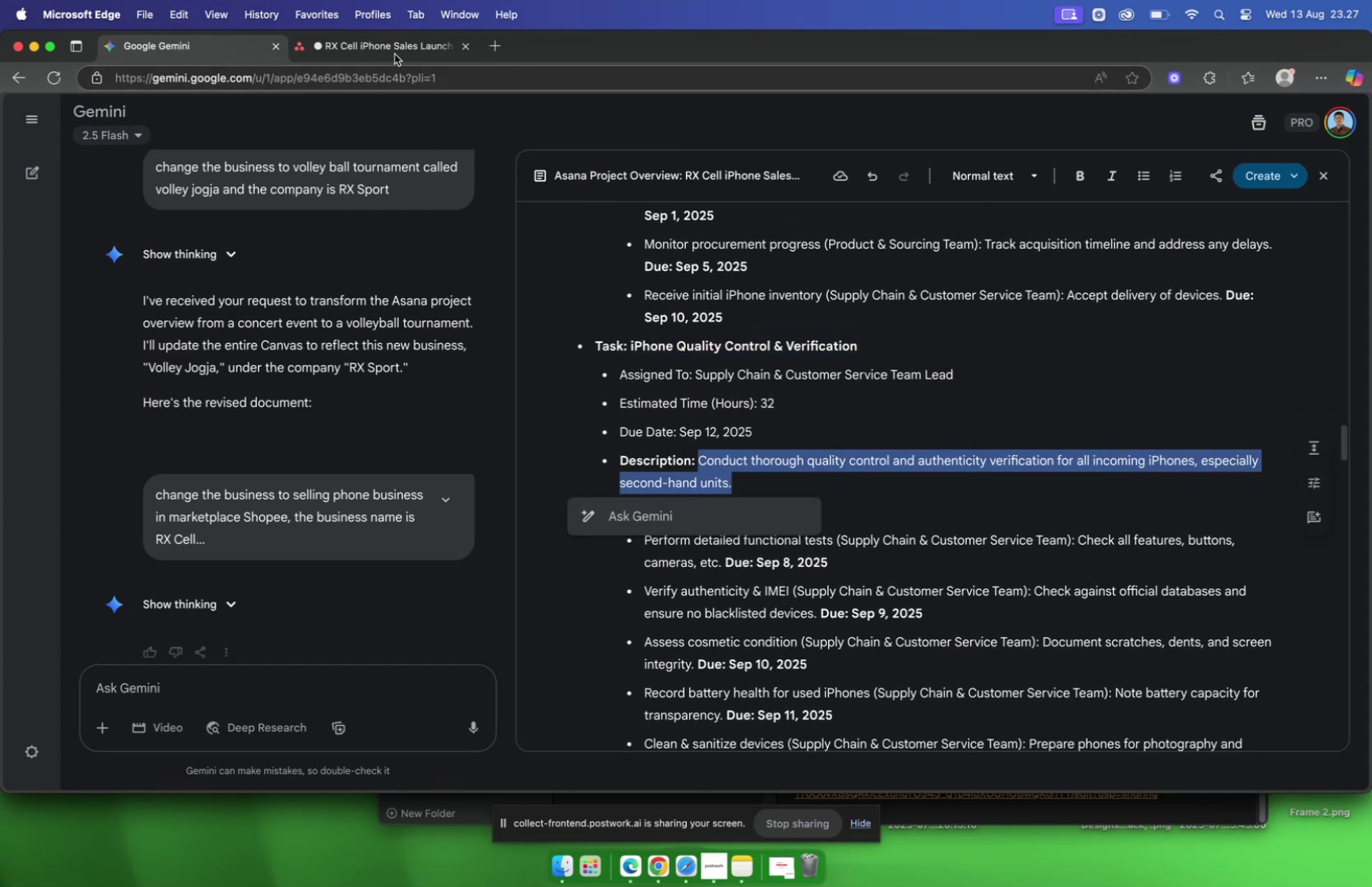 
left_click([394, 51])
 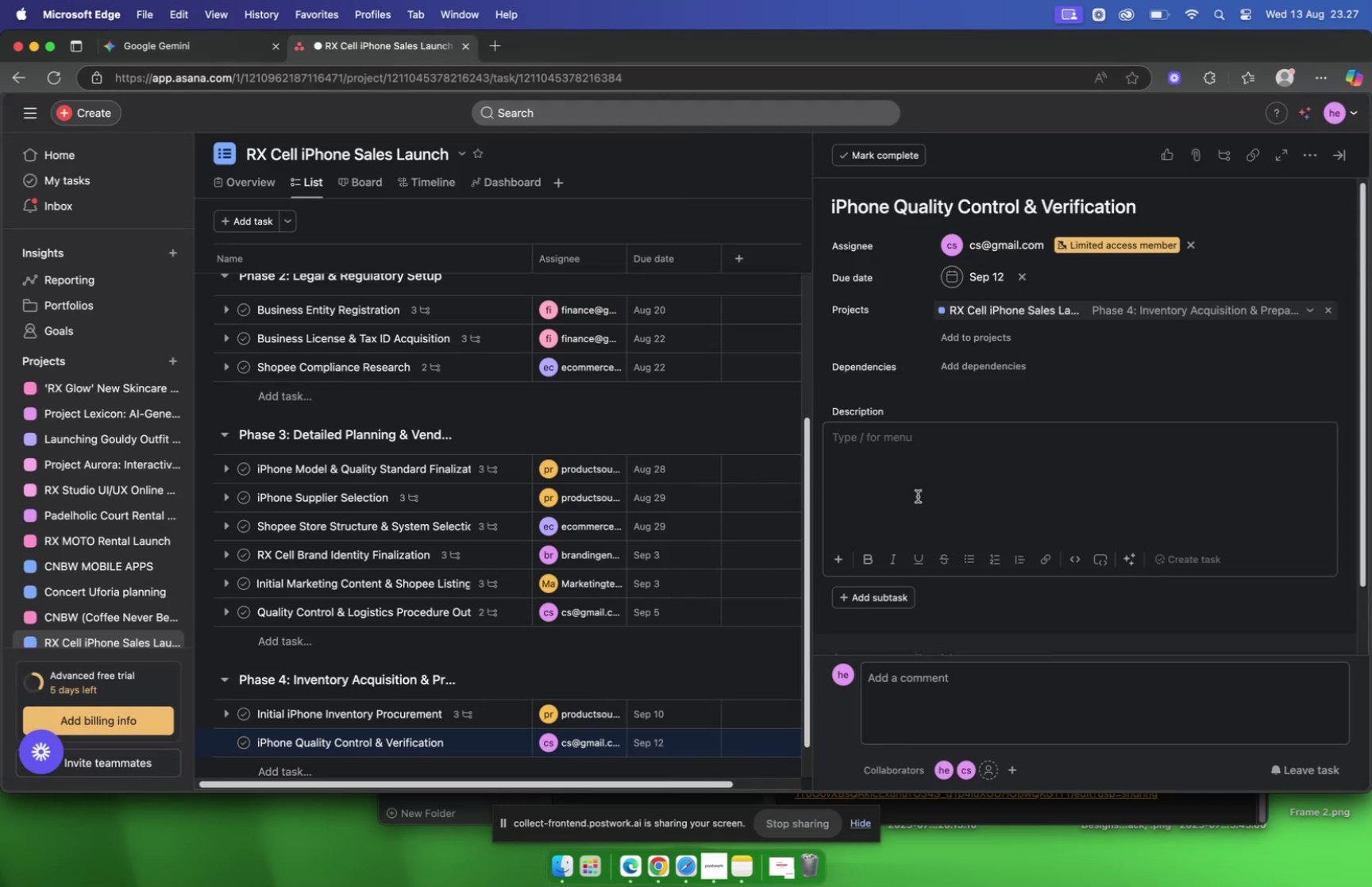 
left_click([918, 496])
 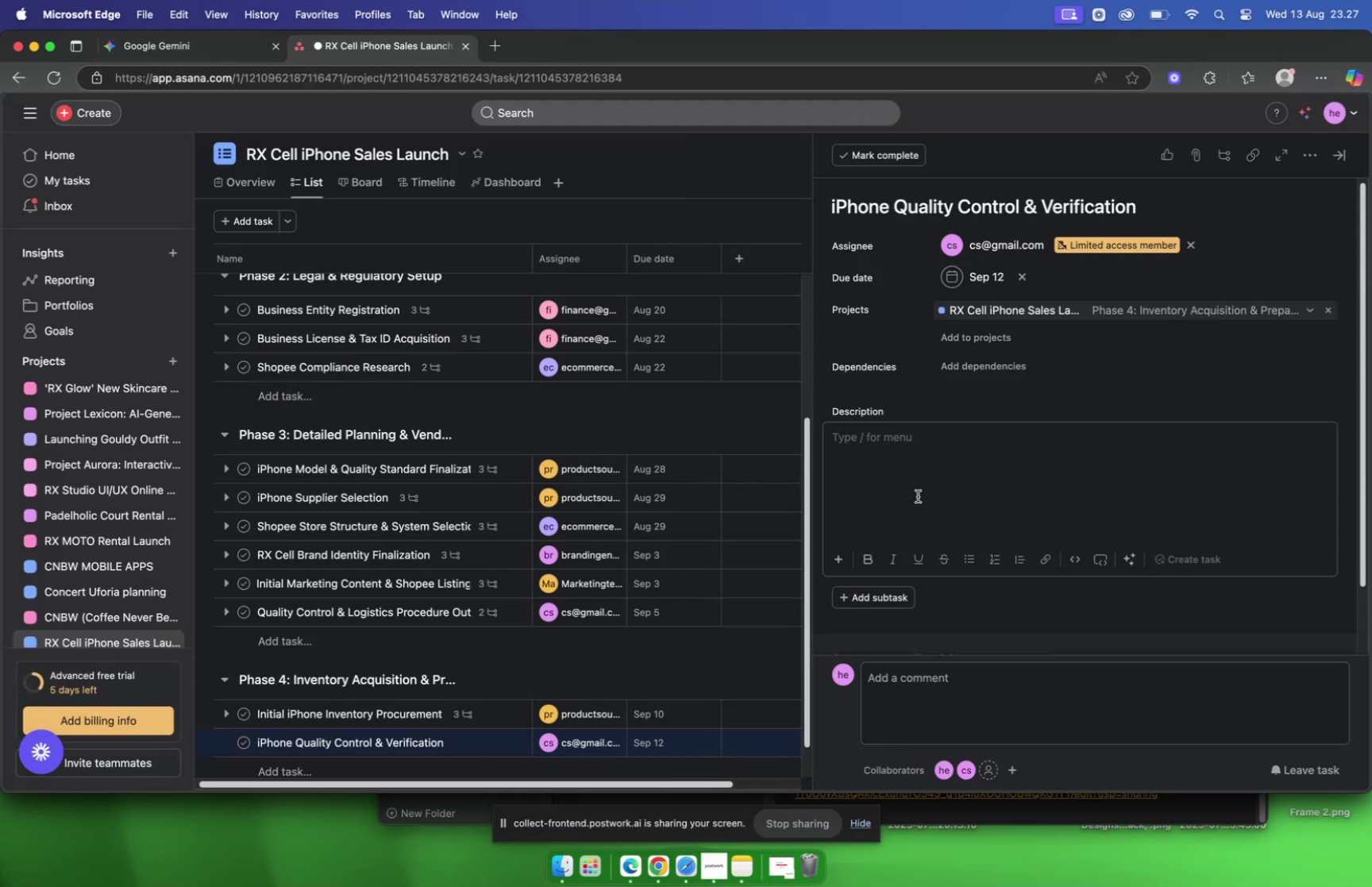 
key(Meta+CommandLeft)
 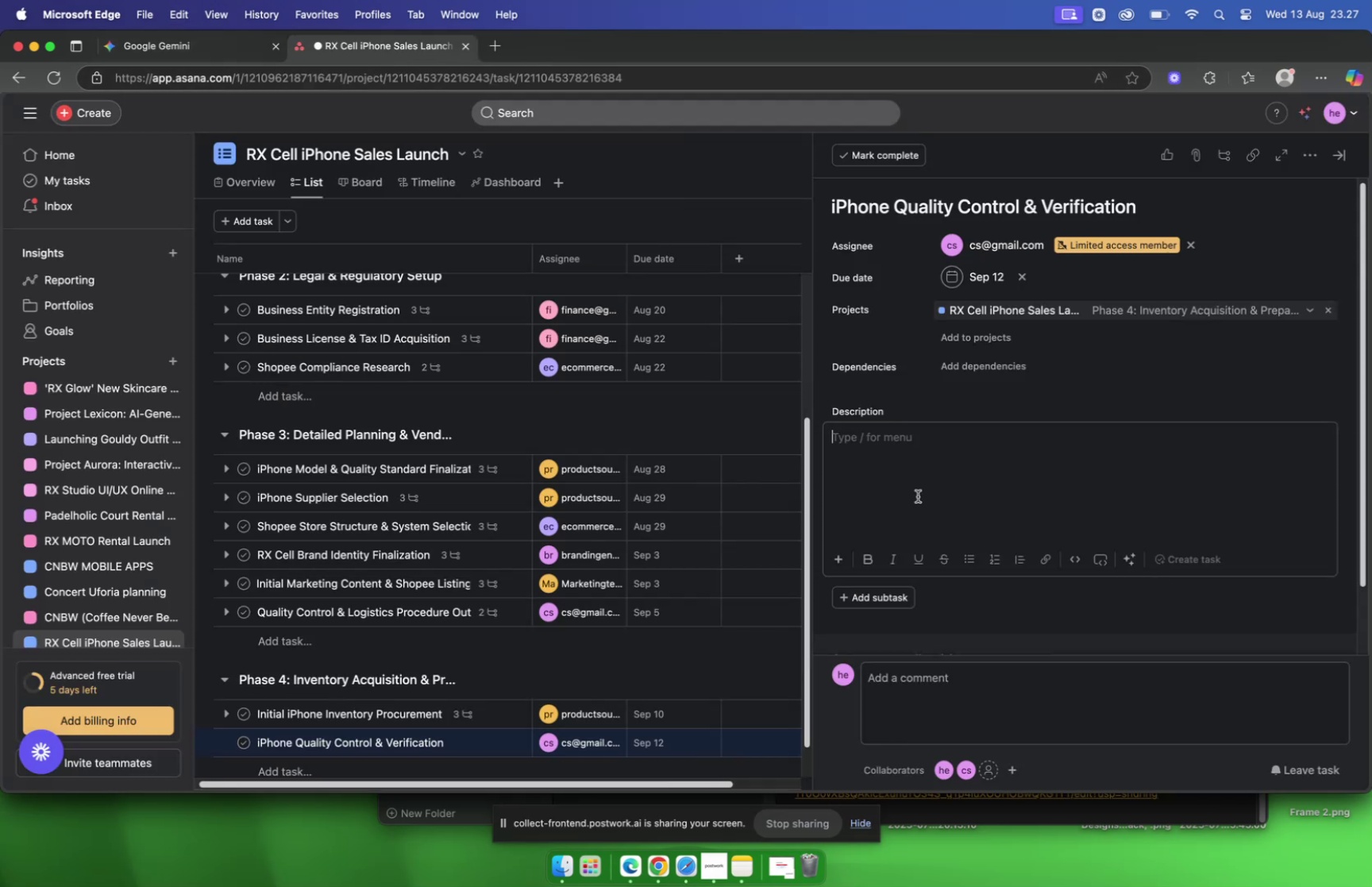 
key(Meta+V)
 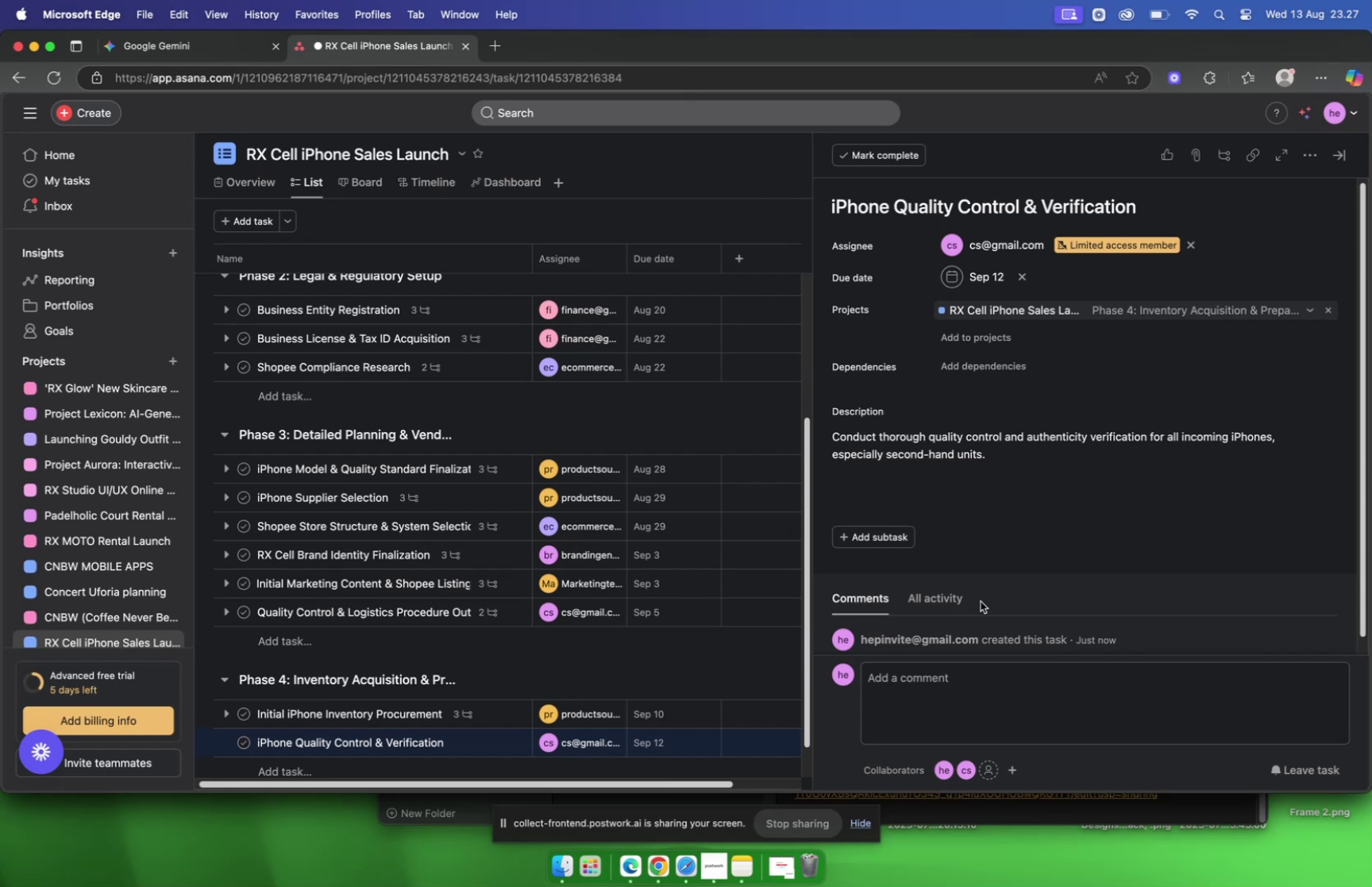 
wait(17.6)
 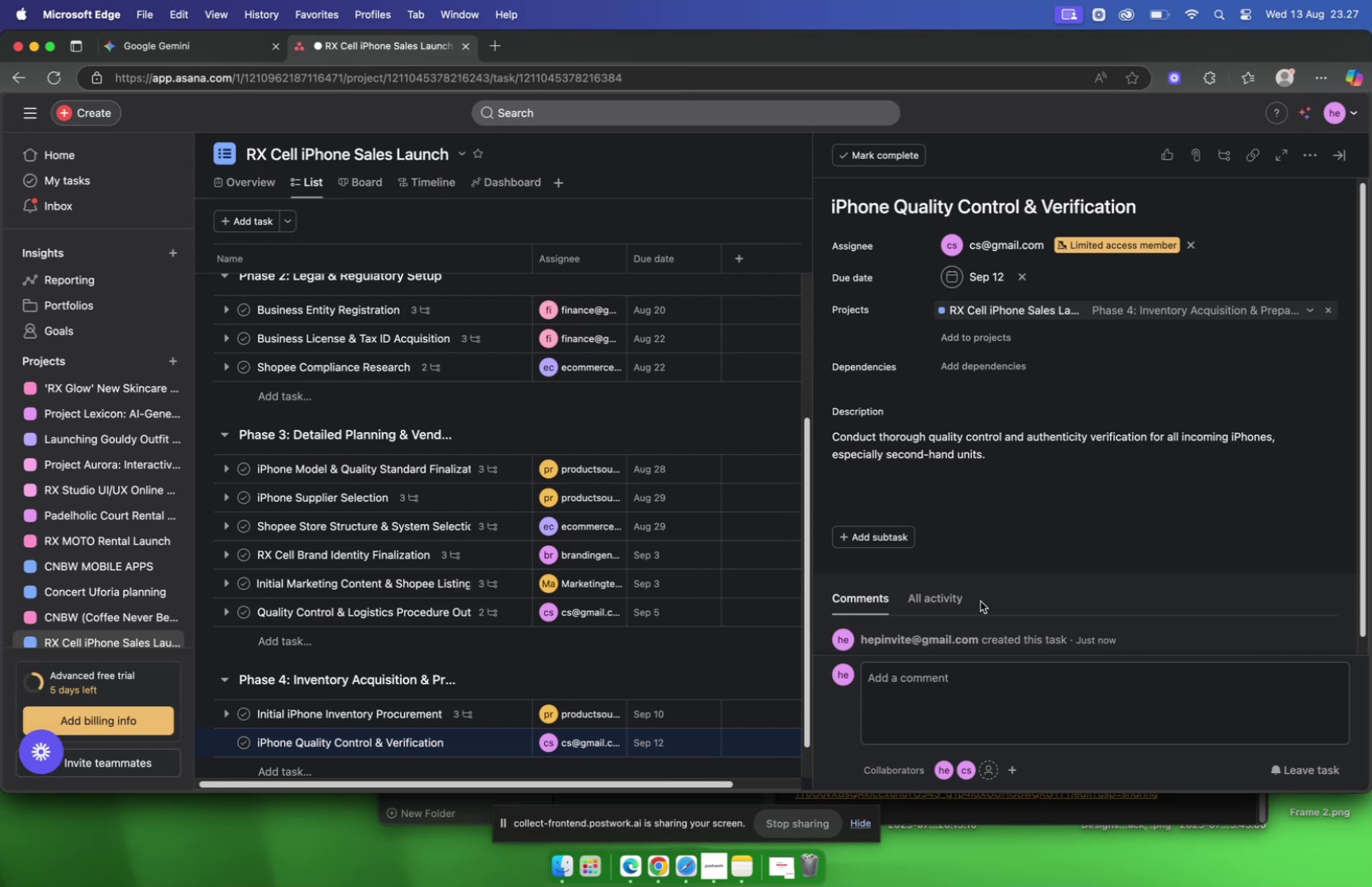 
left_click([164, 53])
 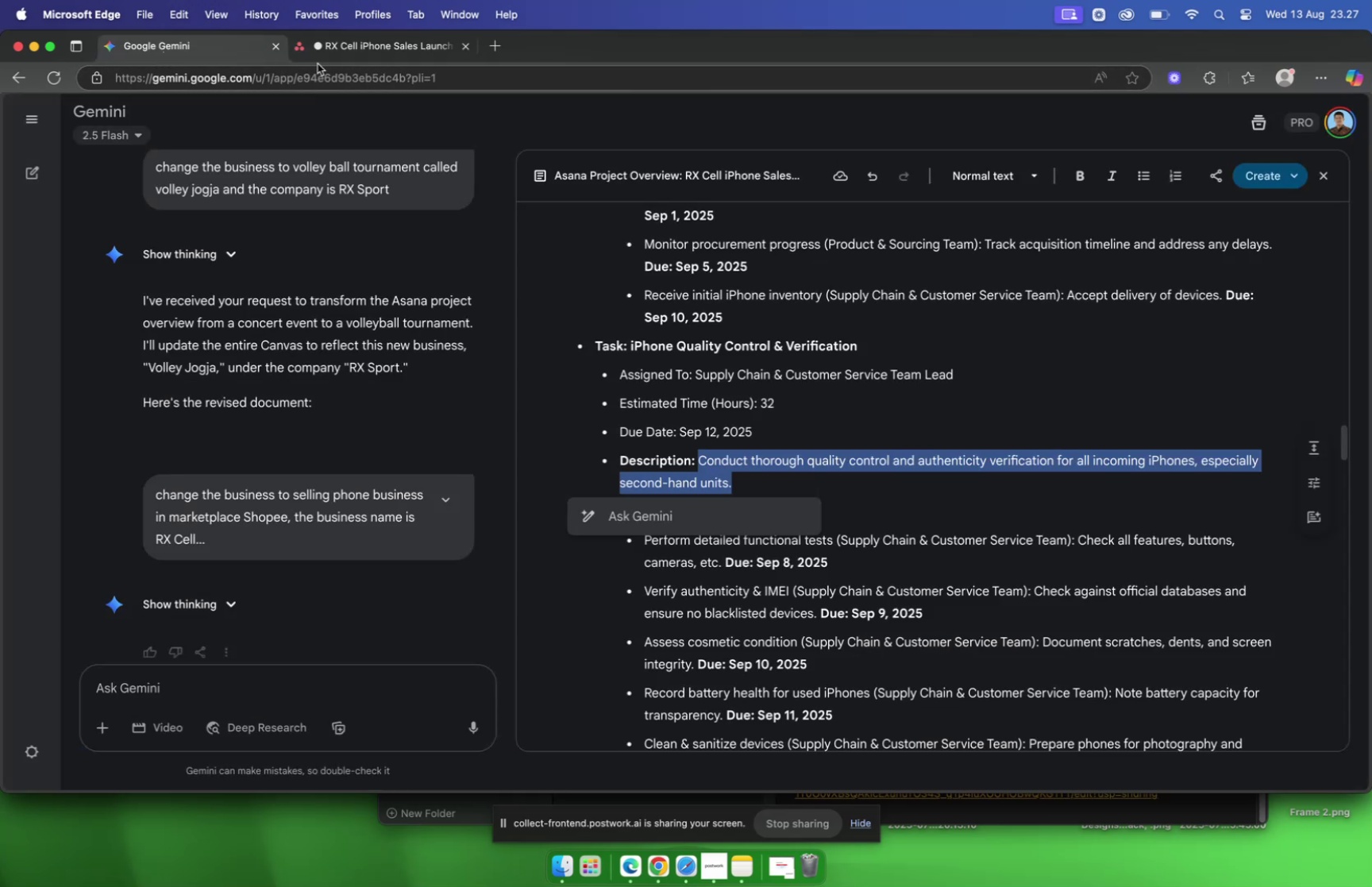 
left_click([327, 55])
 